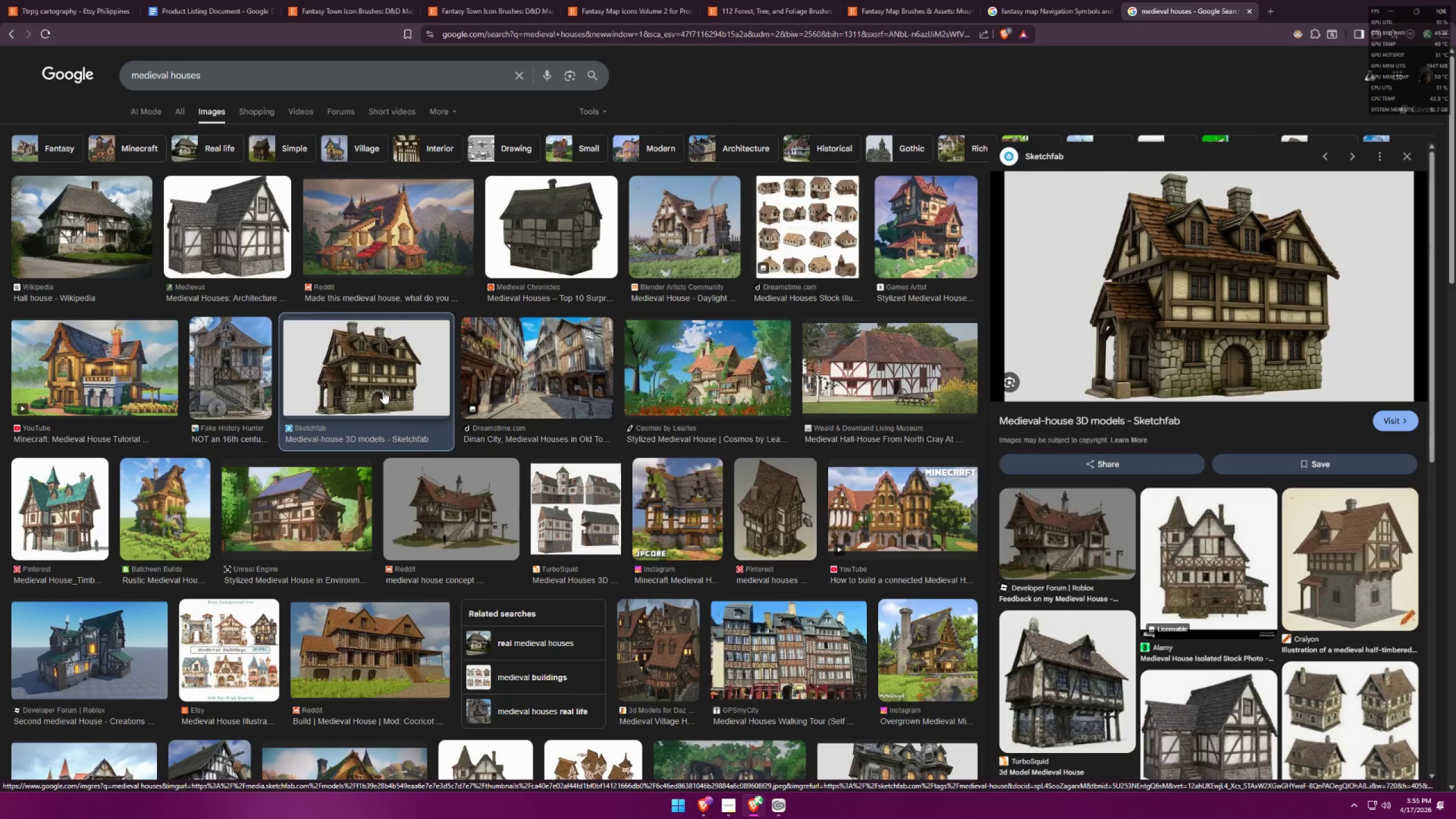 
key(Alt+Tab)
 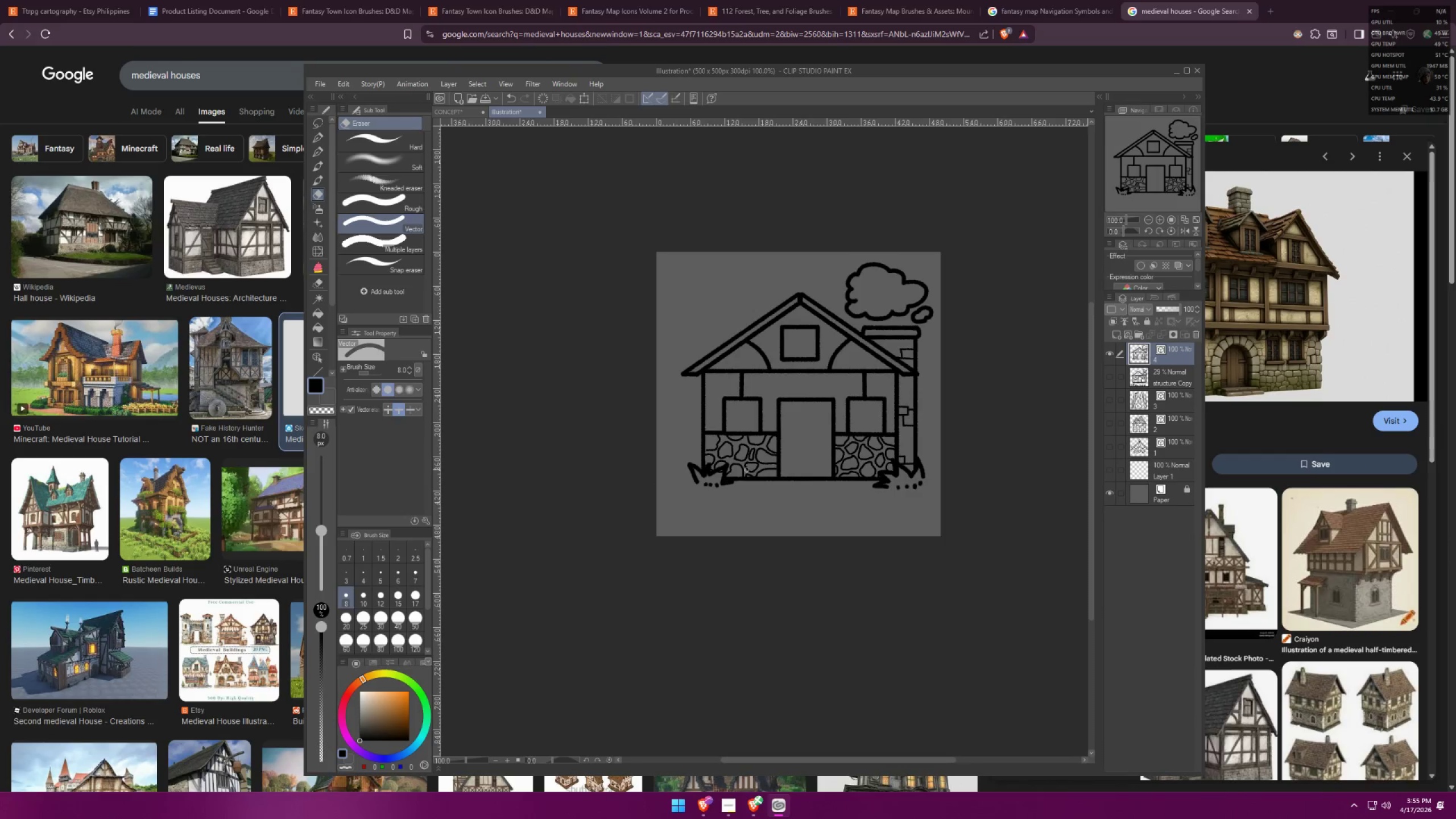 
scroll: coordinate [801, 413], scroll_direction: up, amount: 14.0
 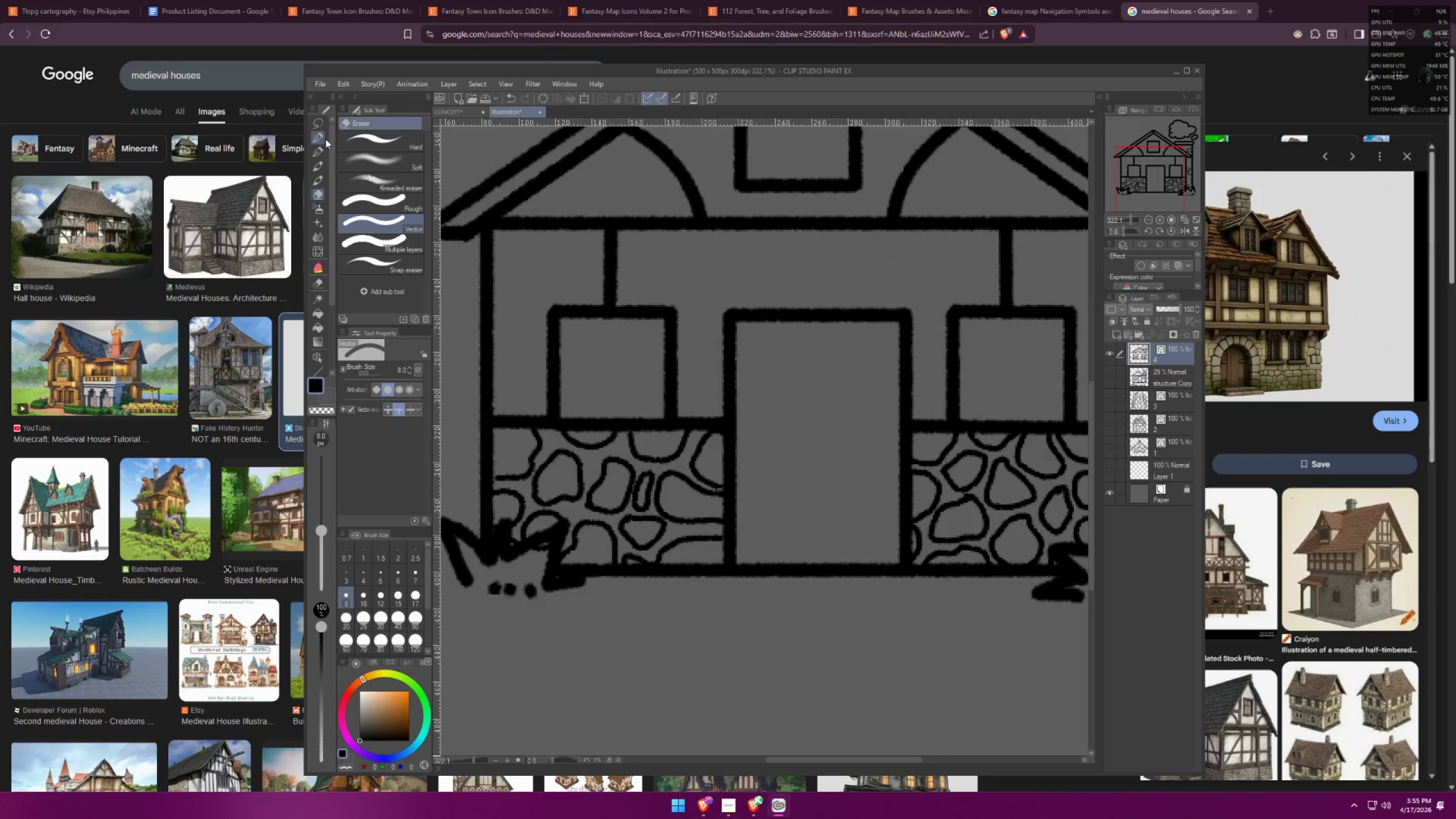 
left_click([314, 135])
 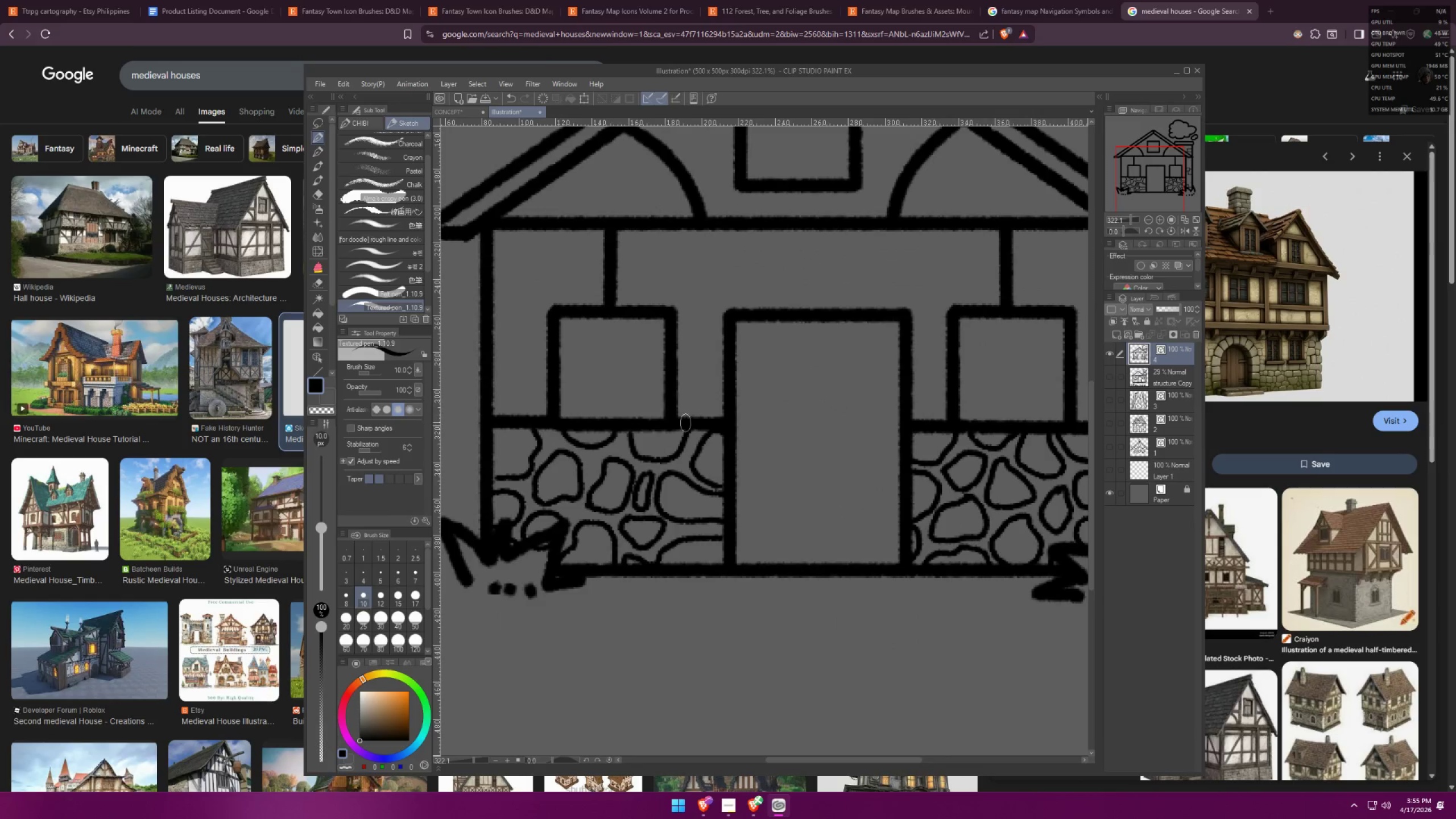 
left_click_drag(start_coordinate=[691, 421], to_coordinate=[750, 267])
 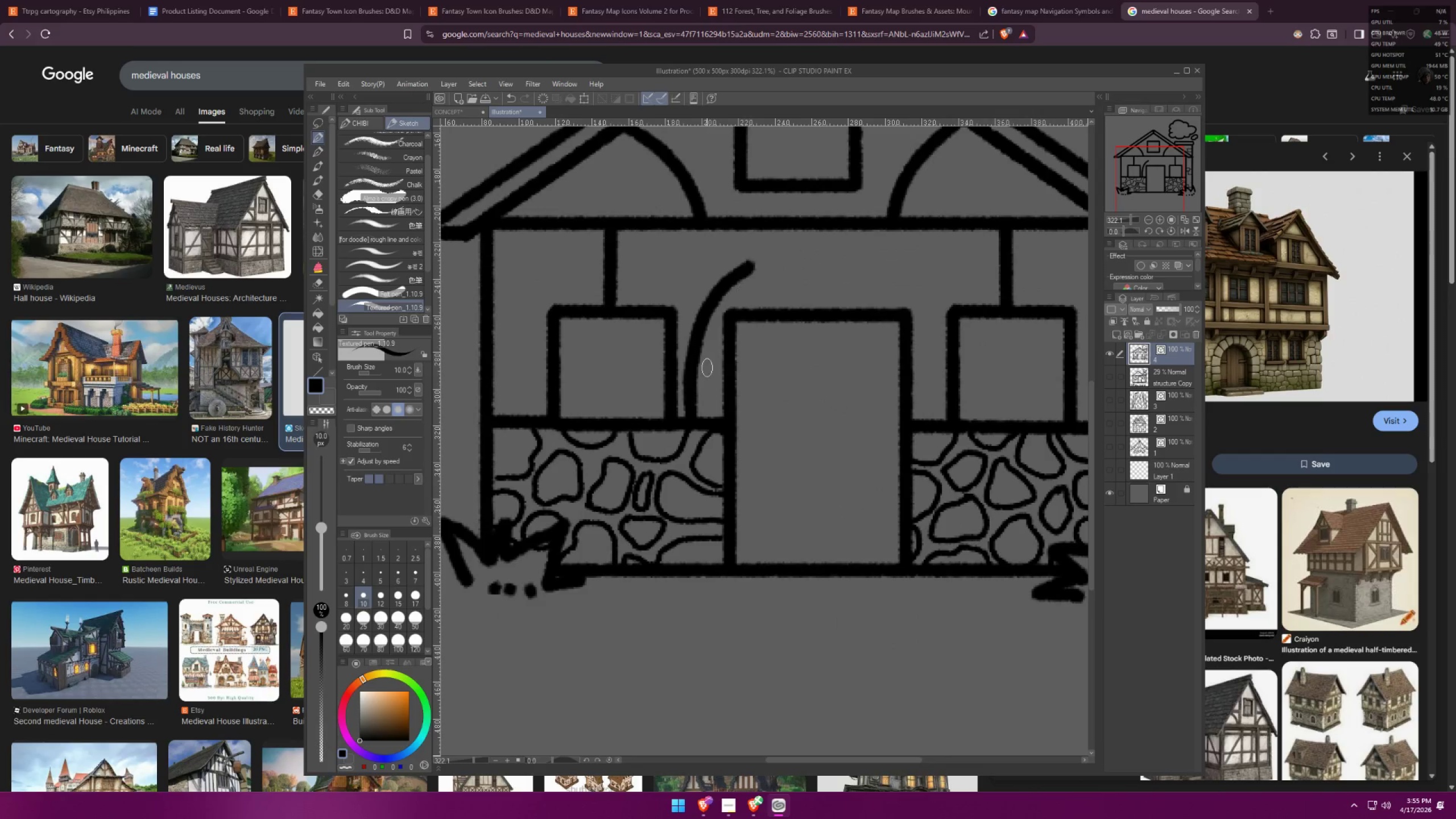 
key(Control+ControlLeft)
 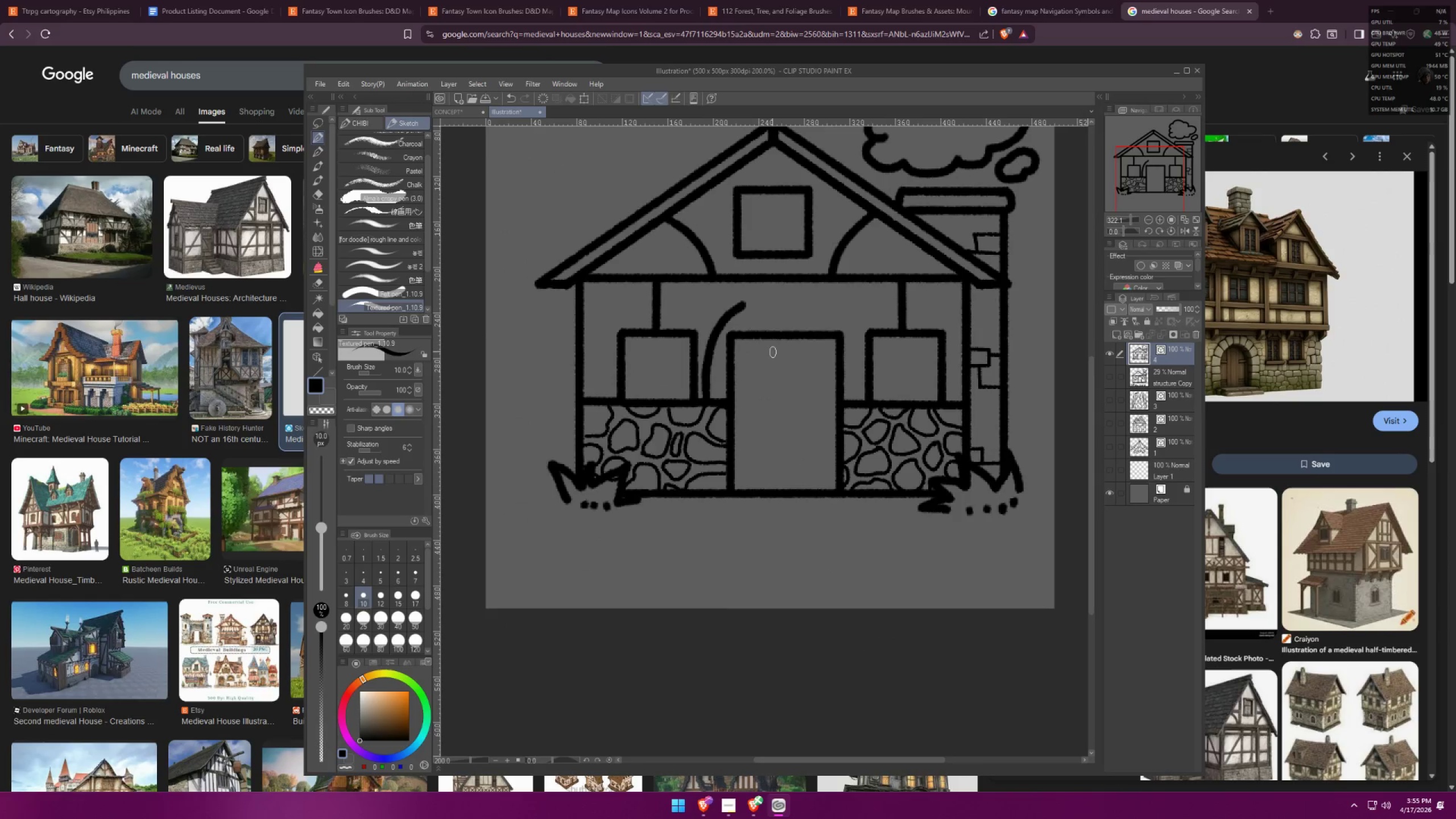 
key(Control+Z)
 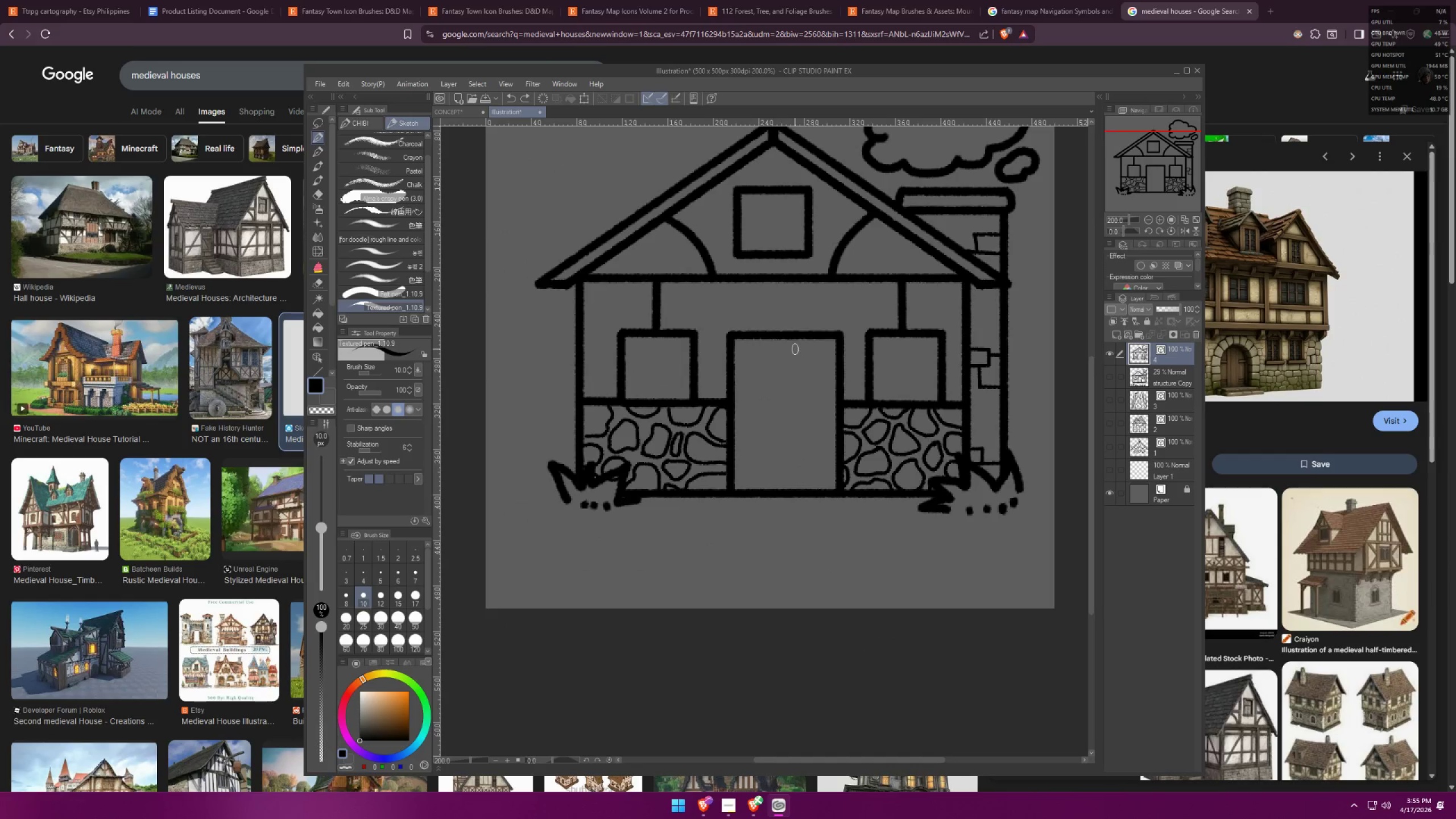 
key(Alt+AltLeft)
 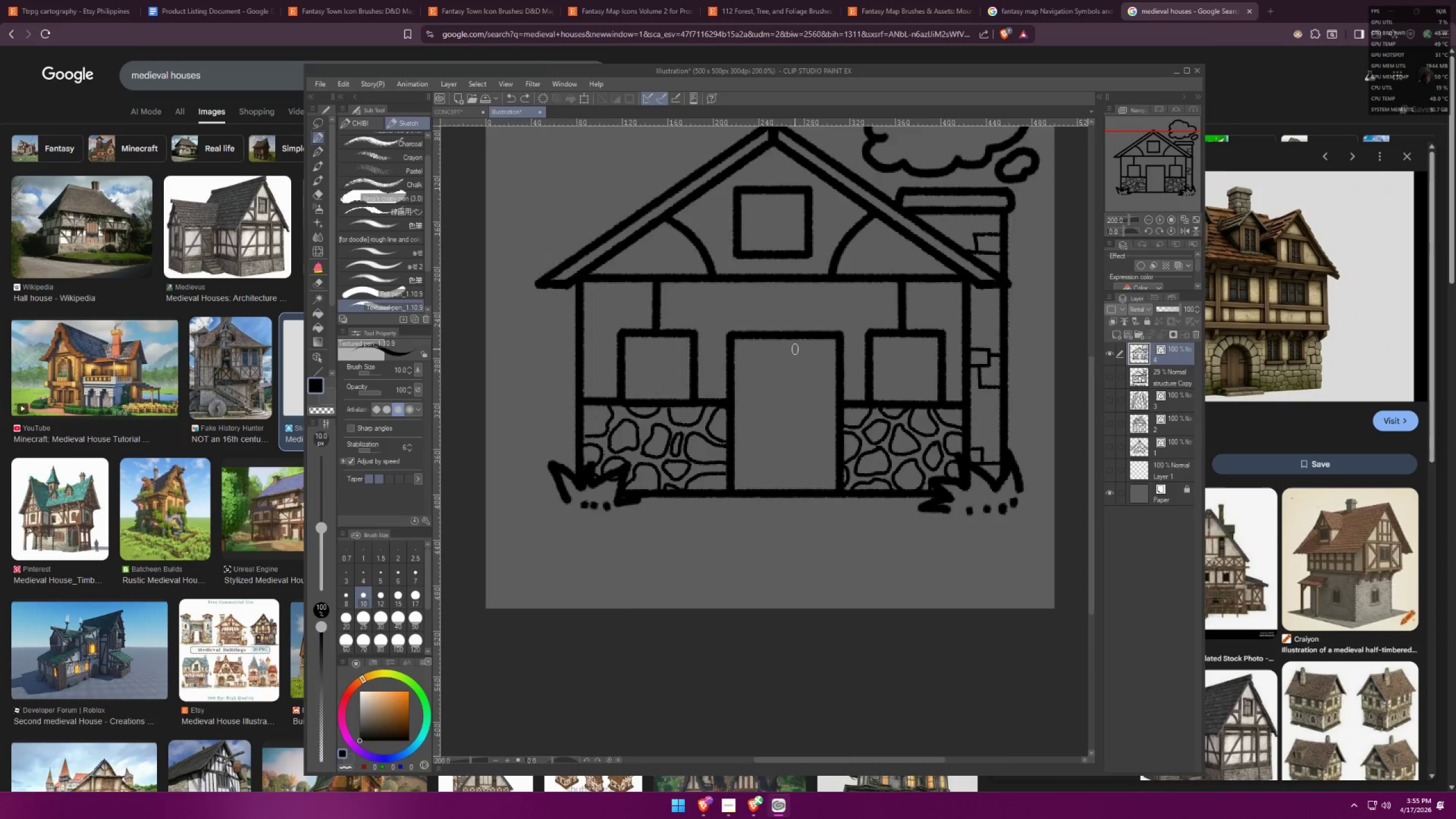 
scroll: coordinate [742, 360], scroll_direction: down, amount: 5.0
 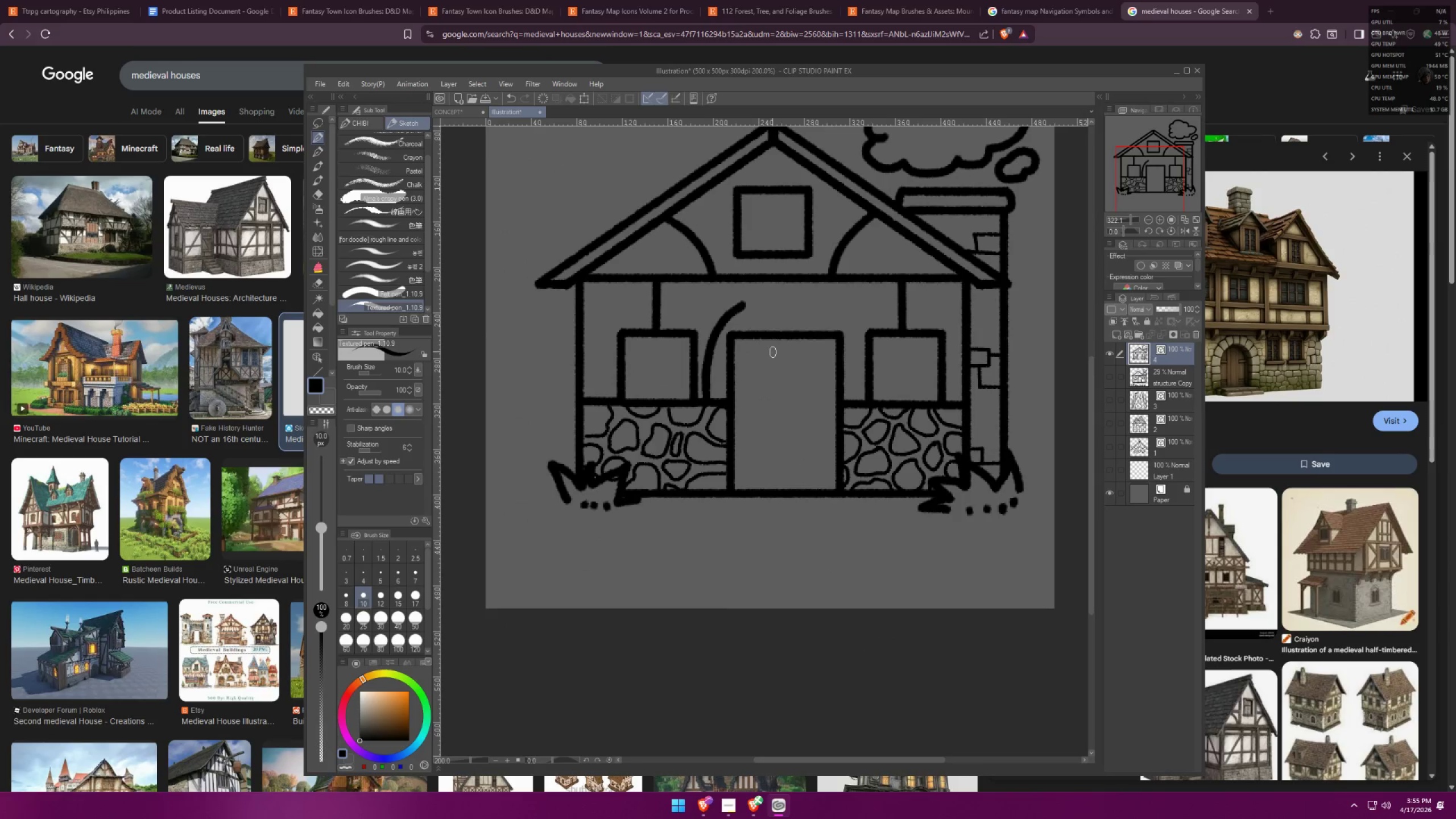 
key(Alt+Tab)
 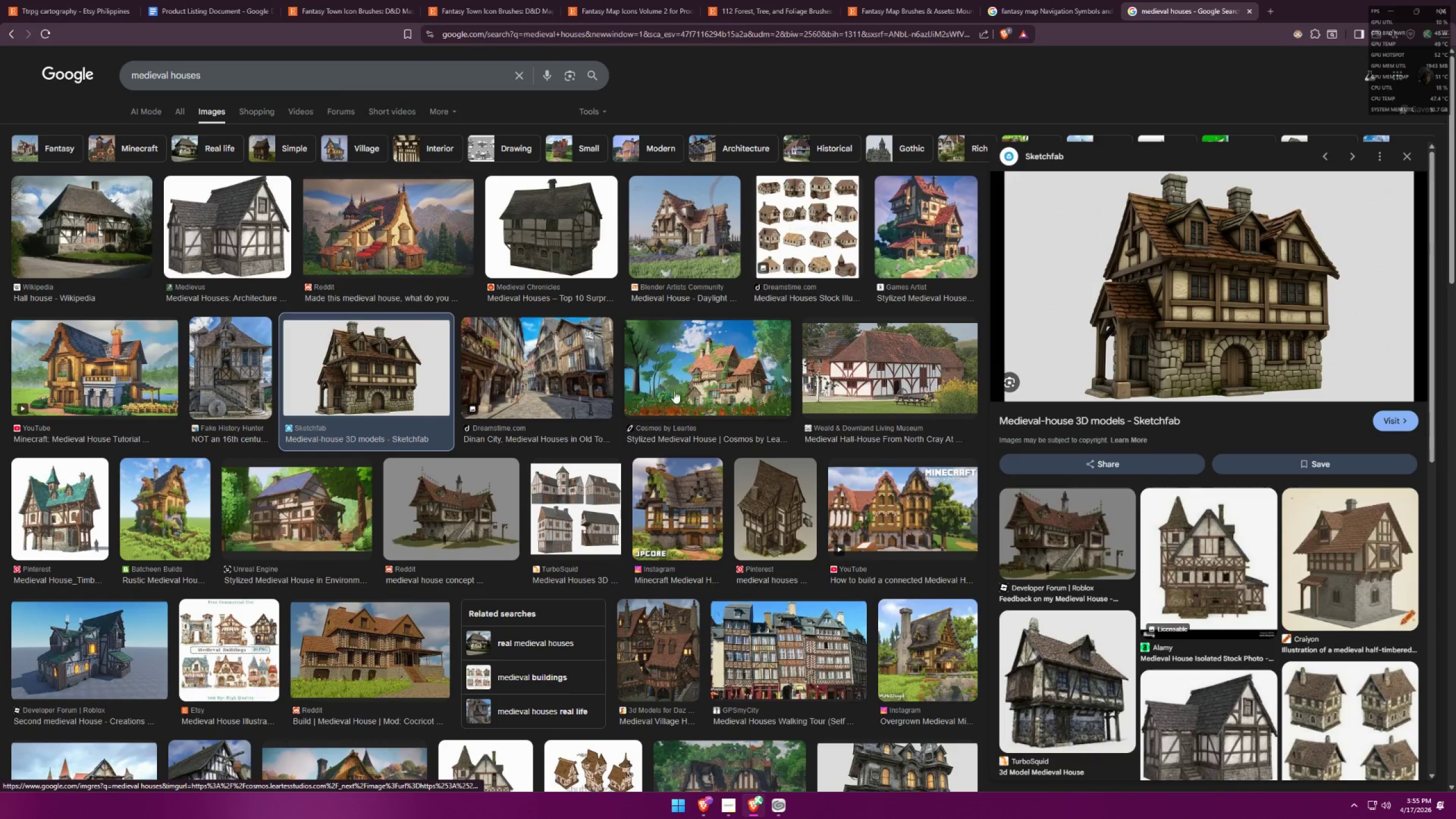 
left_click([138, 242])
 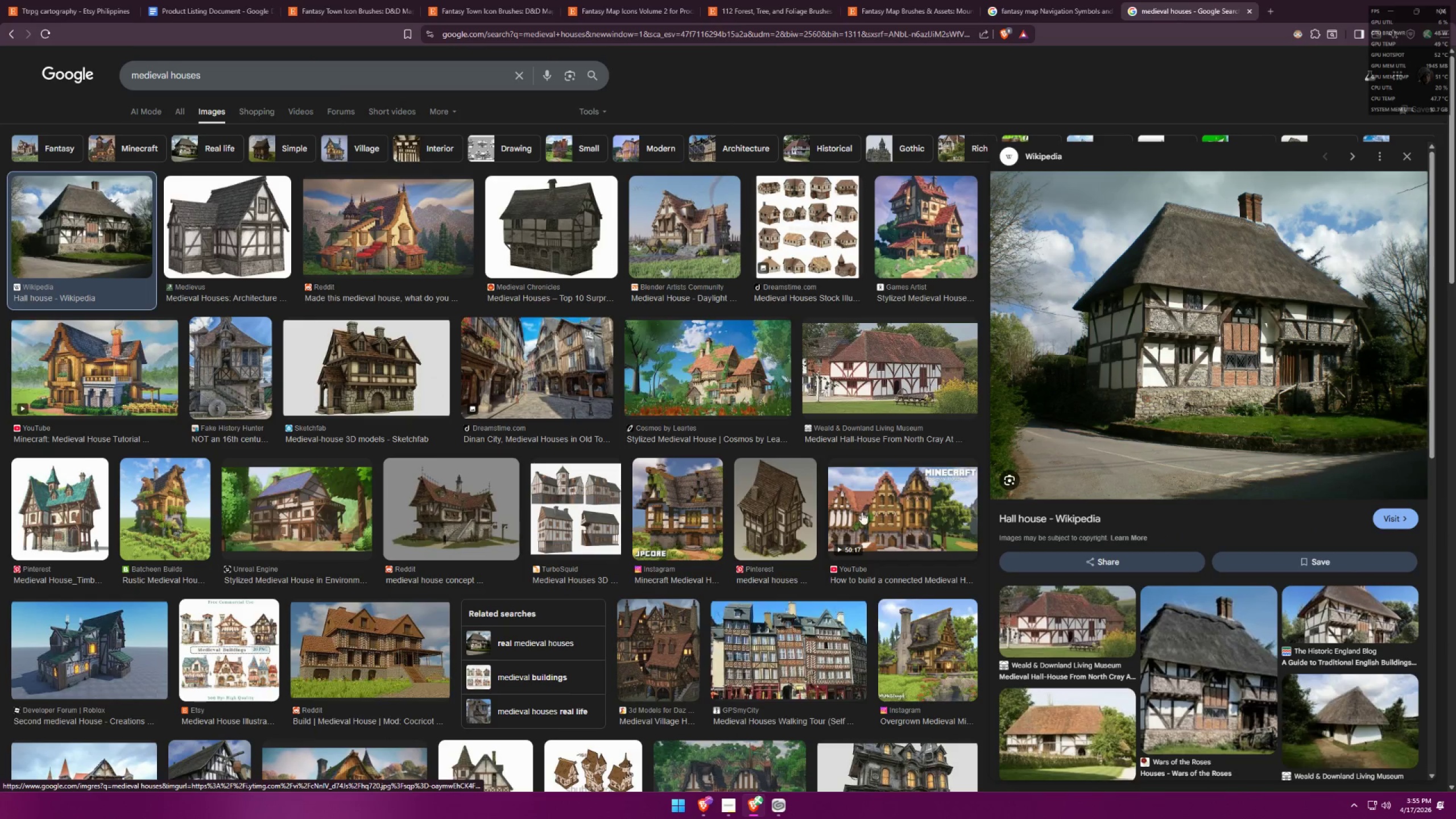 
double_click([780, 507])
 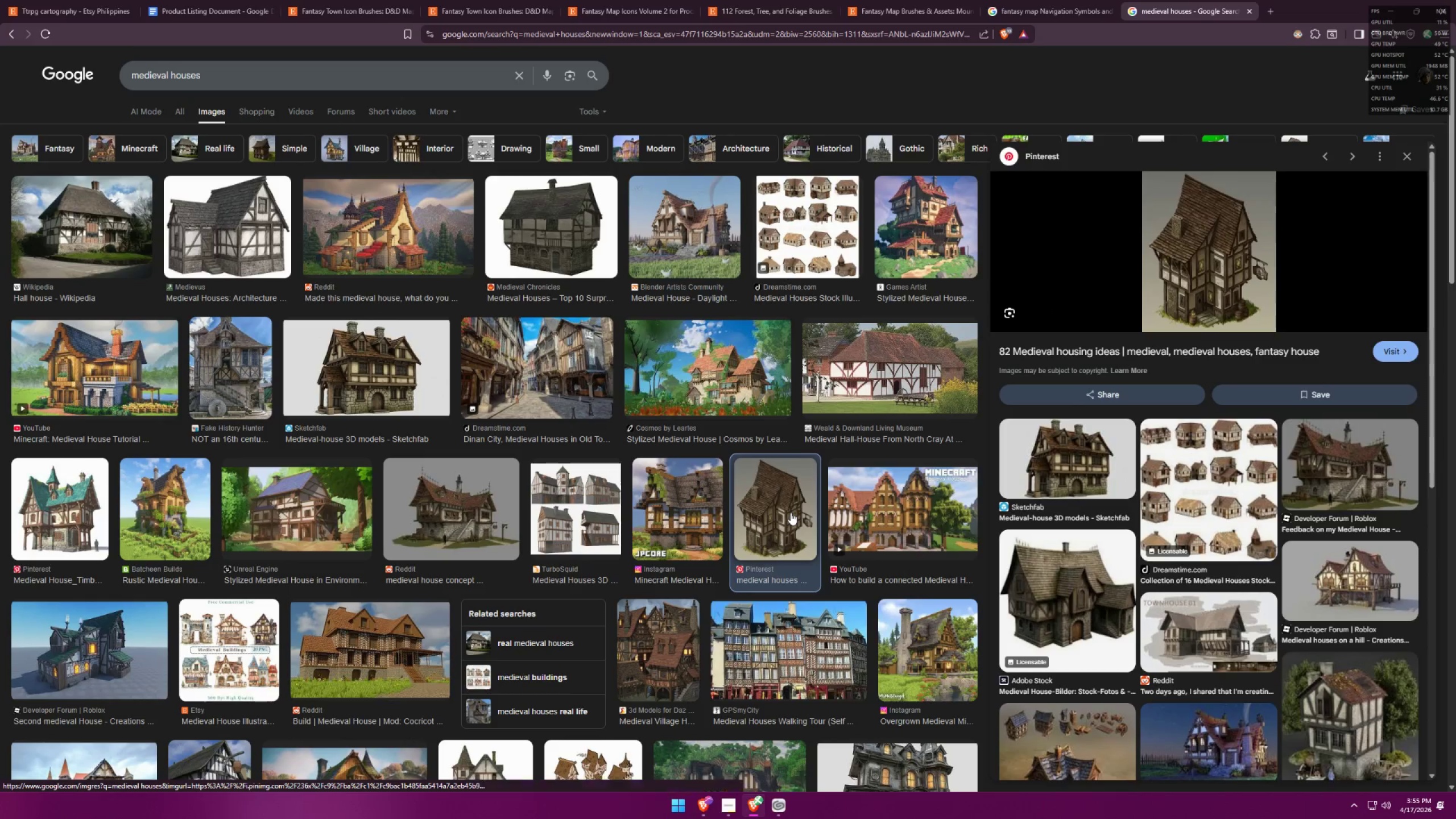 
scroll: coordinate [803, 507], scroll_direction: down, amount: 8.0
 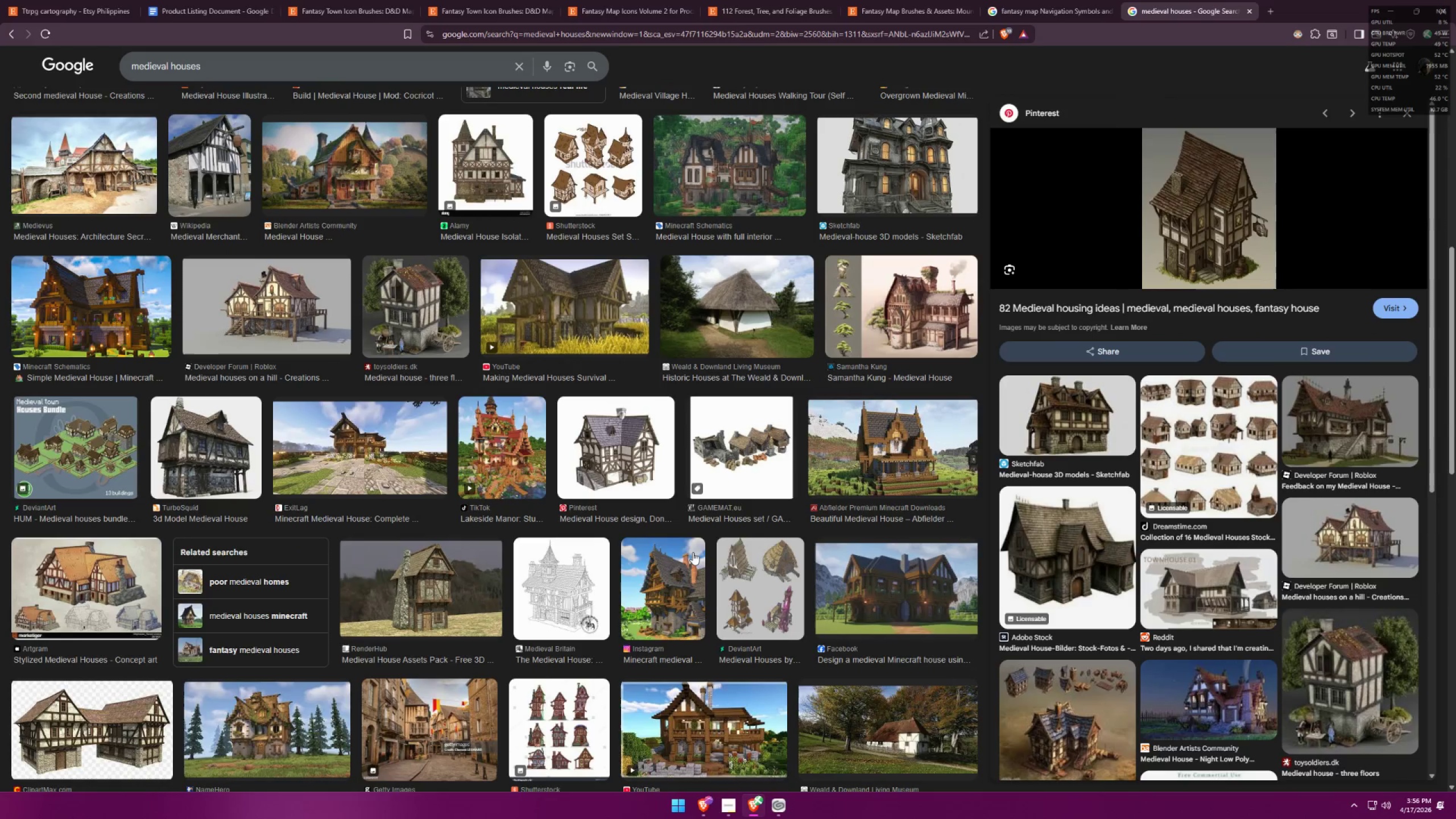 
left_click([435, 611])
 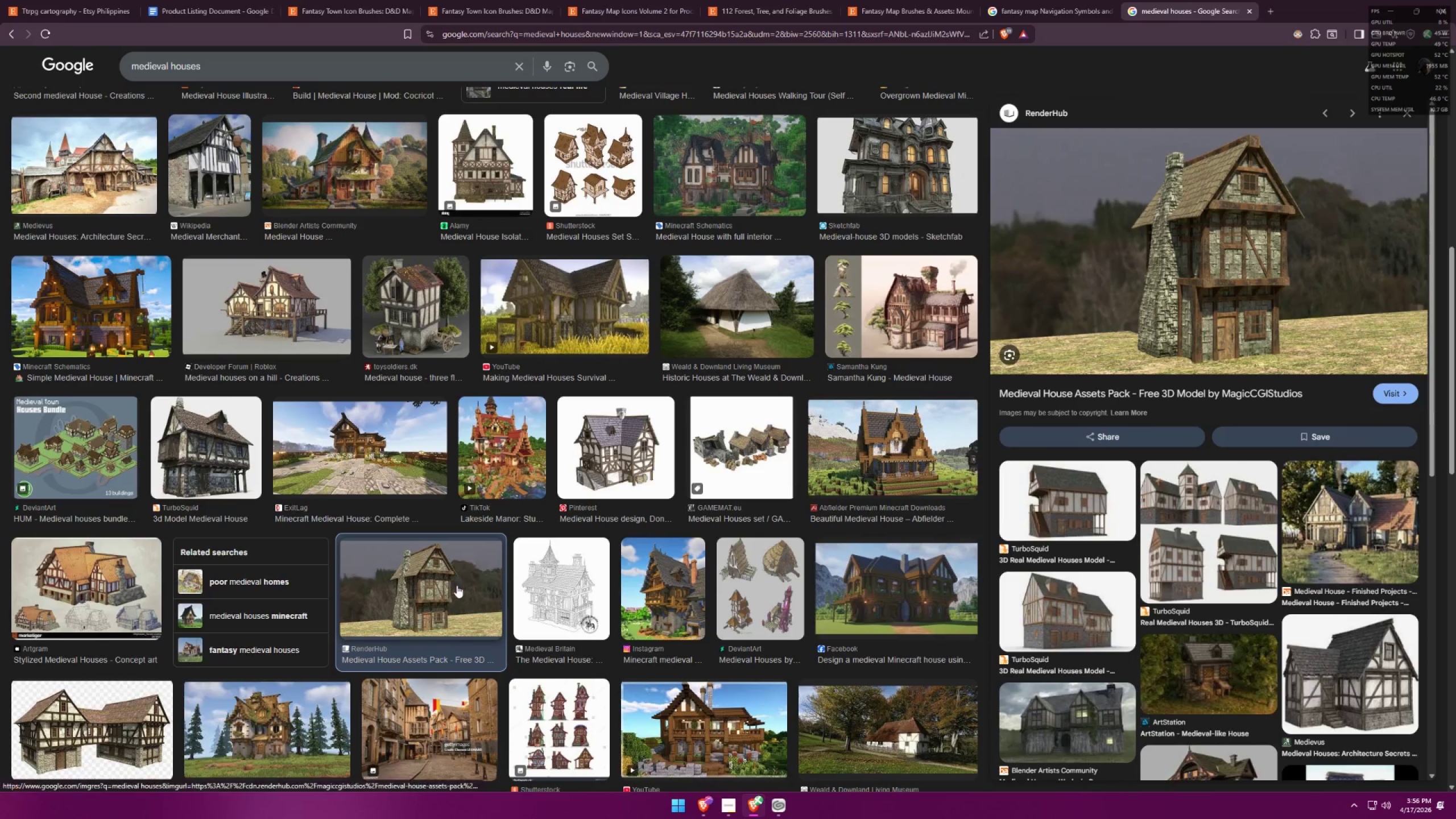 
key(Alt+AltLeft)
 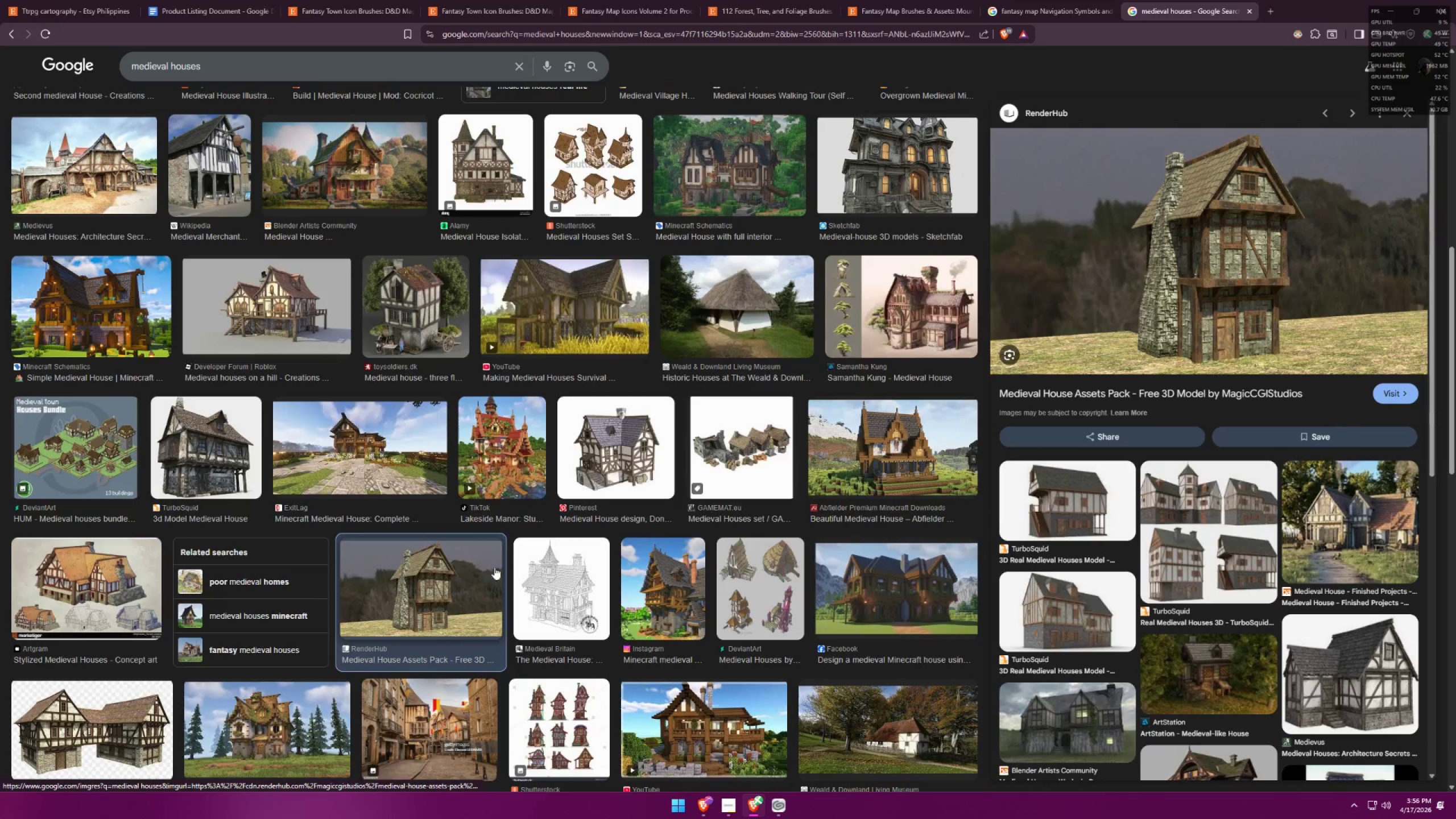 
key(Alt+Tab)
 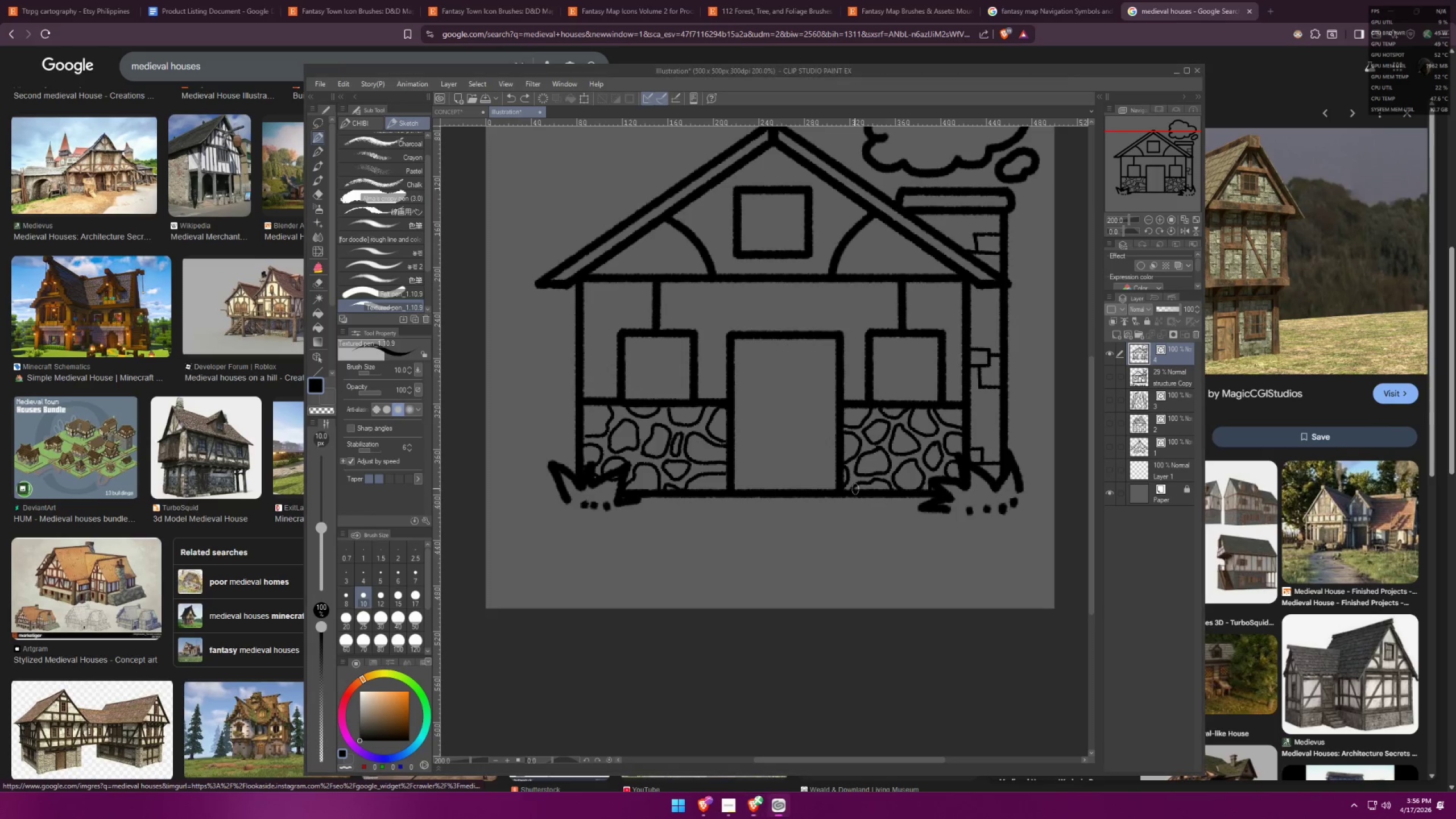 
key(Alt+AltLeft)
 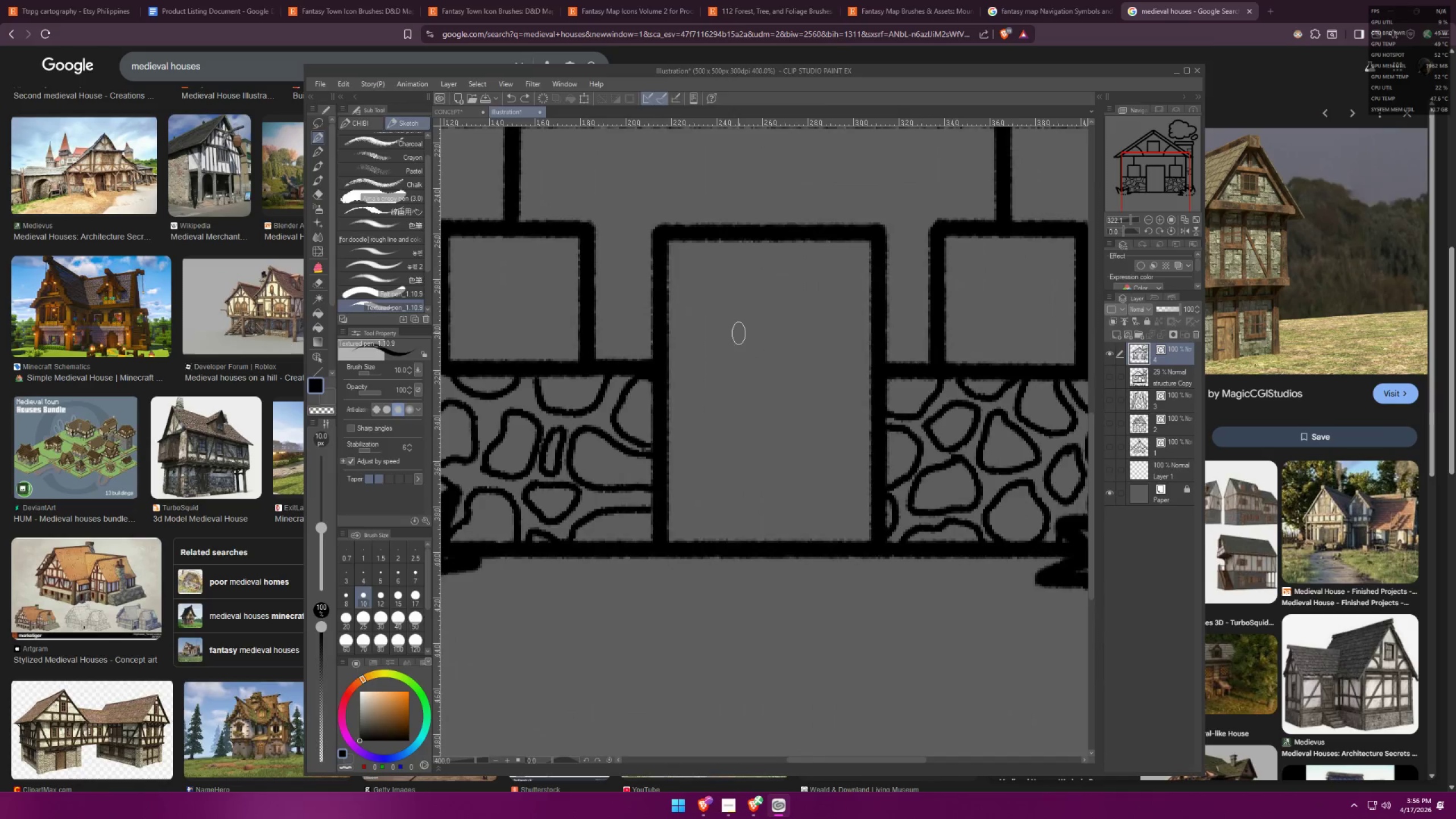 
key(Alt+Tab)
 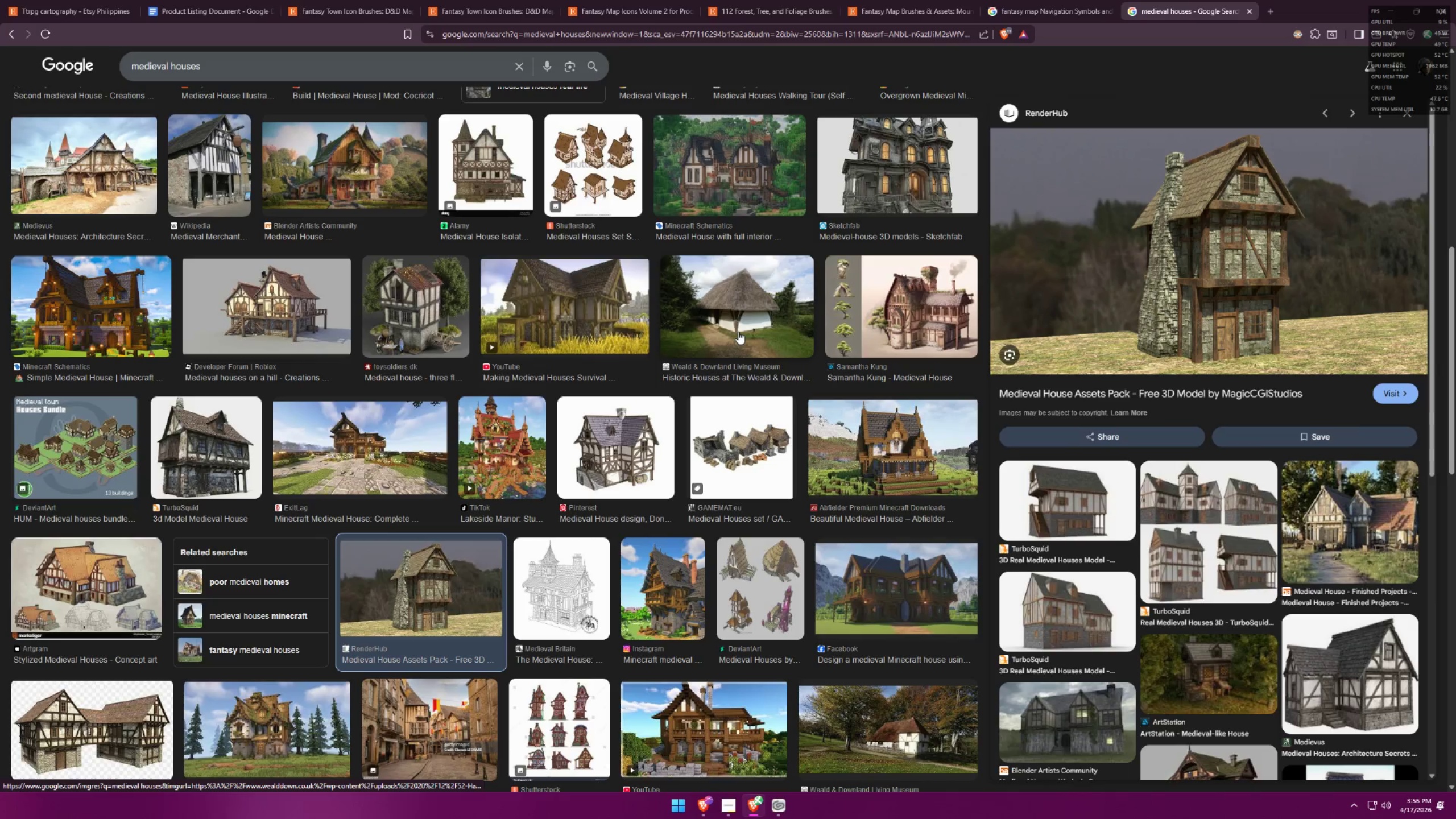 
scroll: coordinate [741, 344], scroll_direction: up, amount: 8.0
 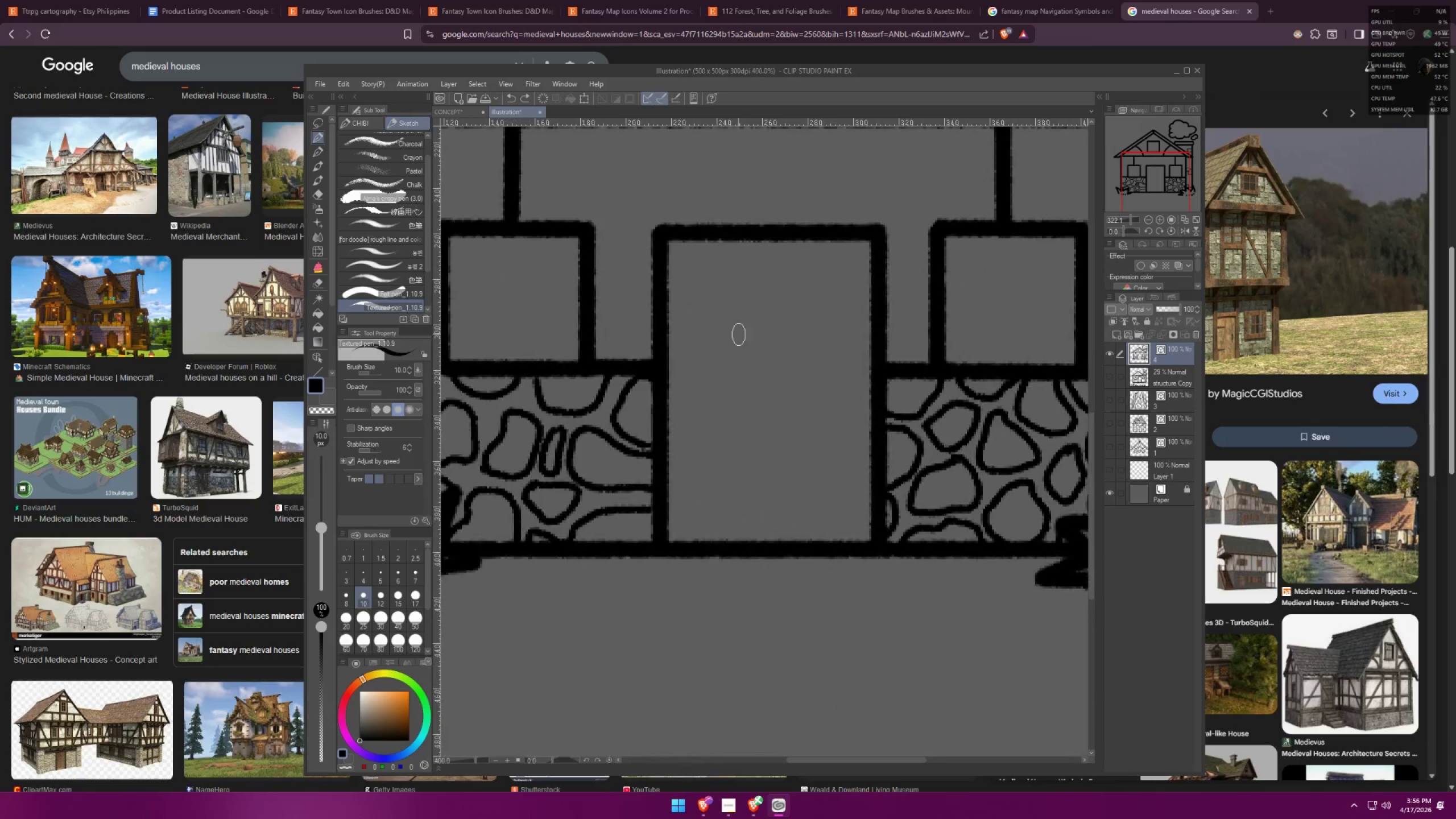 
key(Alt+AltLeft)
 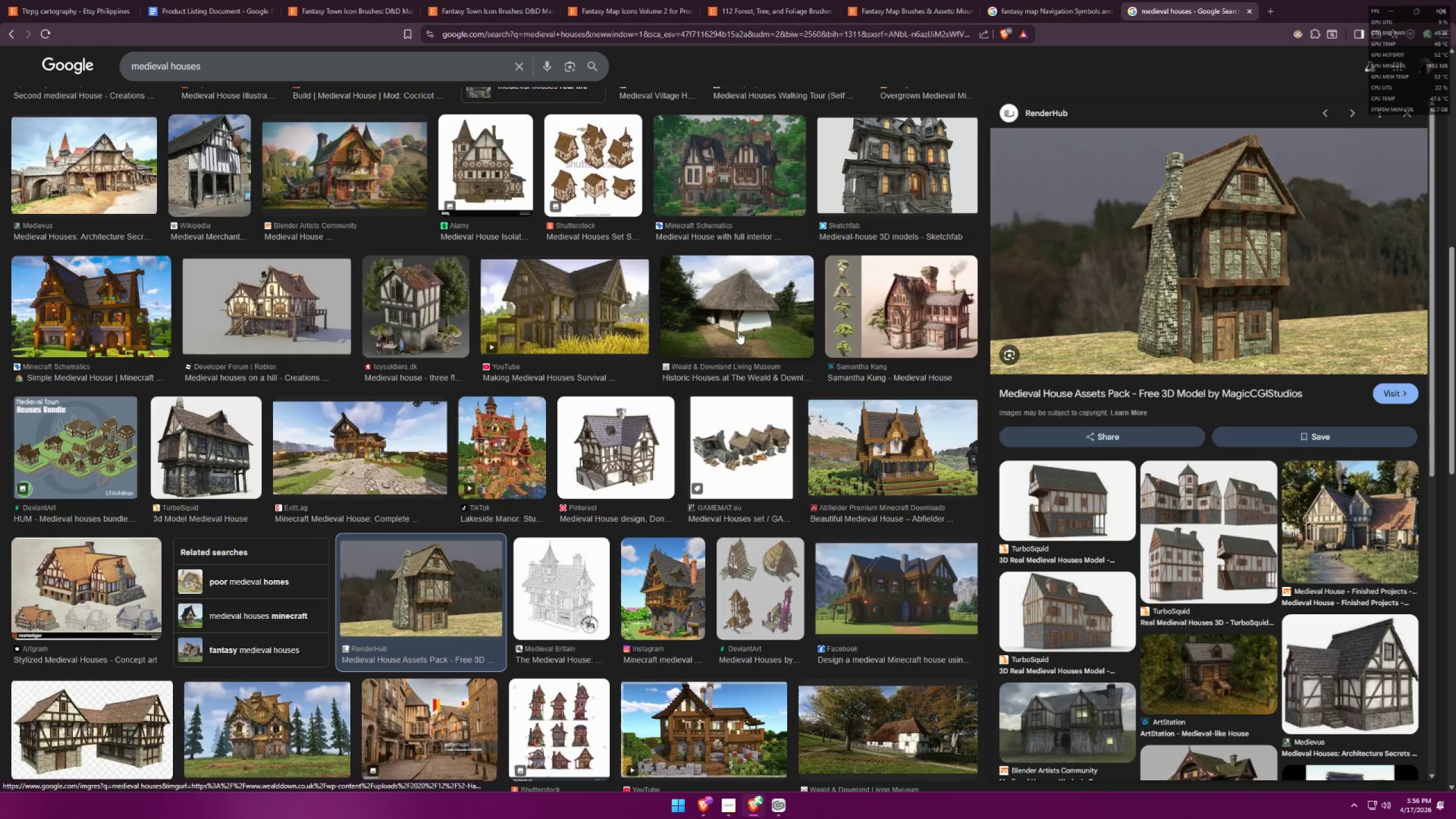 
key(Alt+Tab)
 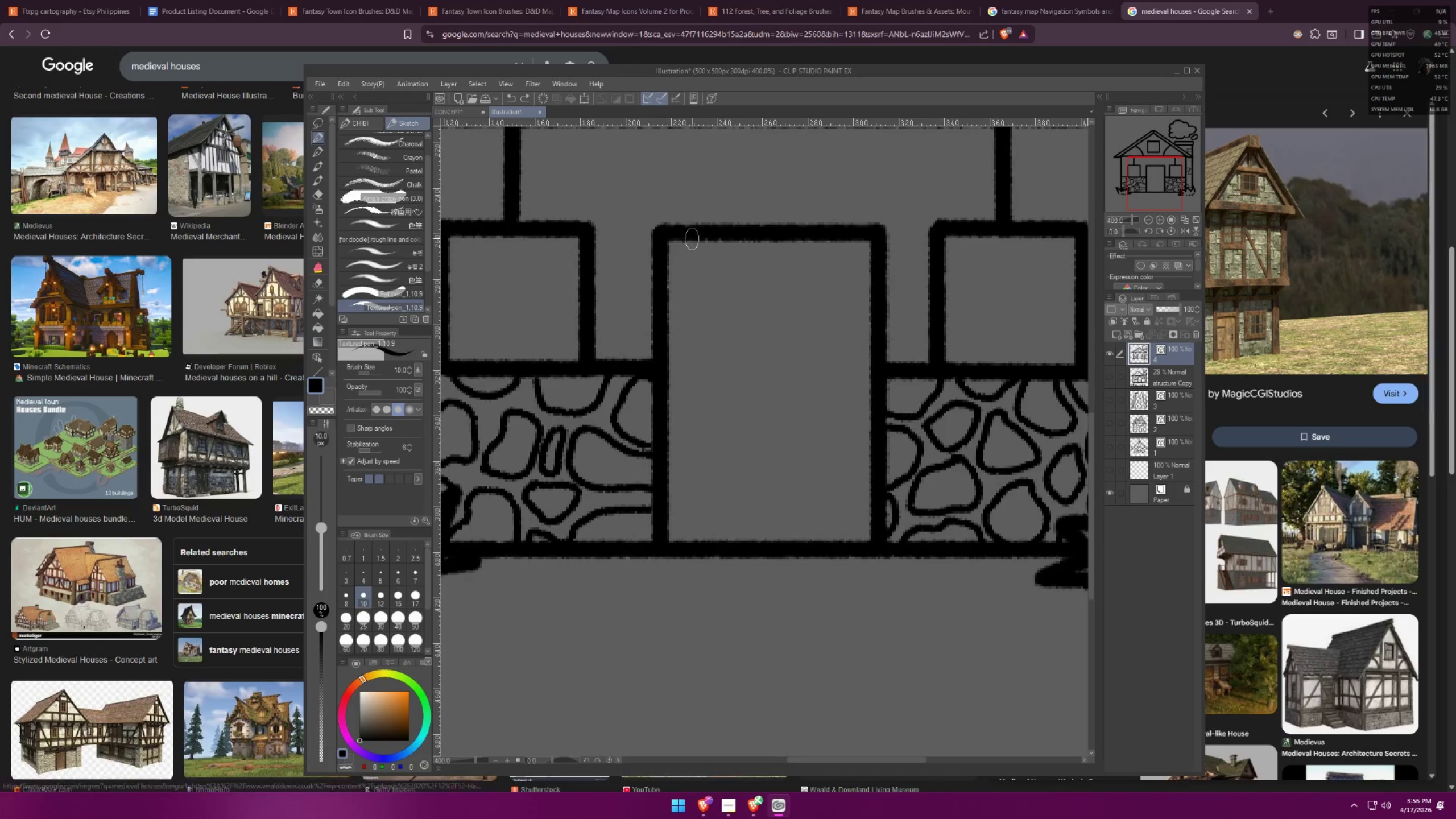 
hold_key(key=Space, duration=0.43)
 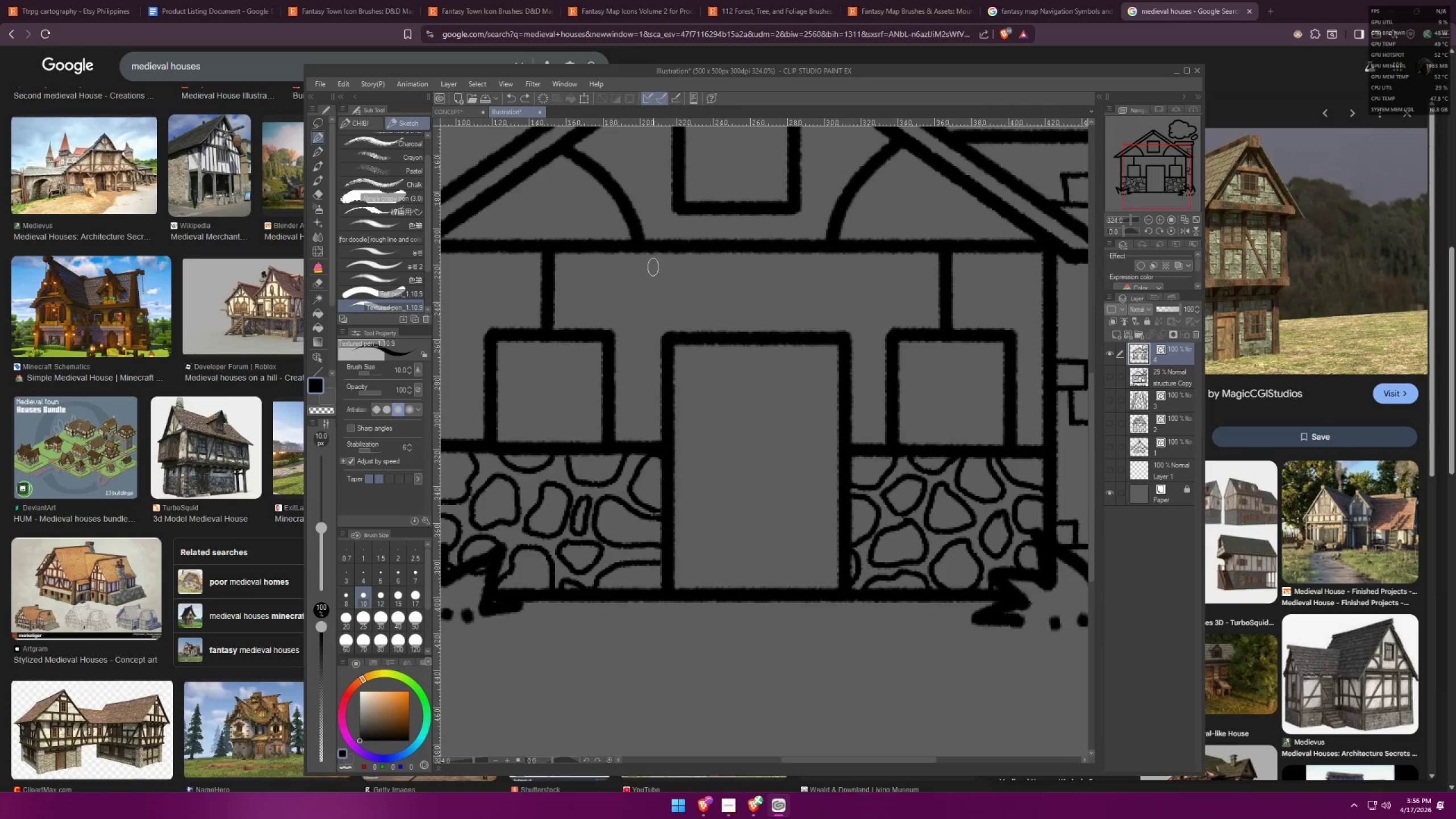 
left_click_drag(start_coordinate=[695, 275], to_coordinate=[698, 378])
 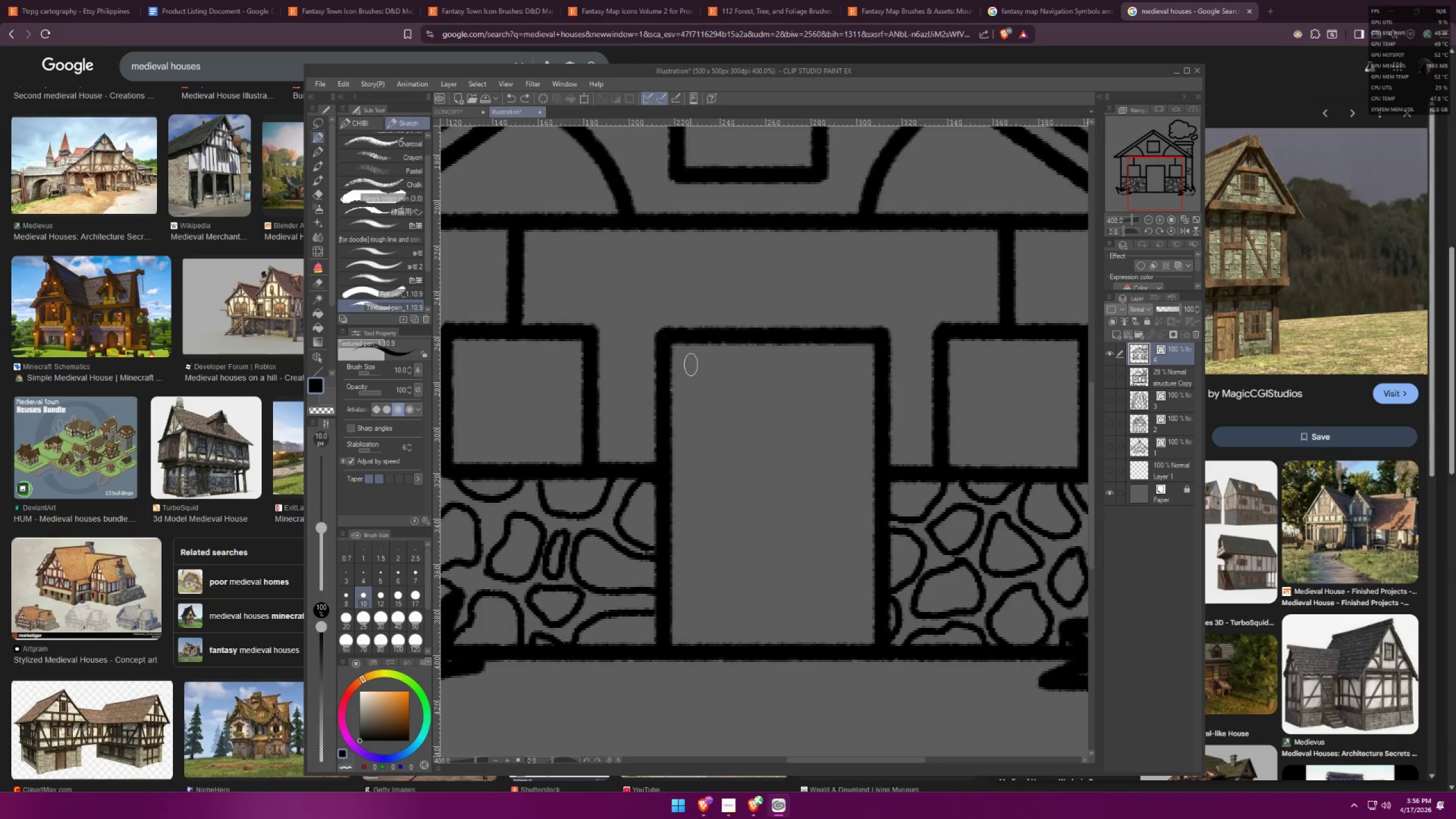 
scroll: coordinate [688, 348], scroll_direction: down, amount: 2.0
 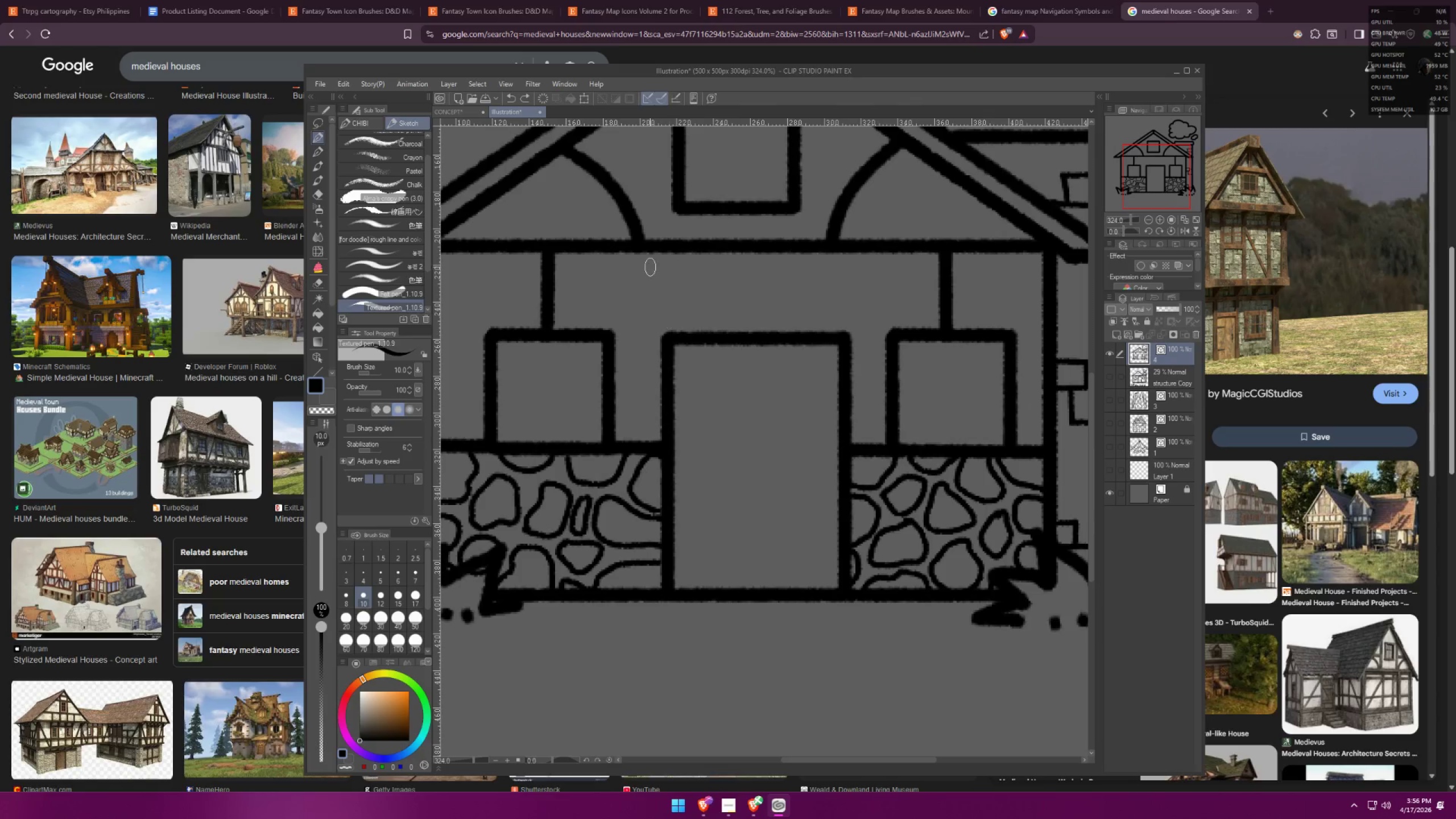 
left_click([660, 250])
 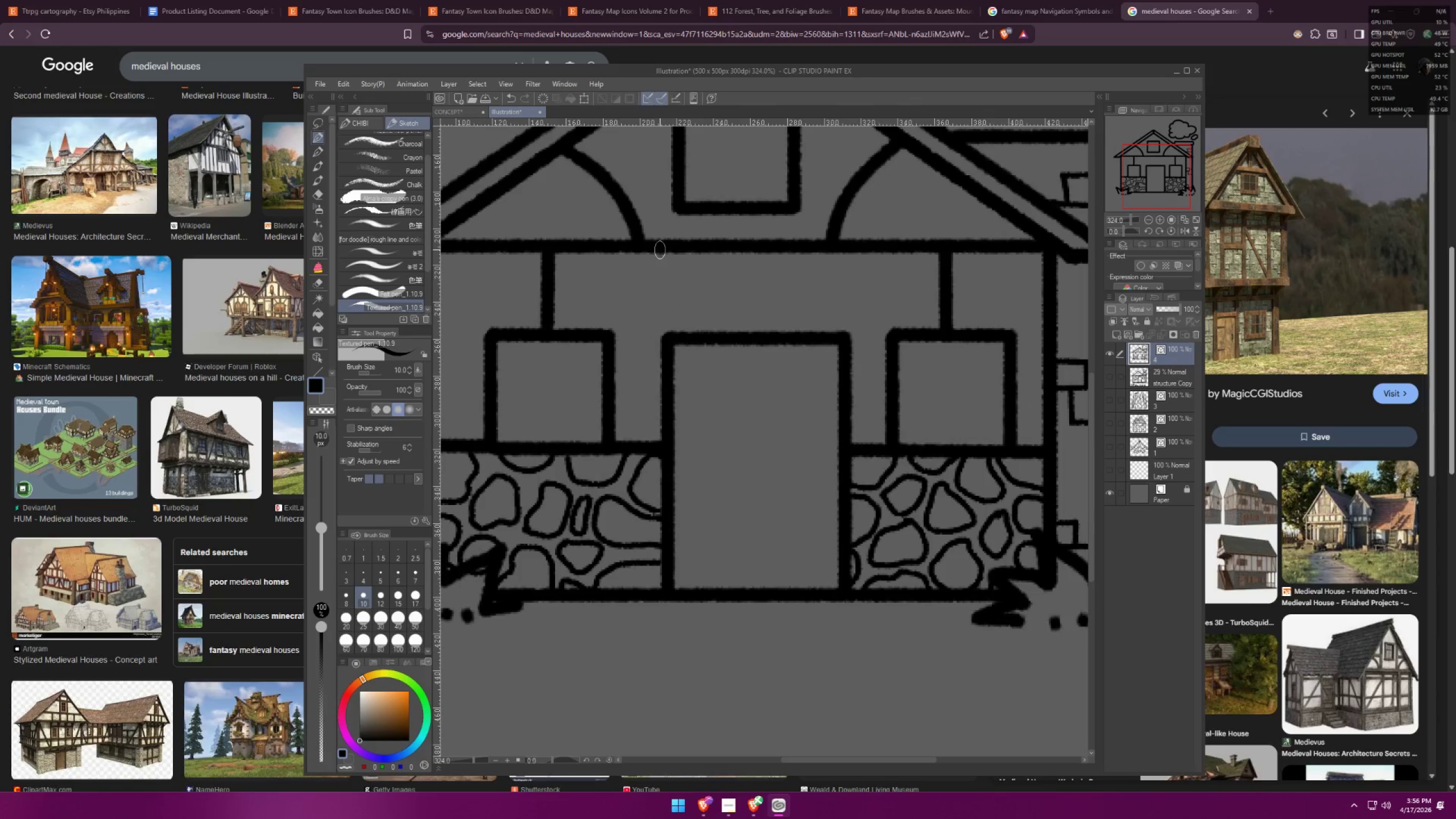 
hold_key(key=ShiftLeft, duration=0.3)
 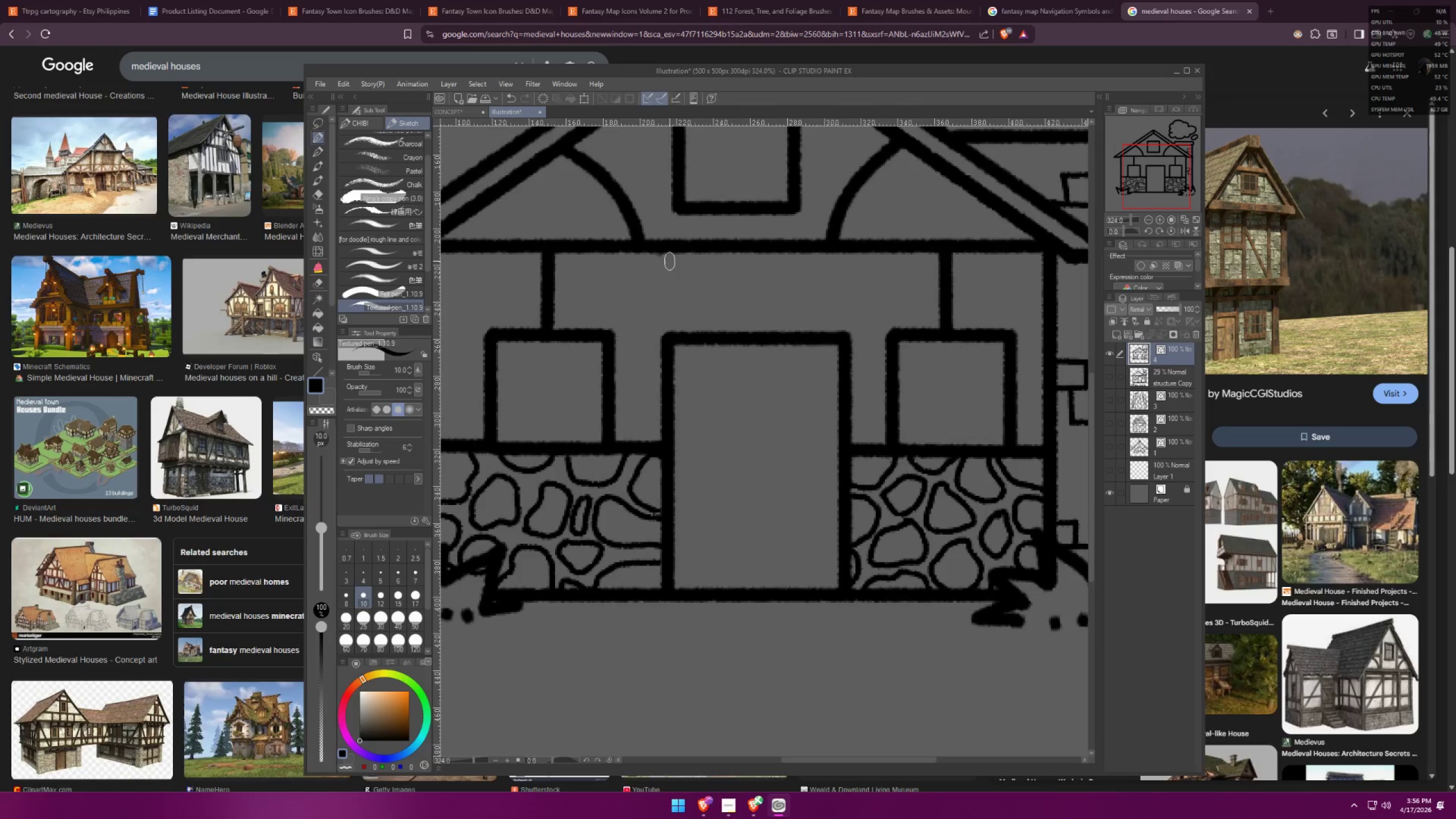 
left_click([668, 254])
 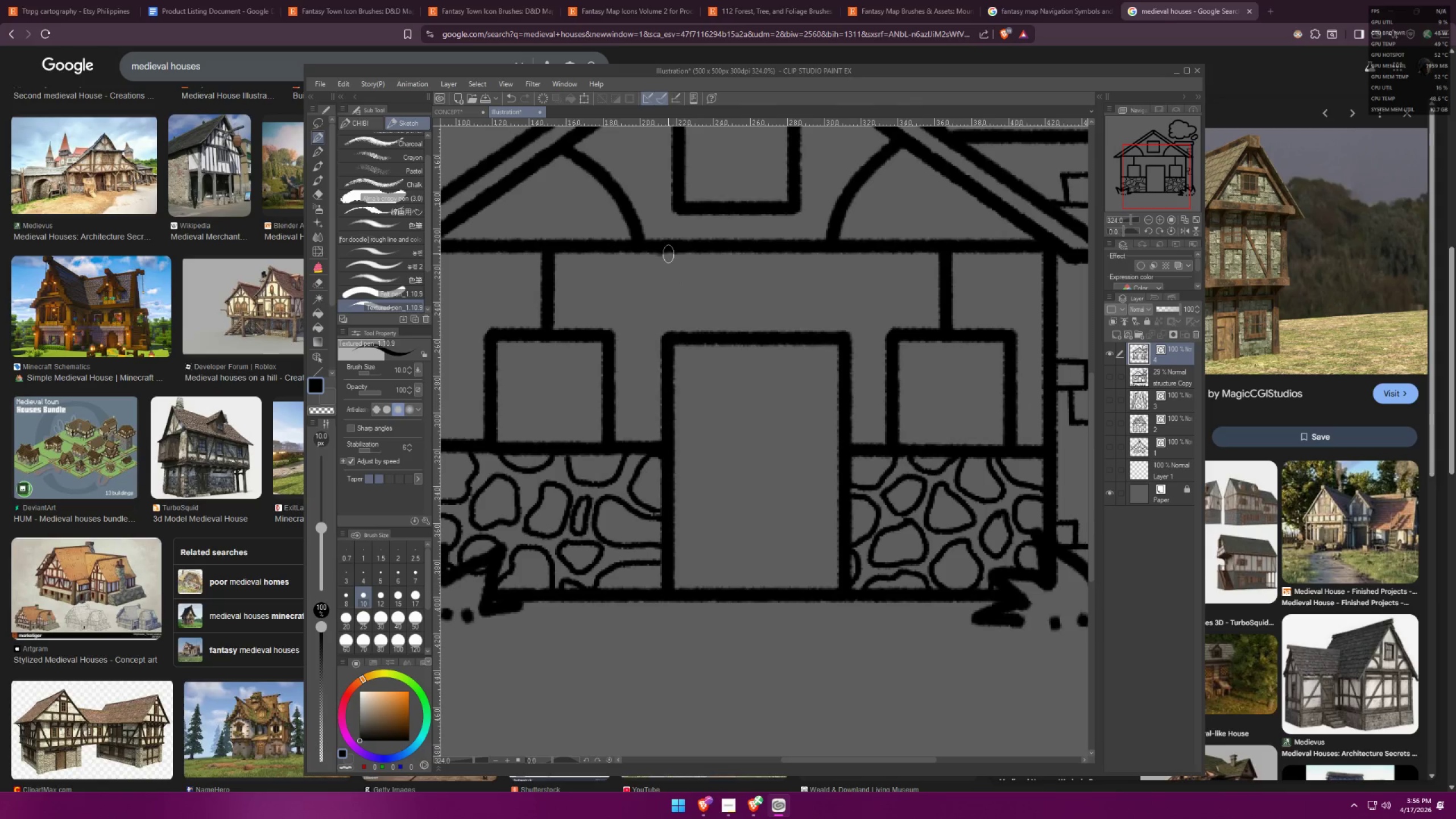 
hold_key(key=ShiftLeft, duration=1.53)
 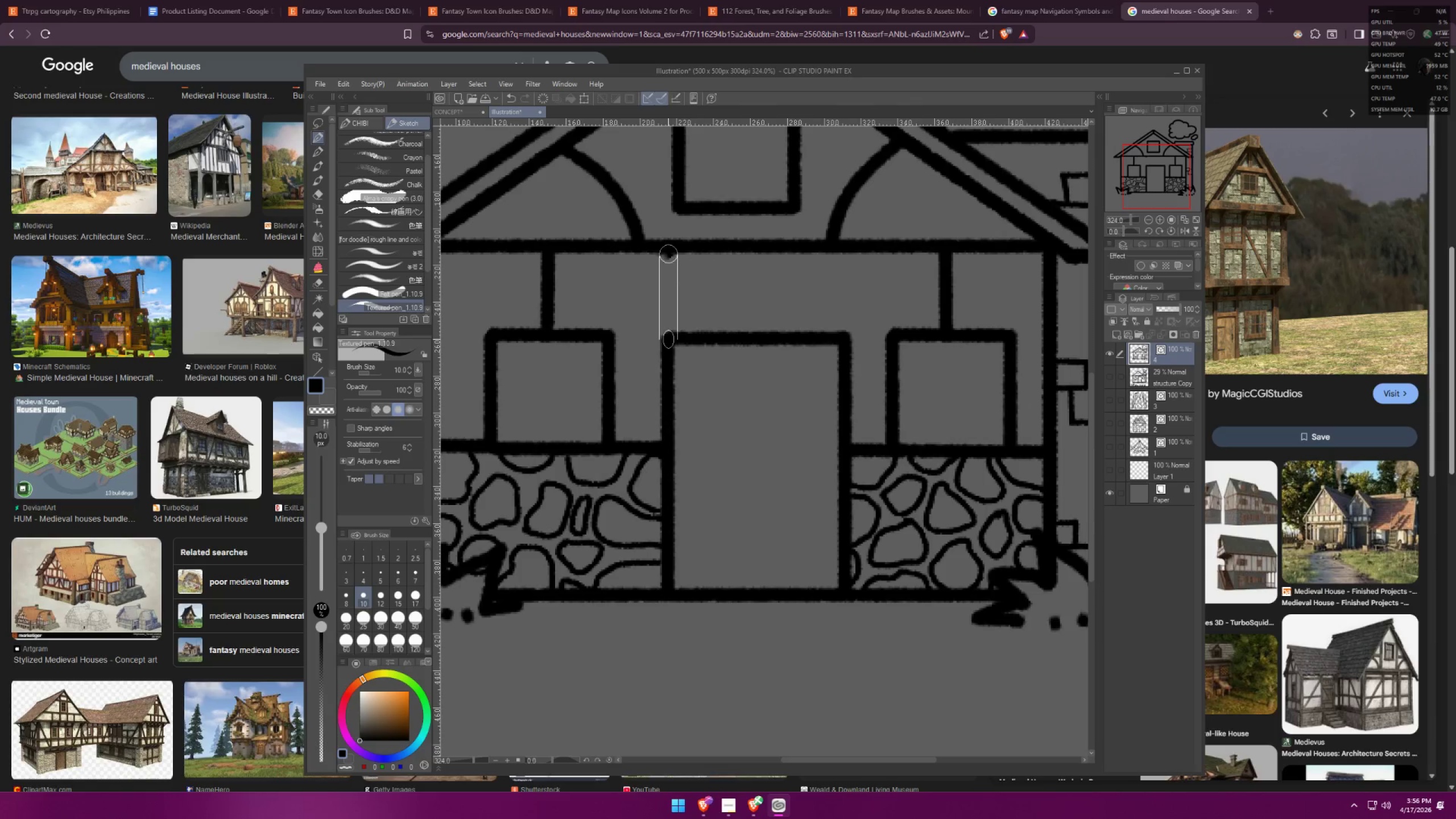 
hold_key(key=ShiftLeft, duration=0.72)
left_click([668, 339])
 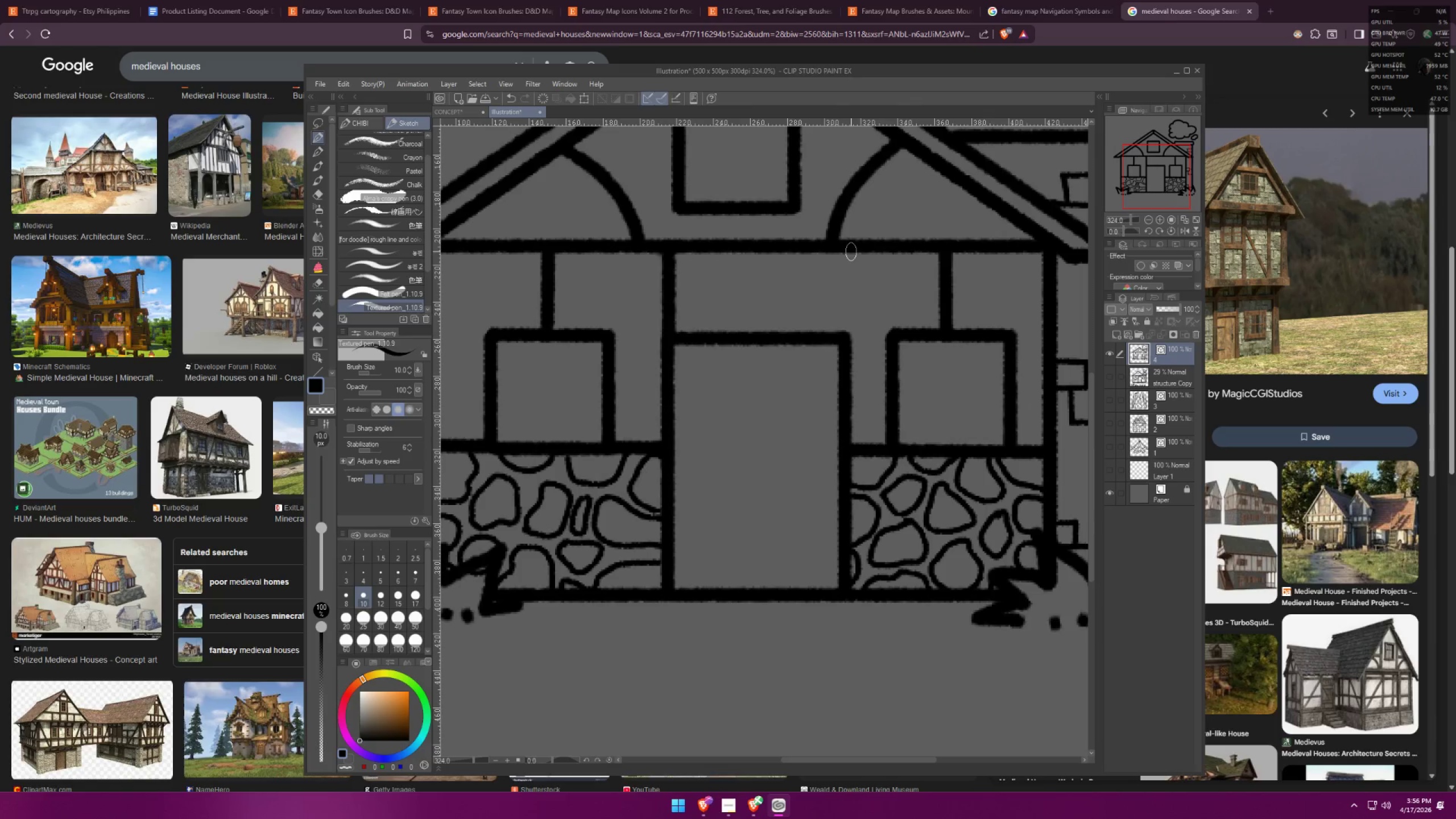 
left_click([847, 249])
 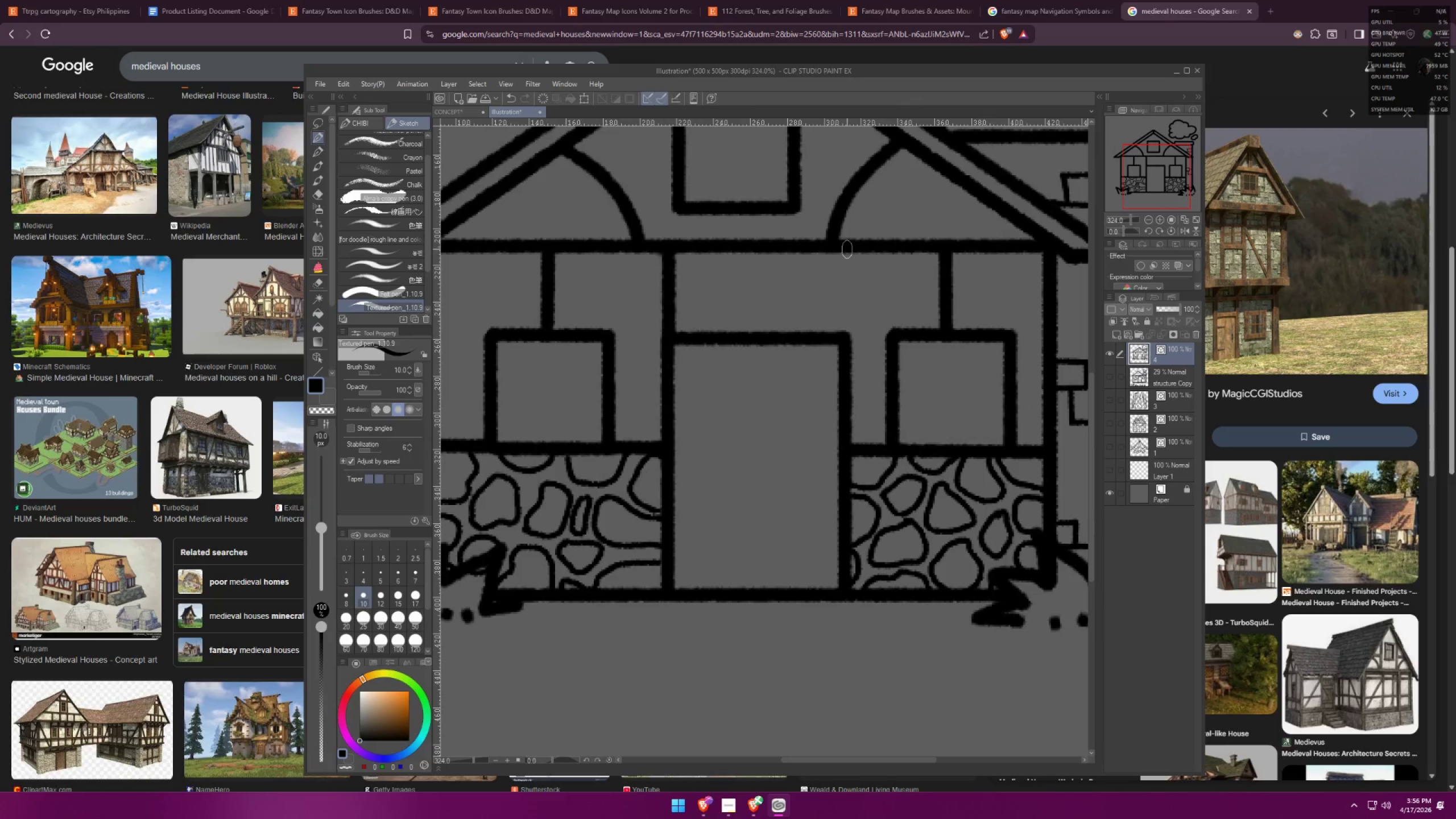 
hold_key(key=ShiftLeft, duration=1.5)
 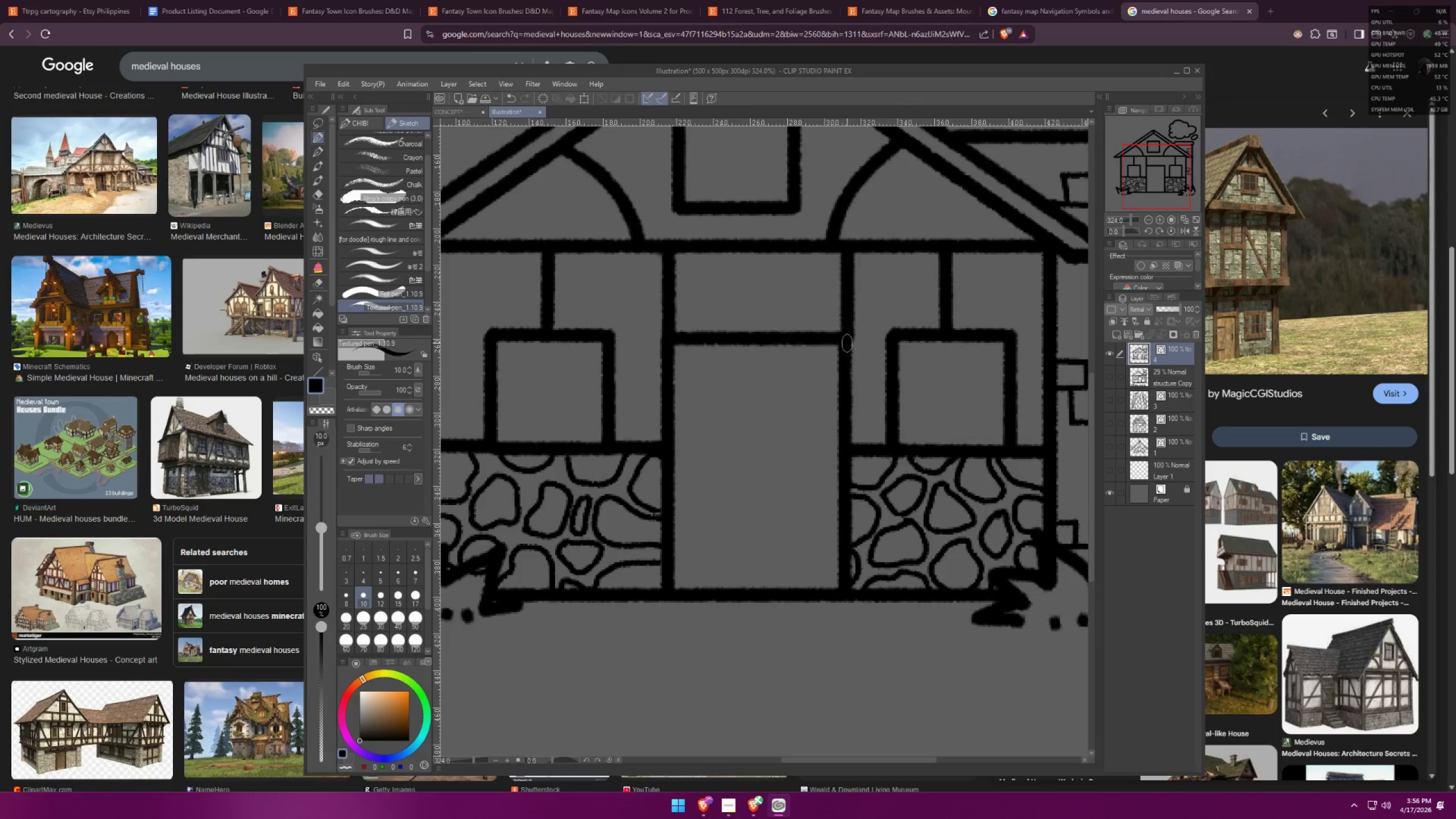 
key(Shift+ShiftLeft)
 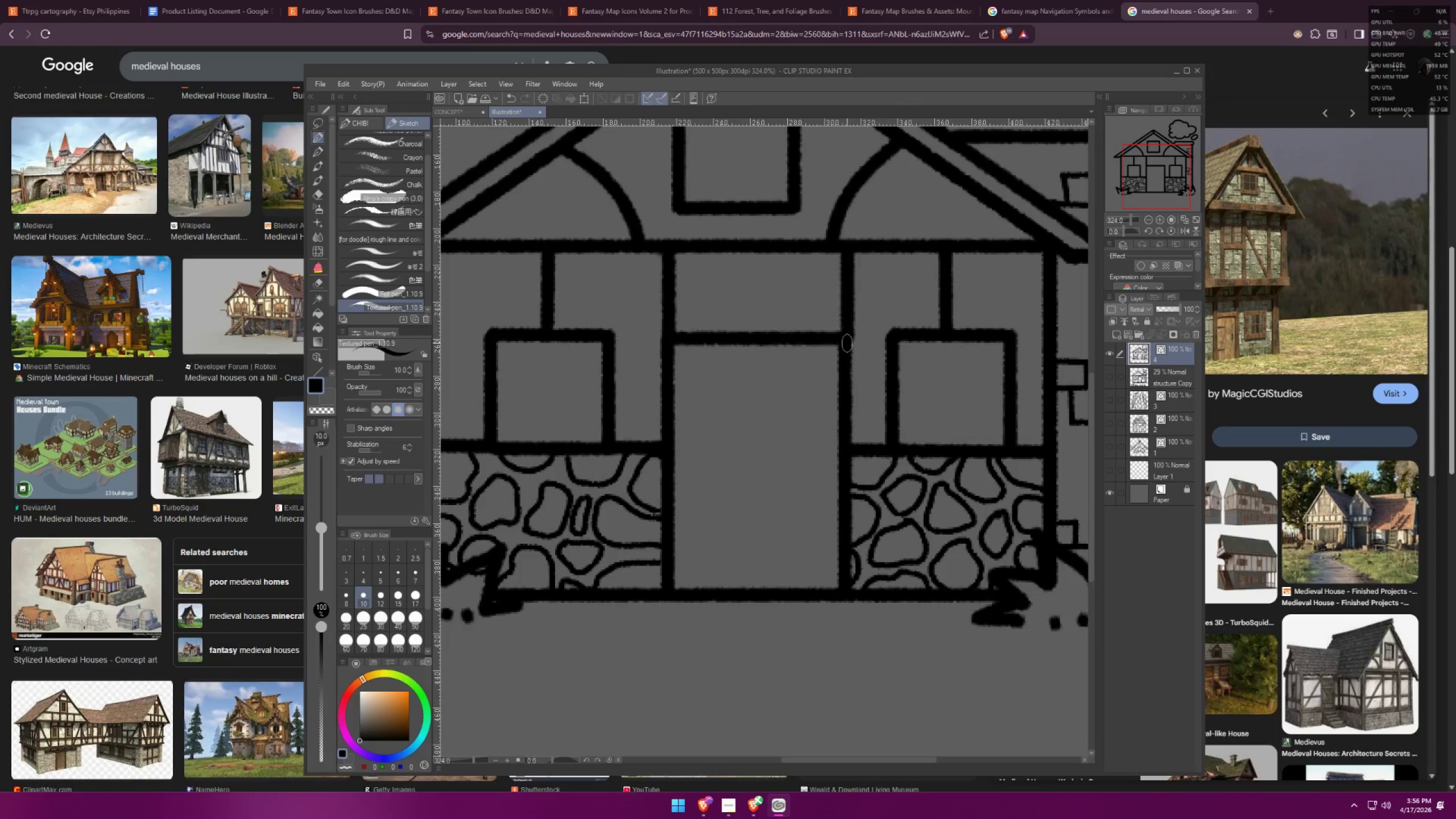 
left_click([847, 343])
 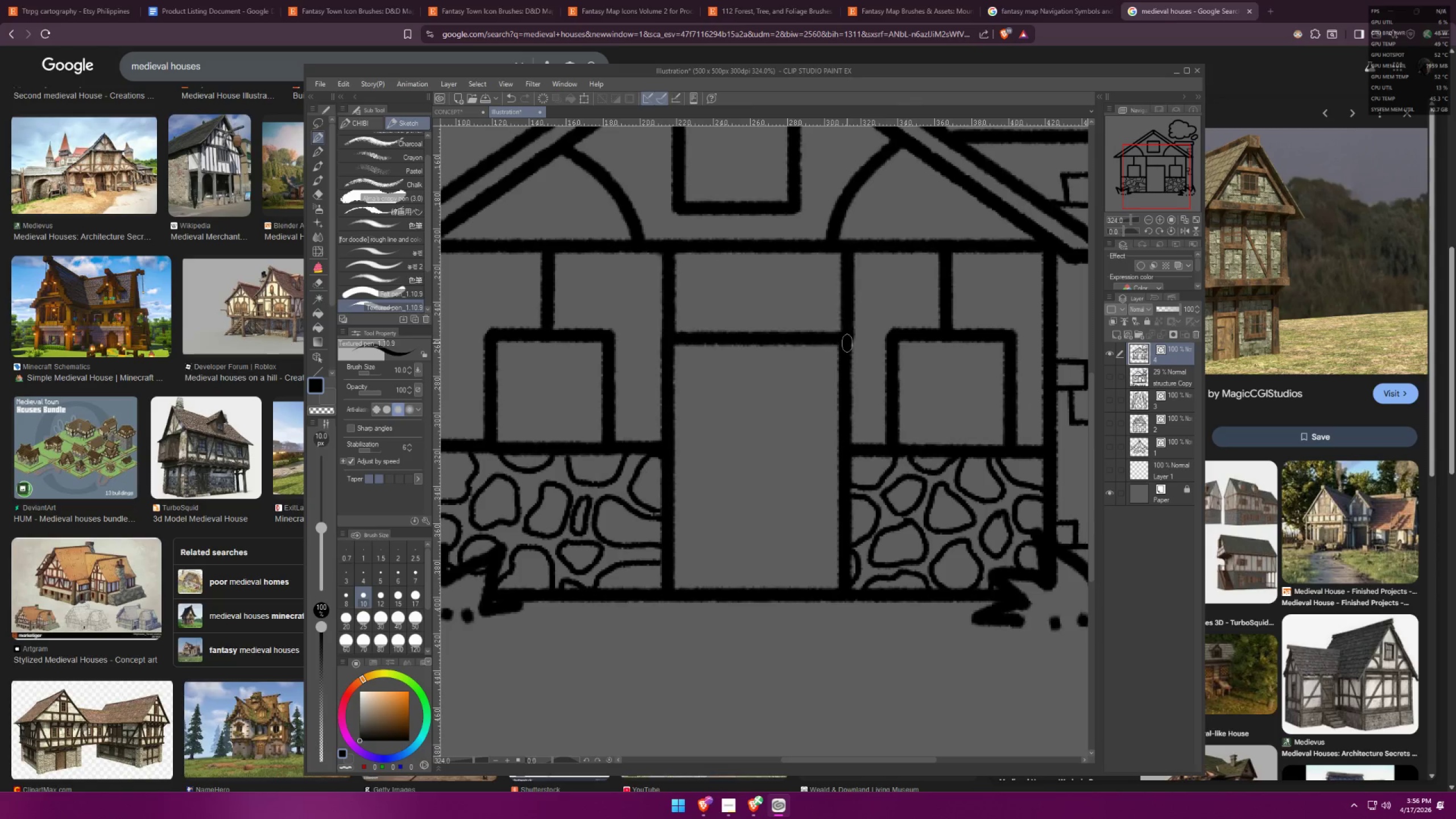 
key(Shift+ShiftLeft)
 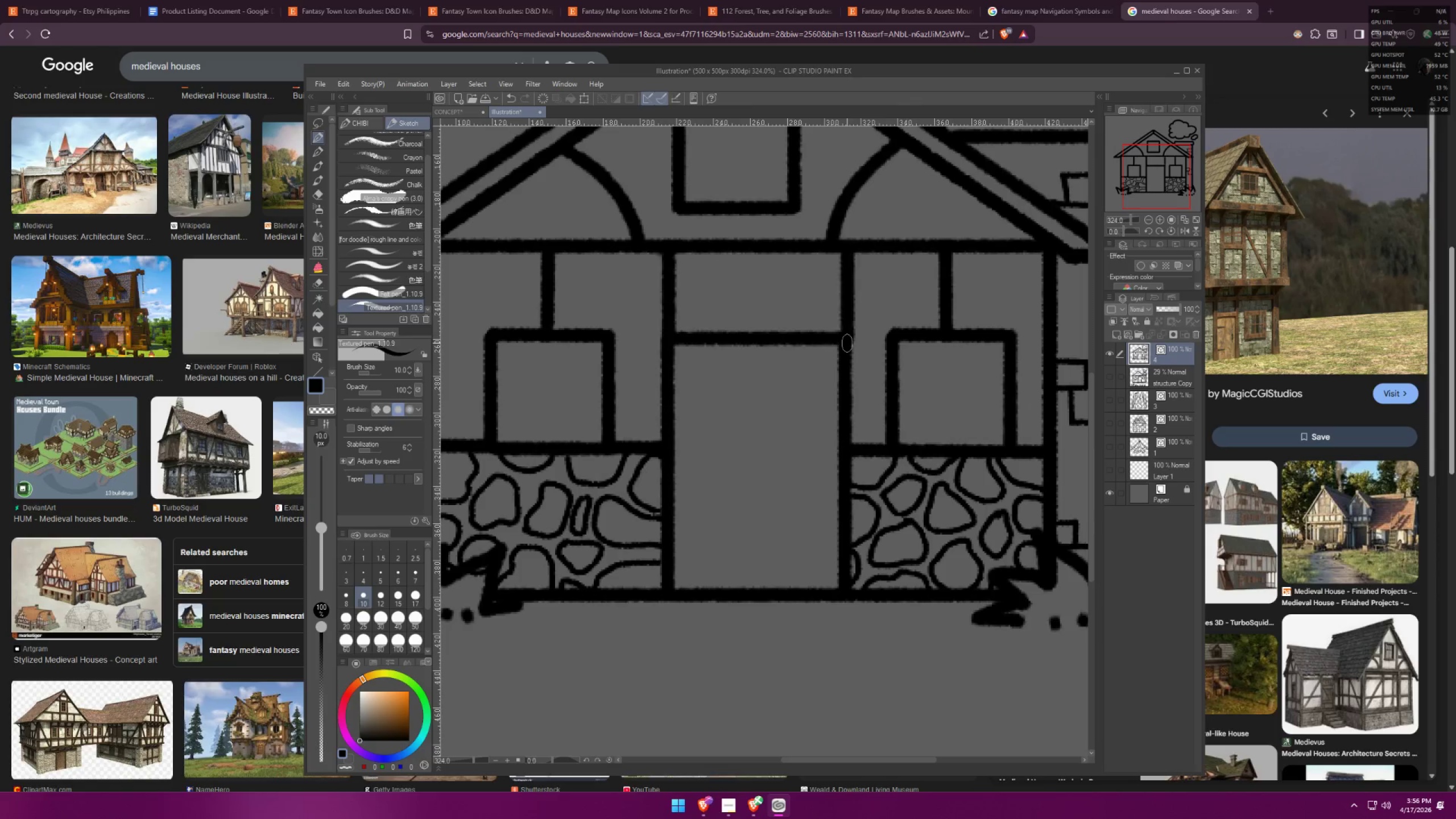 
key(Shift+ShiftLeft)
 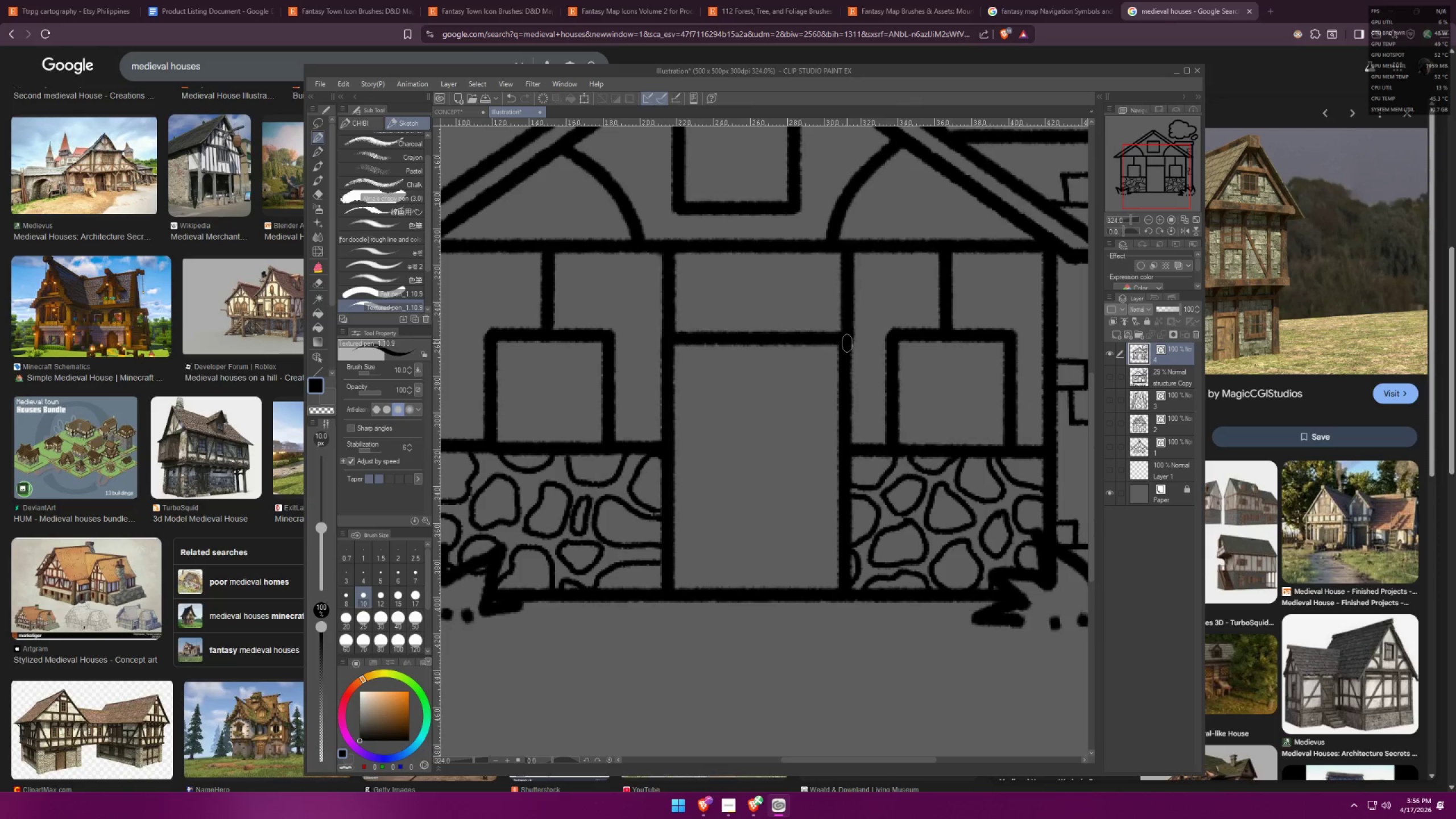 
key(Shift+ShiftLeft)
 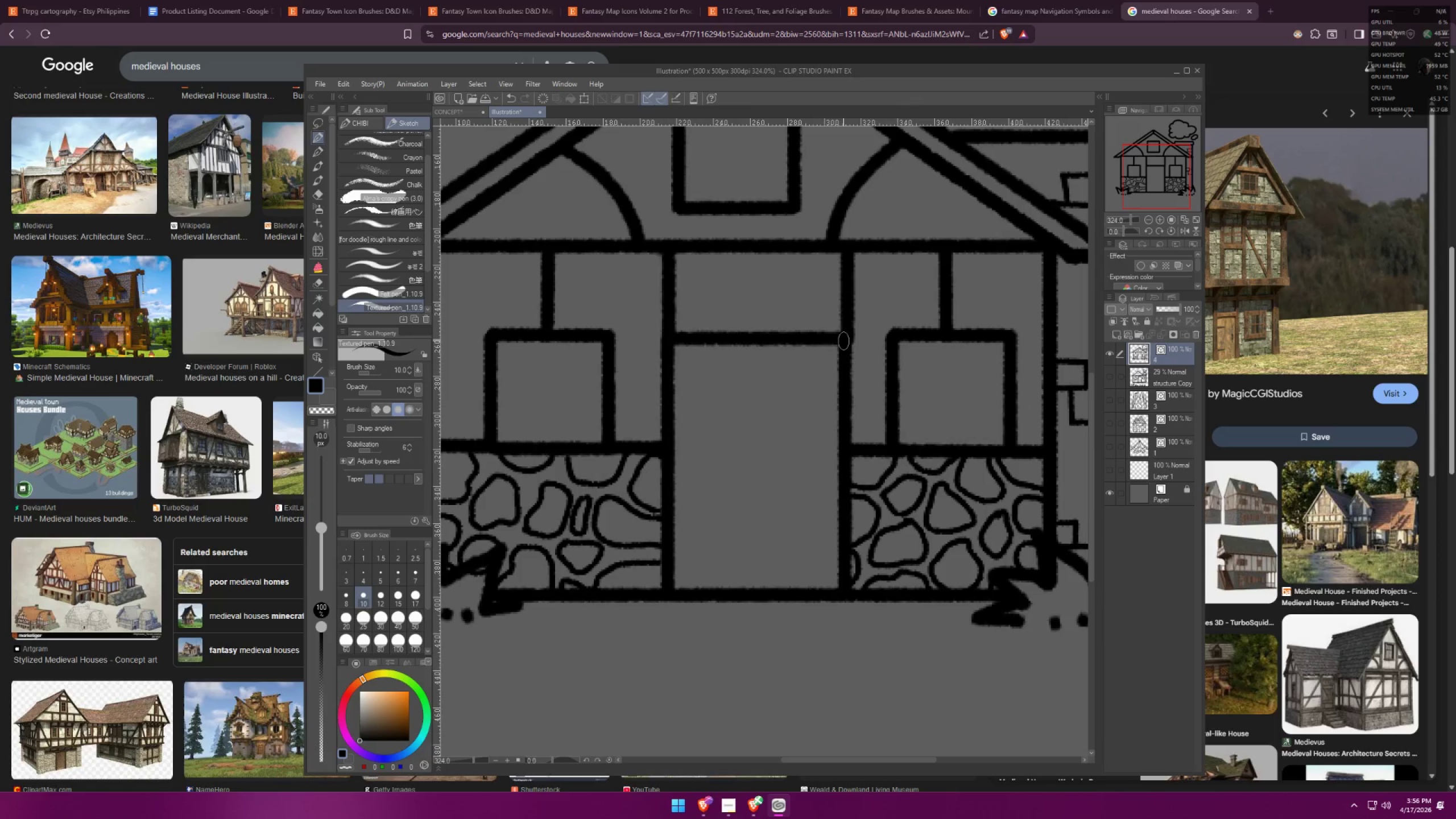 
key(Shift+ShiftLeft)
 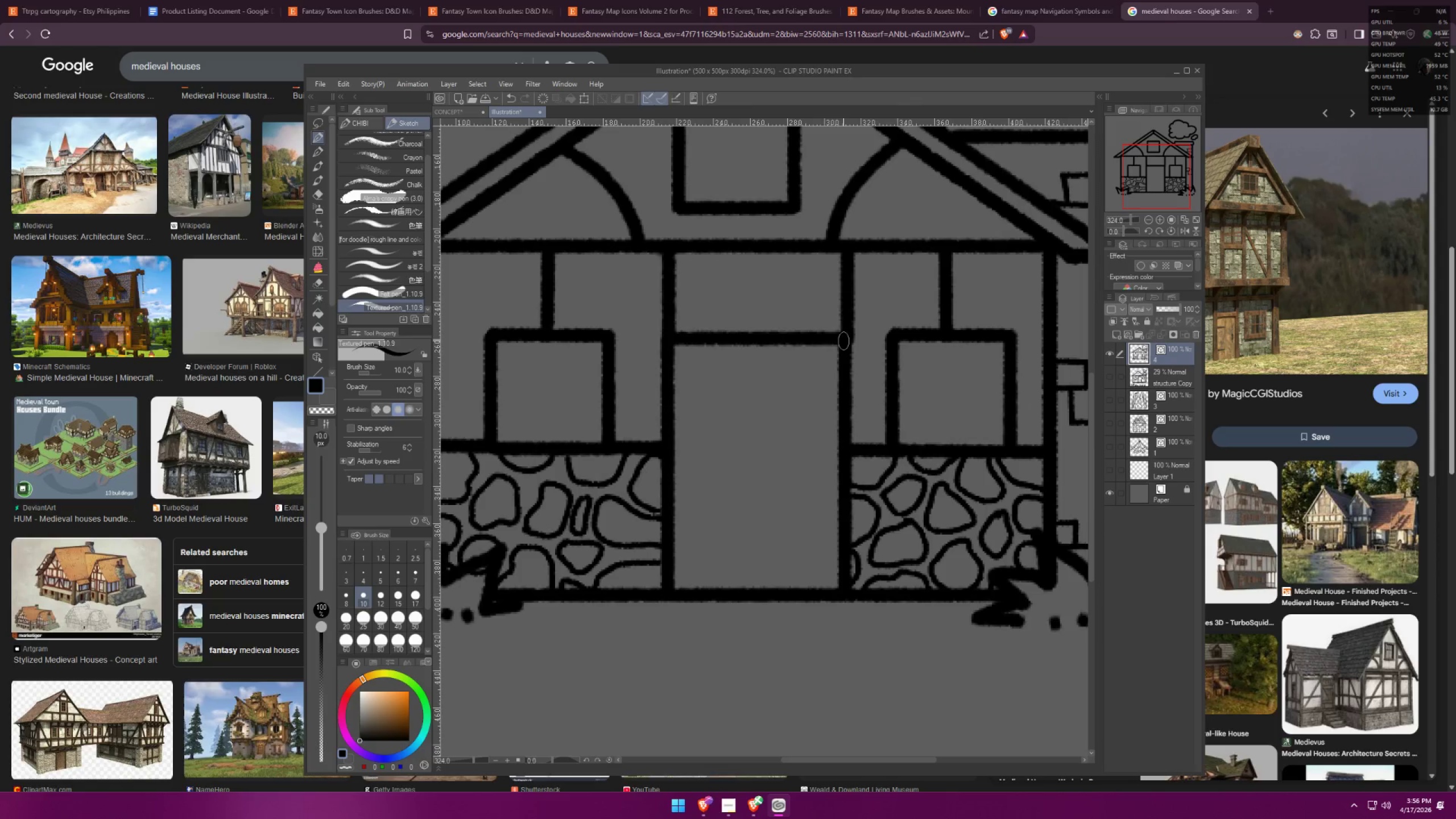 
key(Shift+ShiftLeft)
 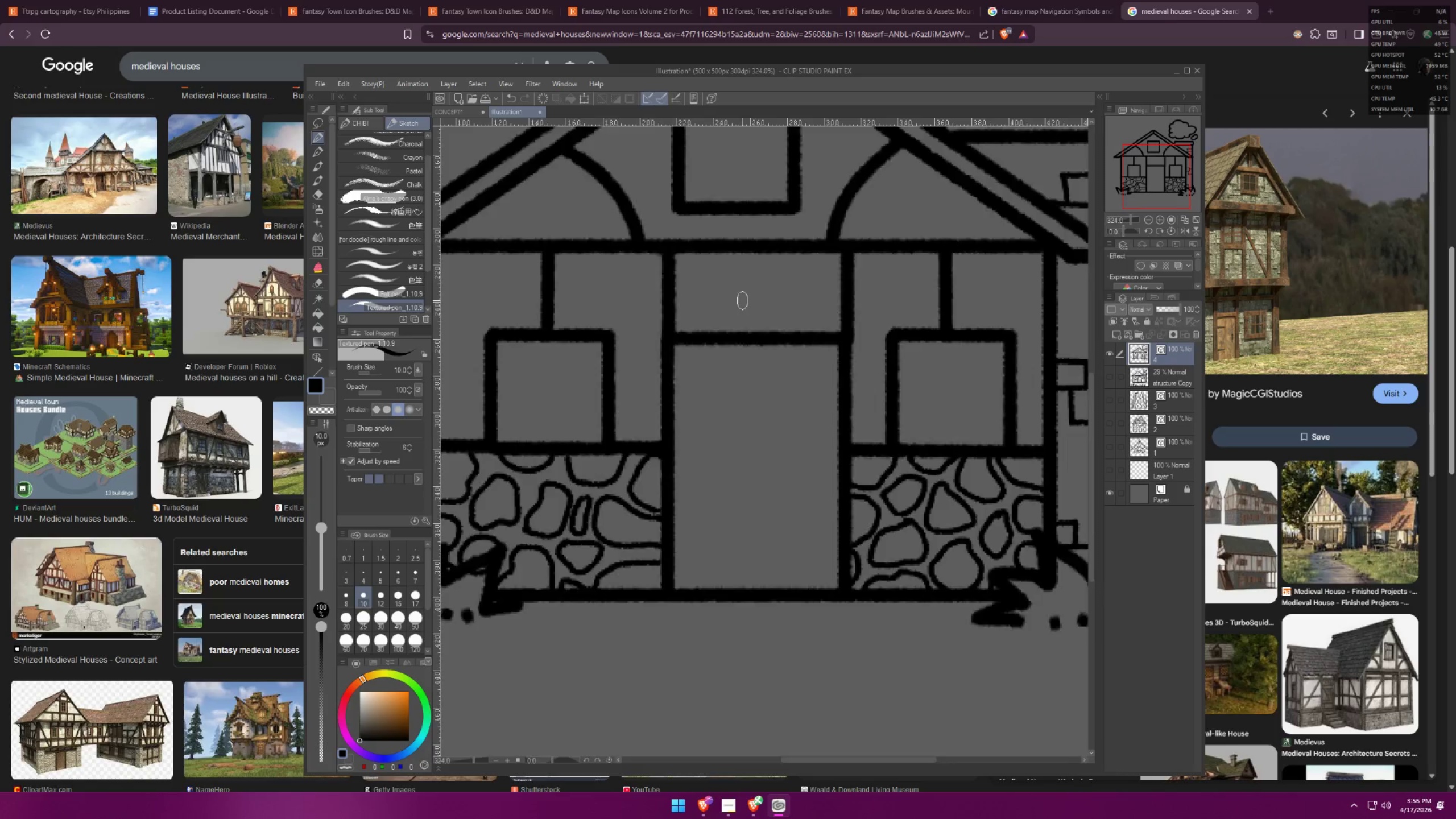 
scroll: coordinate [760, 291], scroll_direction: down, amount: 6.0
 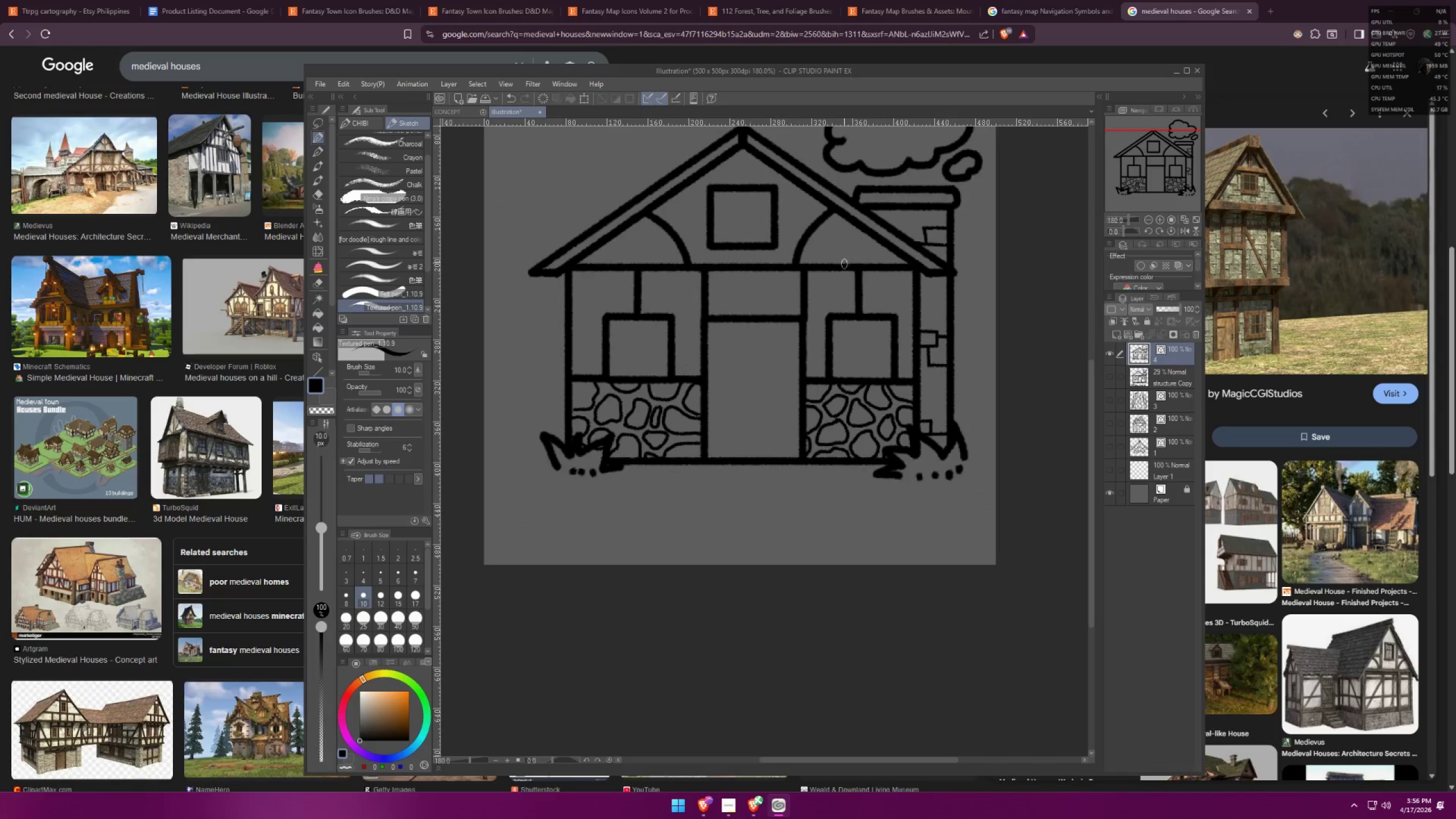 
key(Control+ControlLeft)
 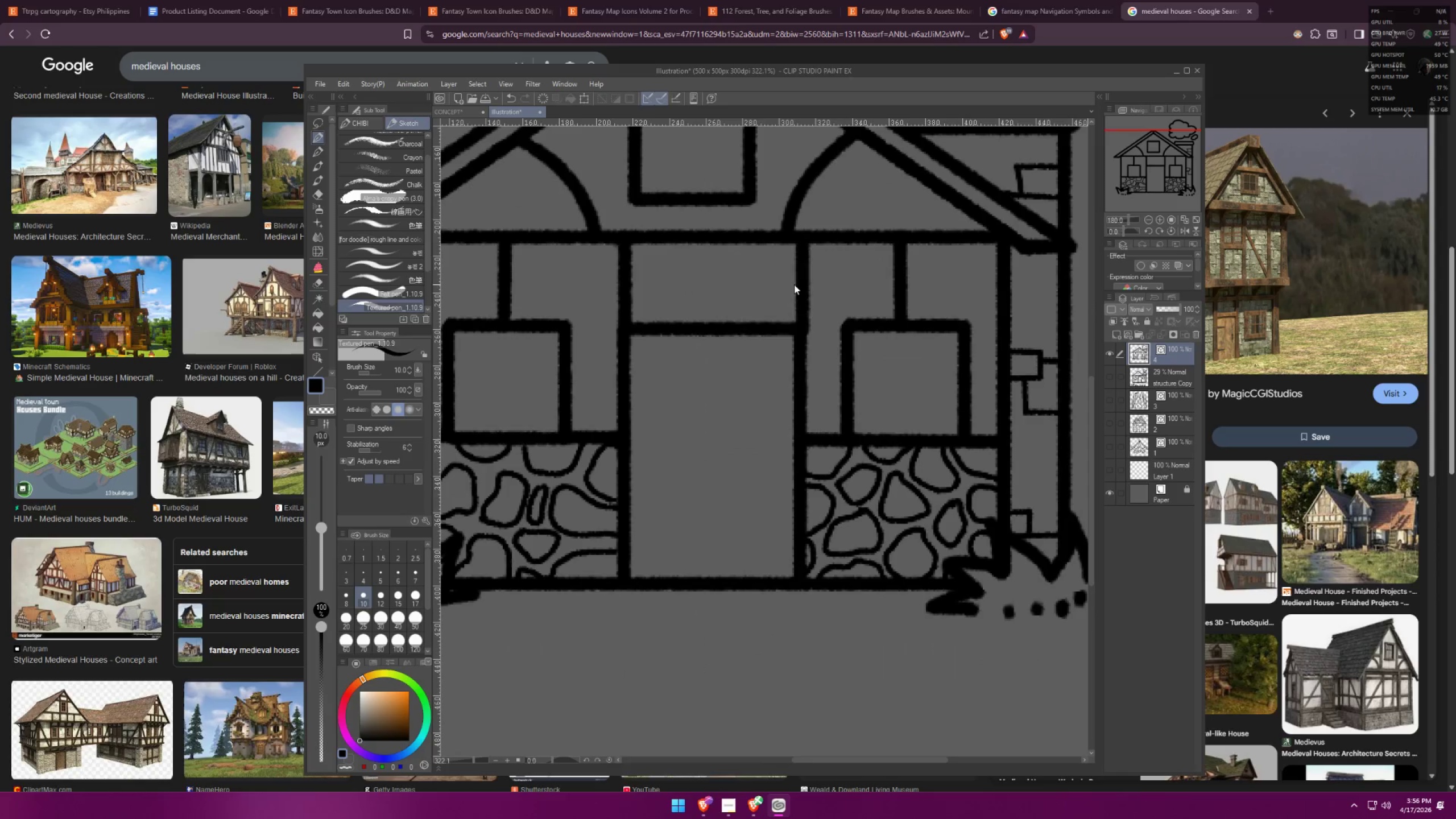 
key(Control+Z)
 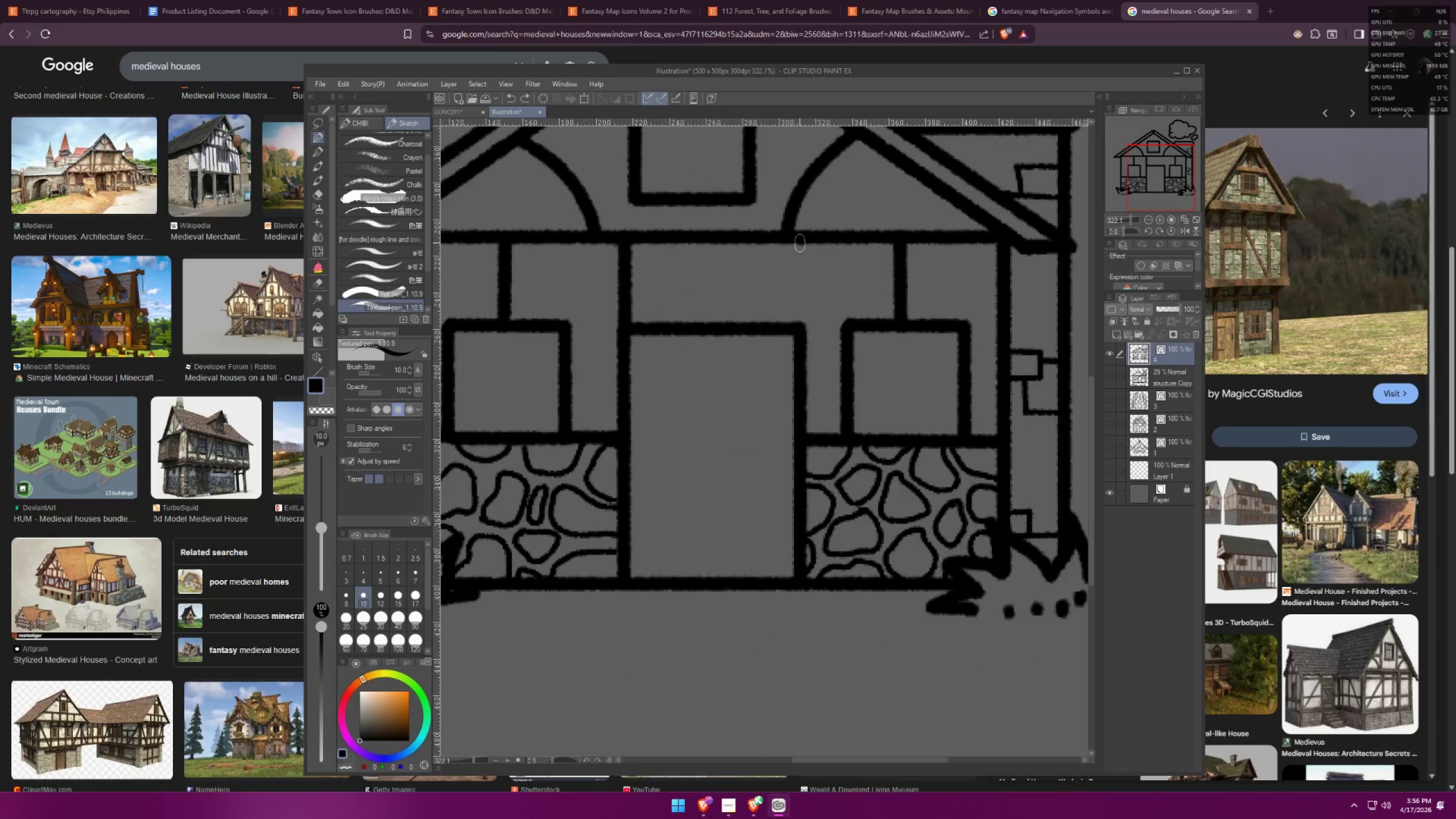 
scroll: coordinate [806, 307], scroll_direction: up, amount: 7.0
 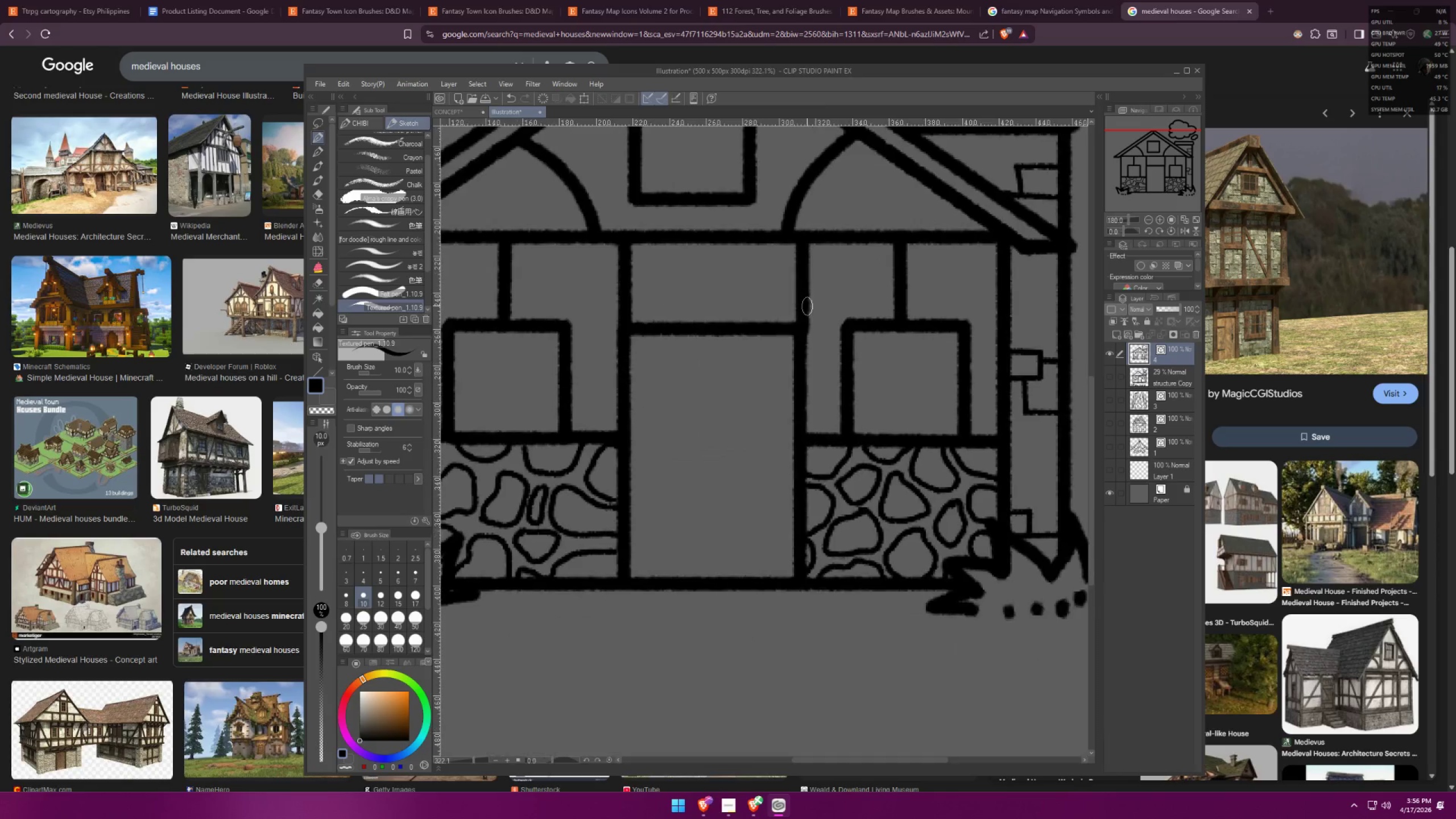 
left_click([800, 242])
 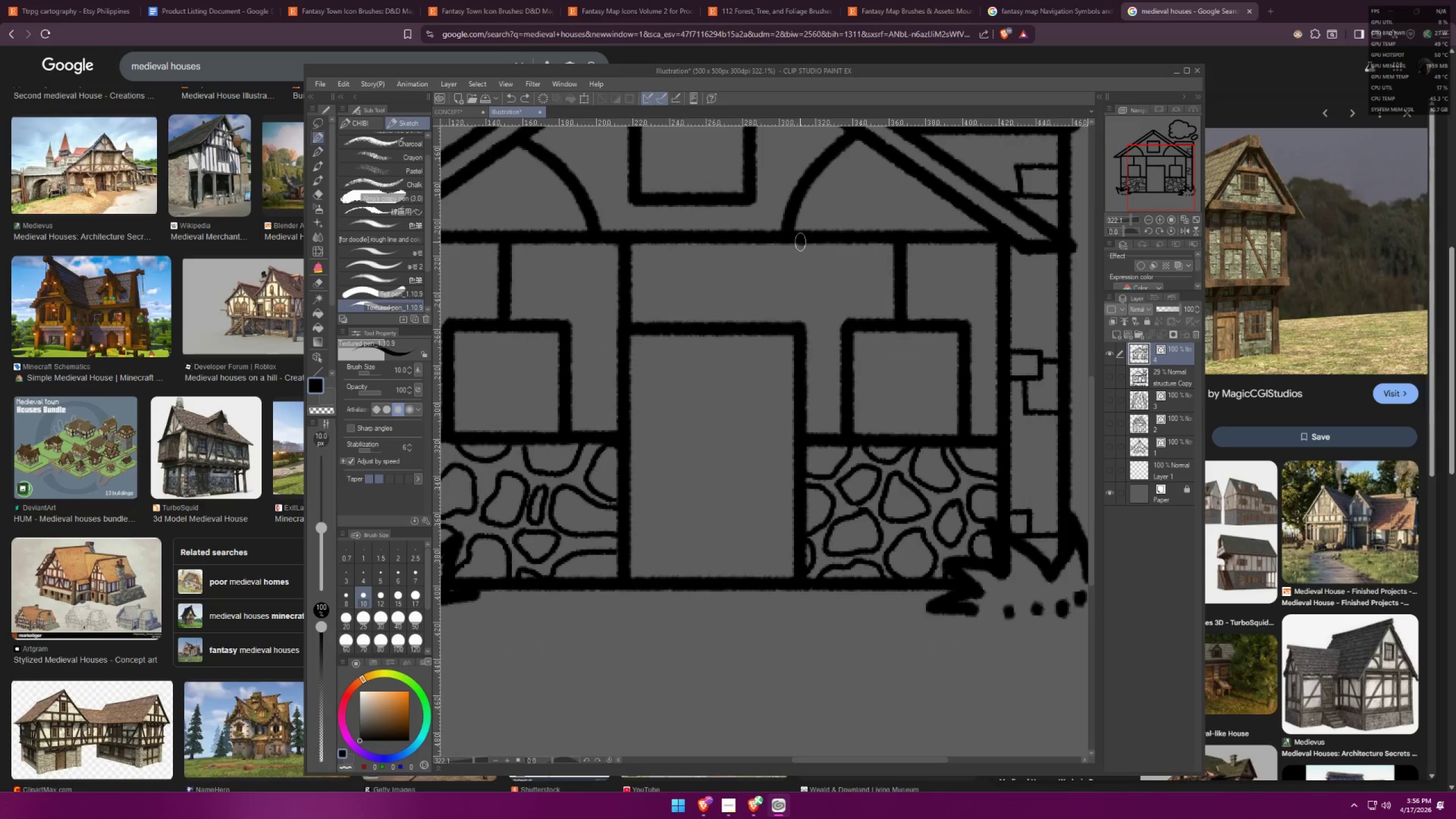 
hold_key(key=ShiftLeft, duration=1.12)
left_click([800, 324])
 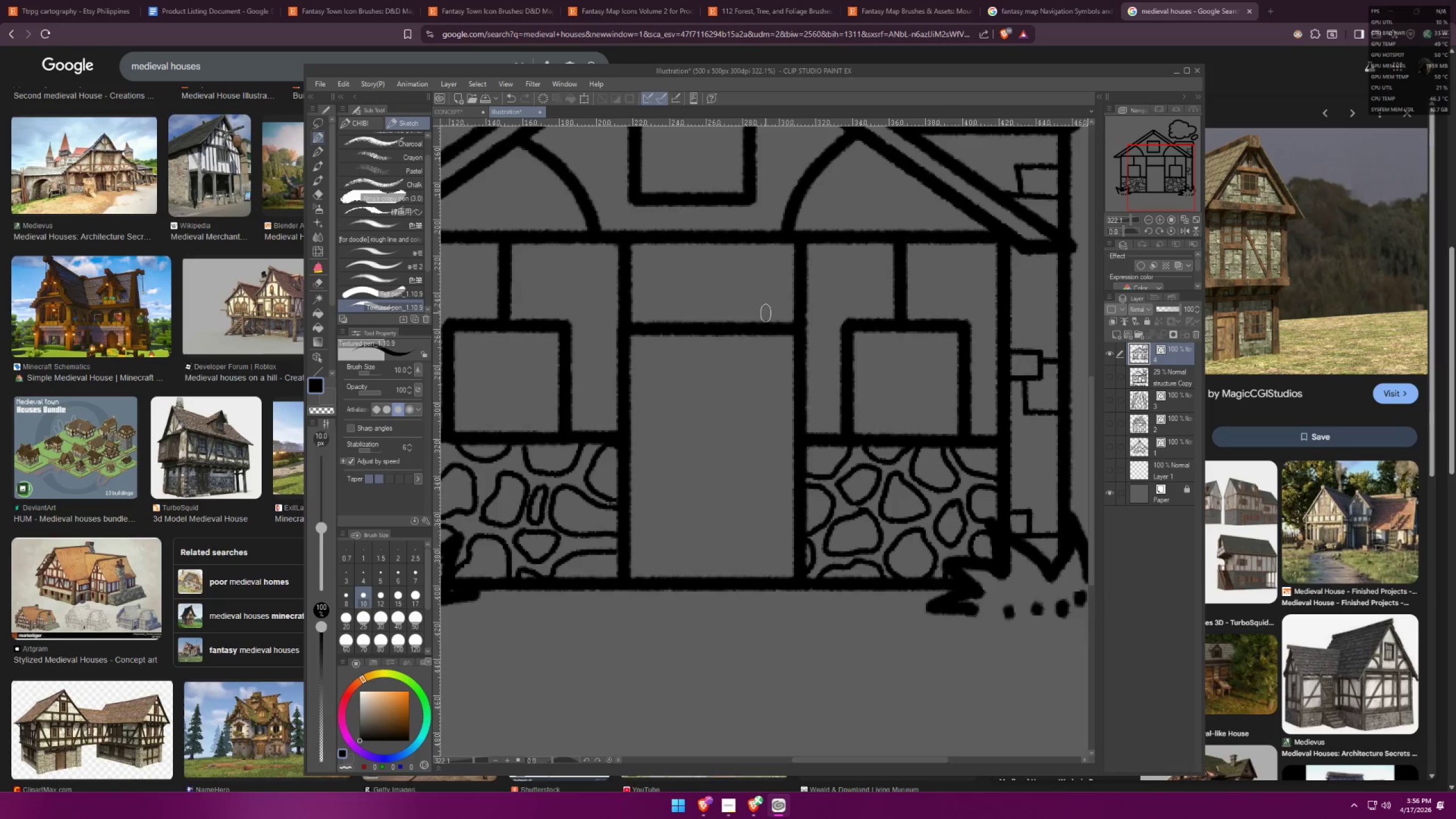 
hold_key(key=ControlLeft, duration=1.52)
left_click_drag(start_coordinate=[816, 291], to_coordinate=[827, 292])
 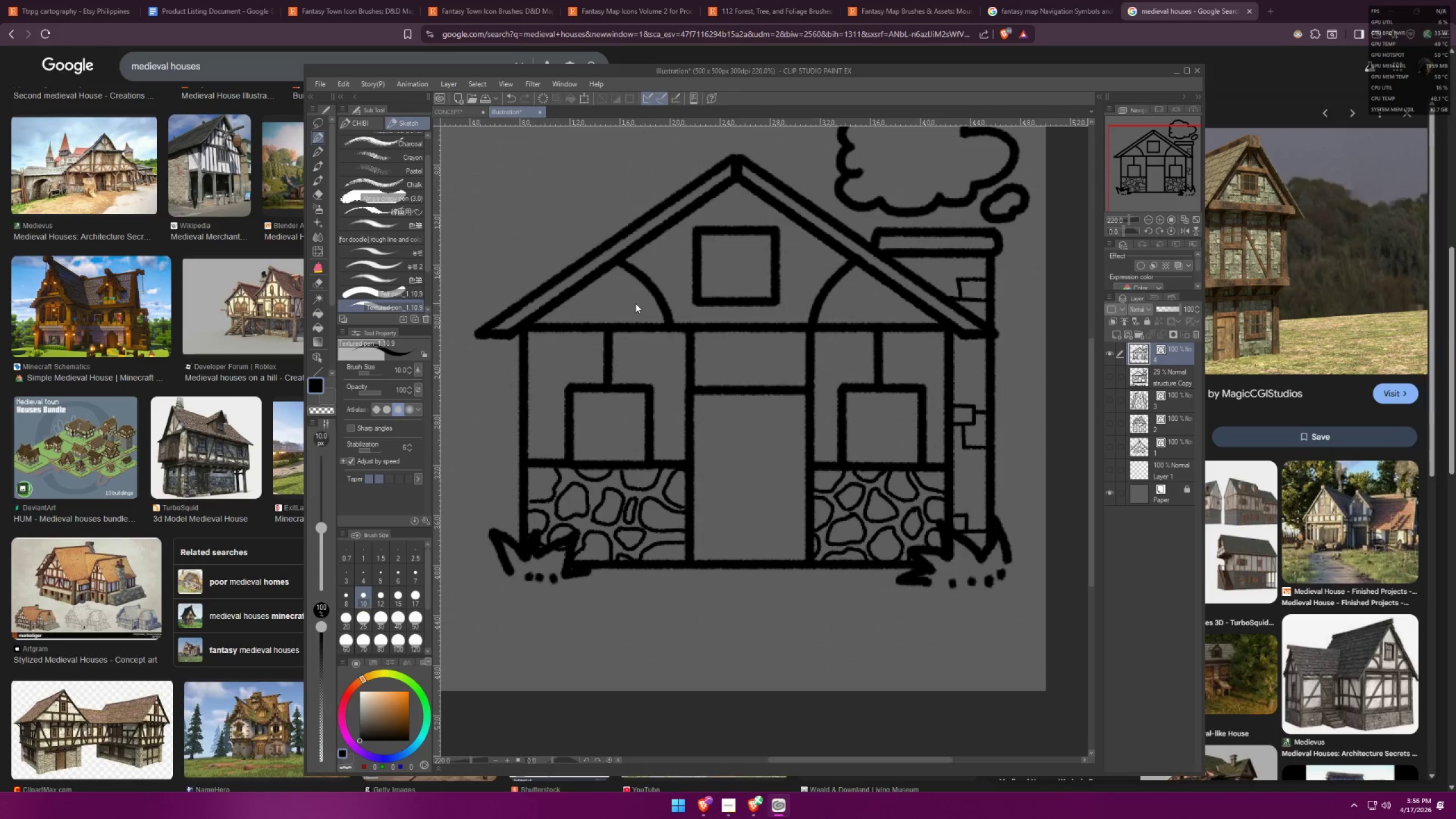 
scroll: coordinate [806, 265], scroll_direction: down, amount: 1.0
 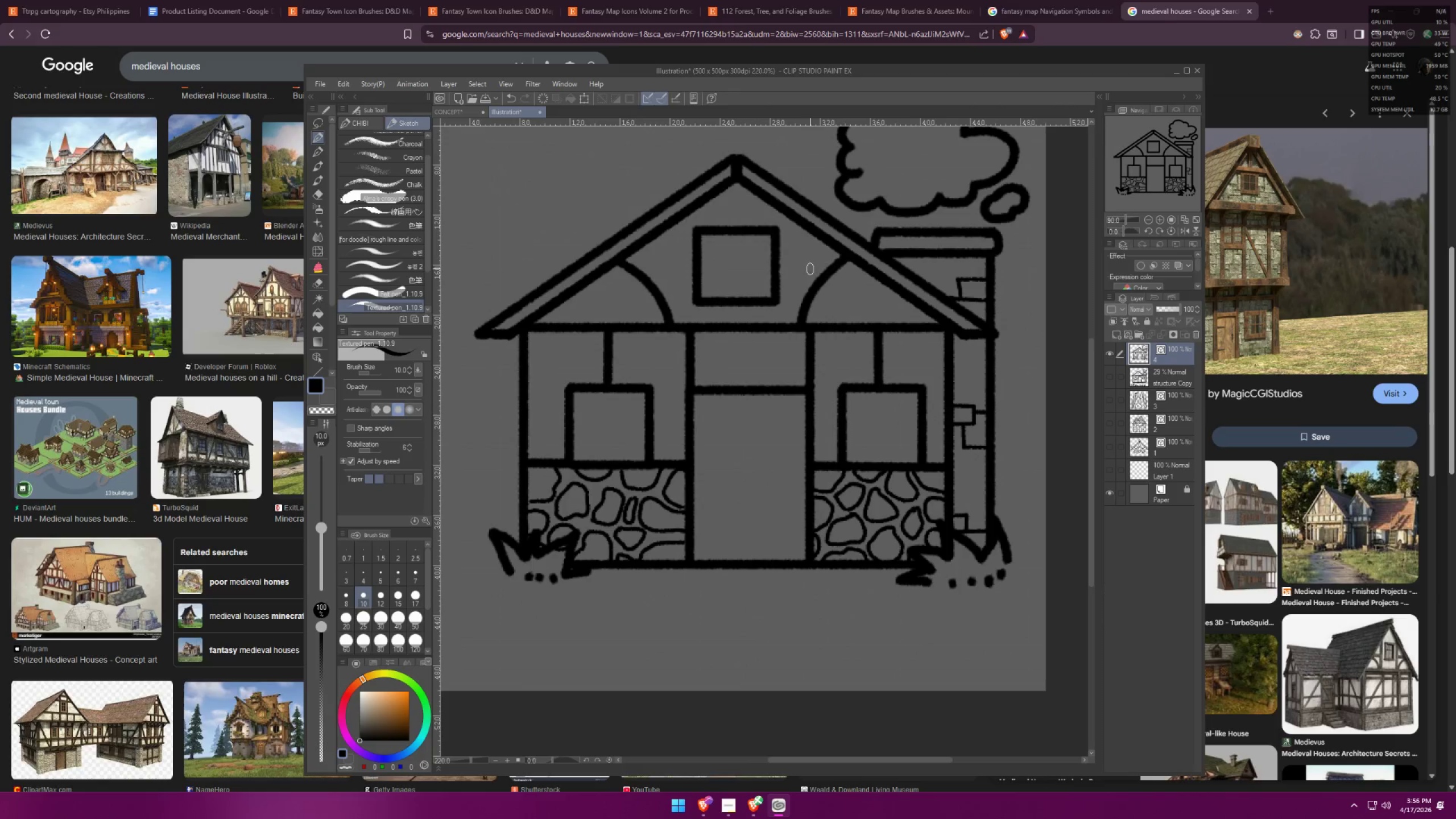 
hold_key(key=ControlLeft, duration=0.8)
 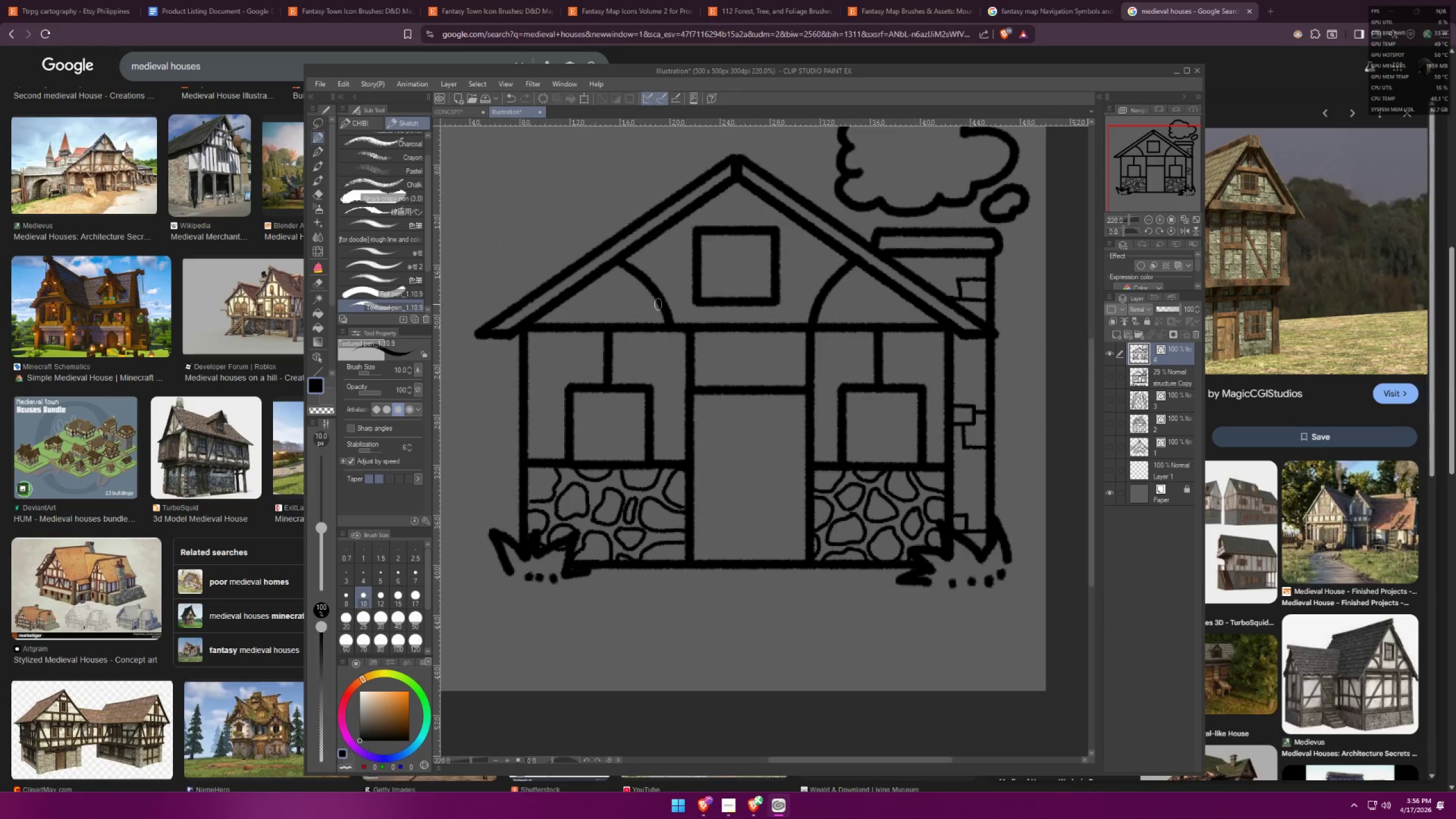 
hold_key(key=ControlLeft, duration=1.53)
left_click_drag(start_coordinate=[662, 302], to_coordinate=[679, 297])
 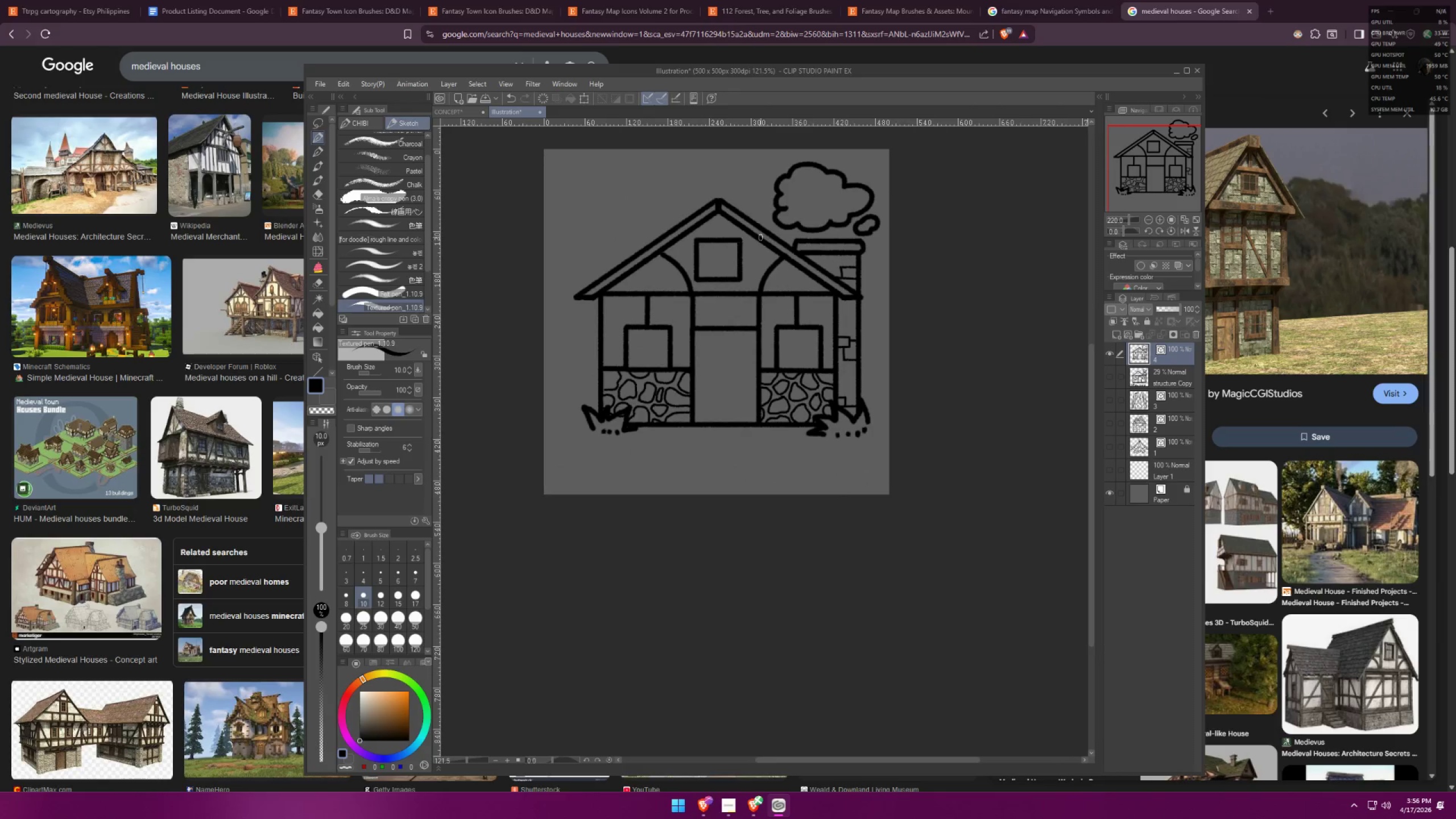 
hold_key(key=ControlLeft, duration=0.5)
 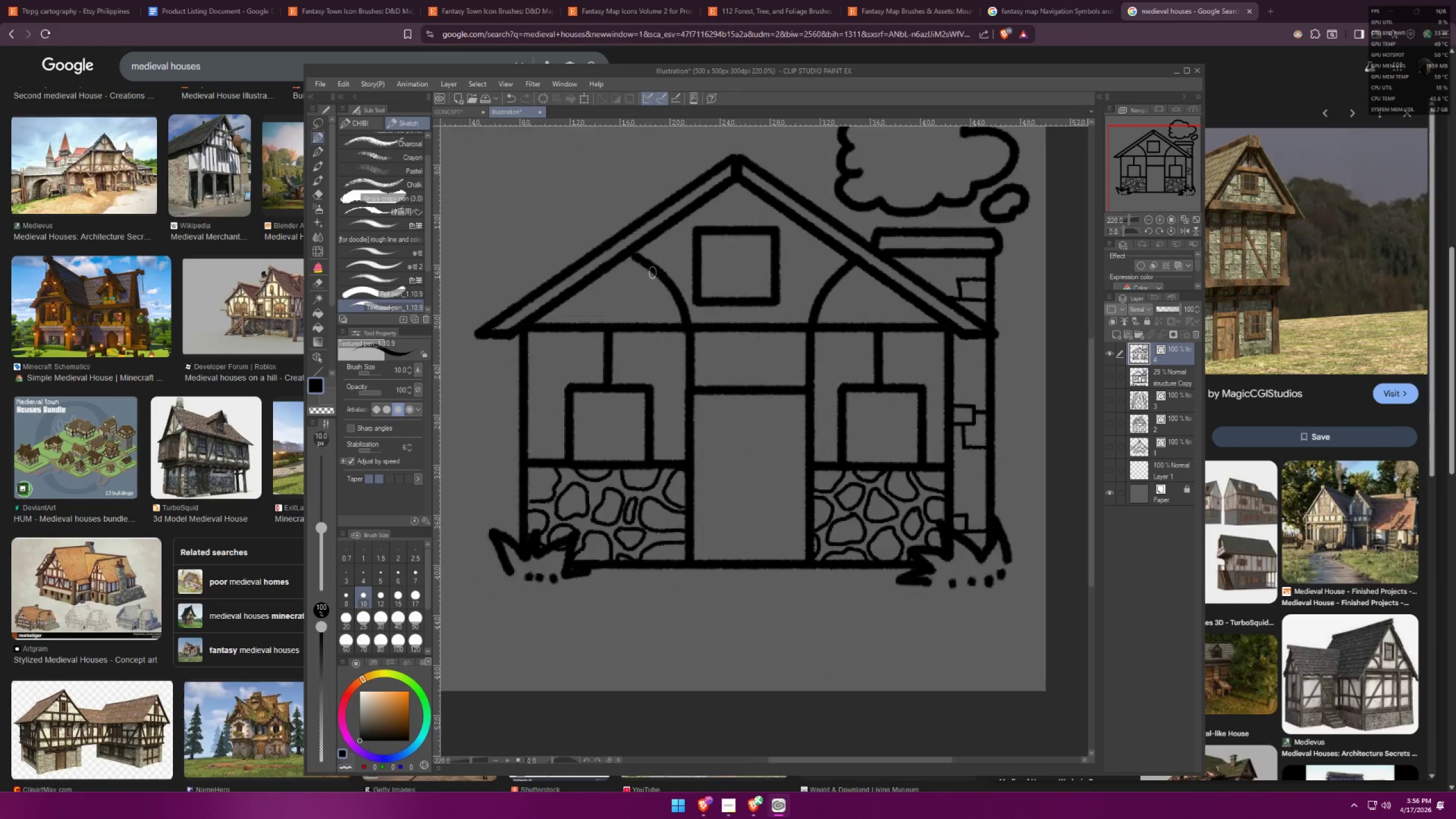 
scroll: coordinate [722, 243], scroll_direction: down, amount: 6.0
 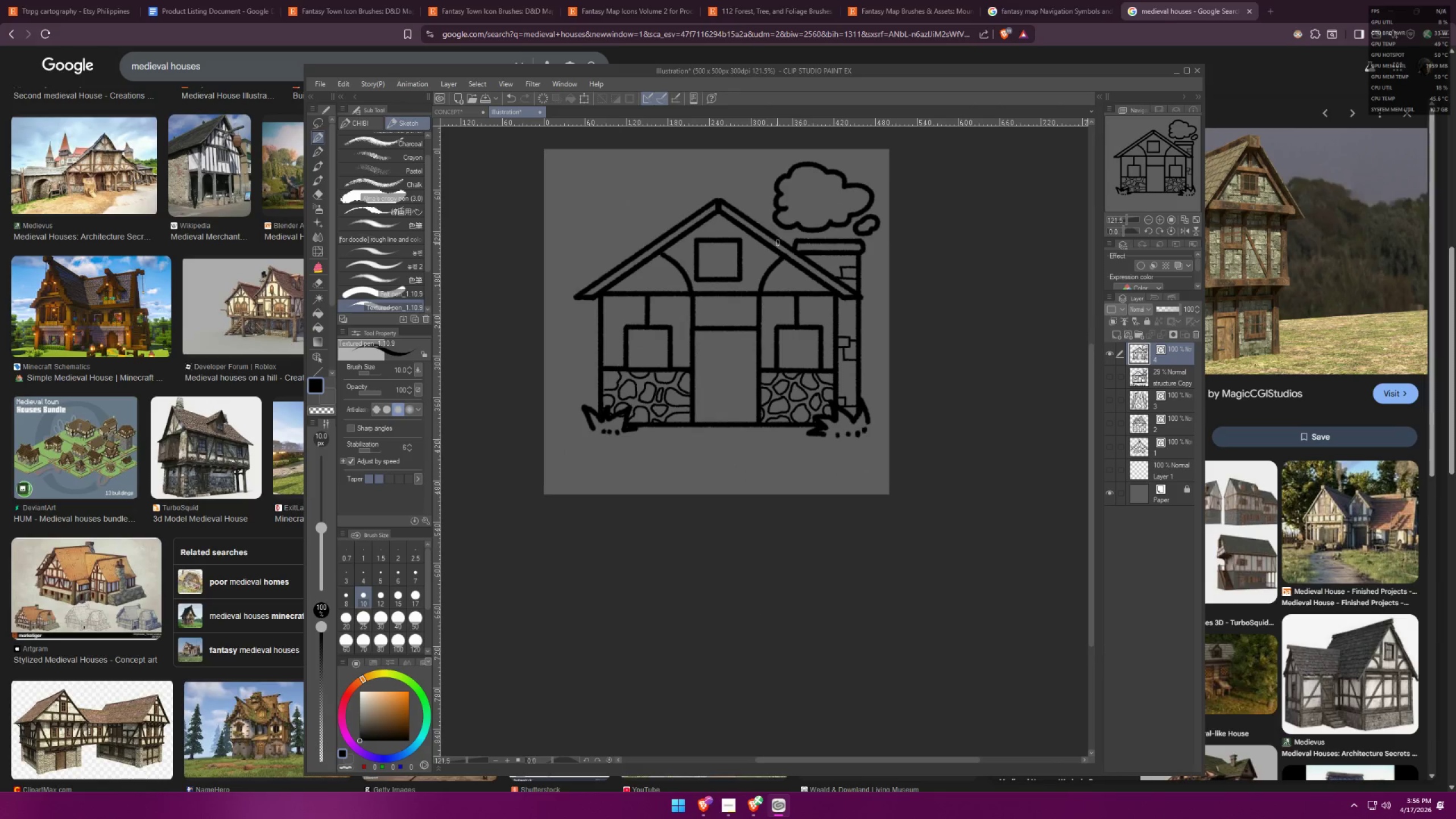 
scroll: coordinate [752, 263], scroll_direction: up, amount: 5.0
 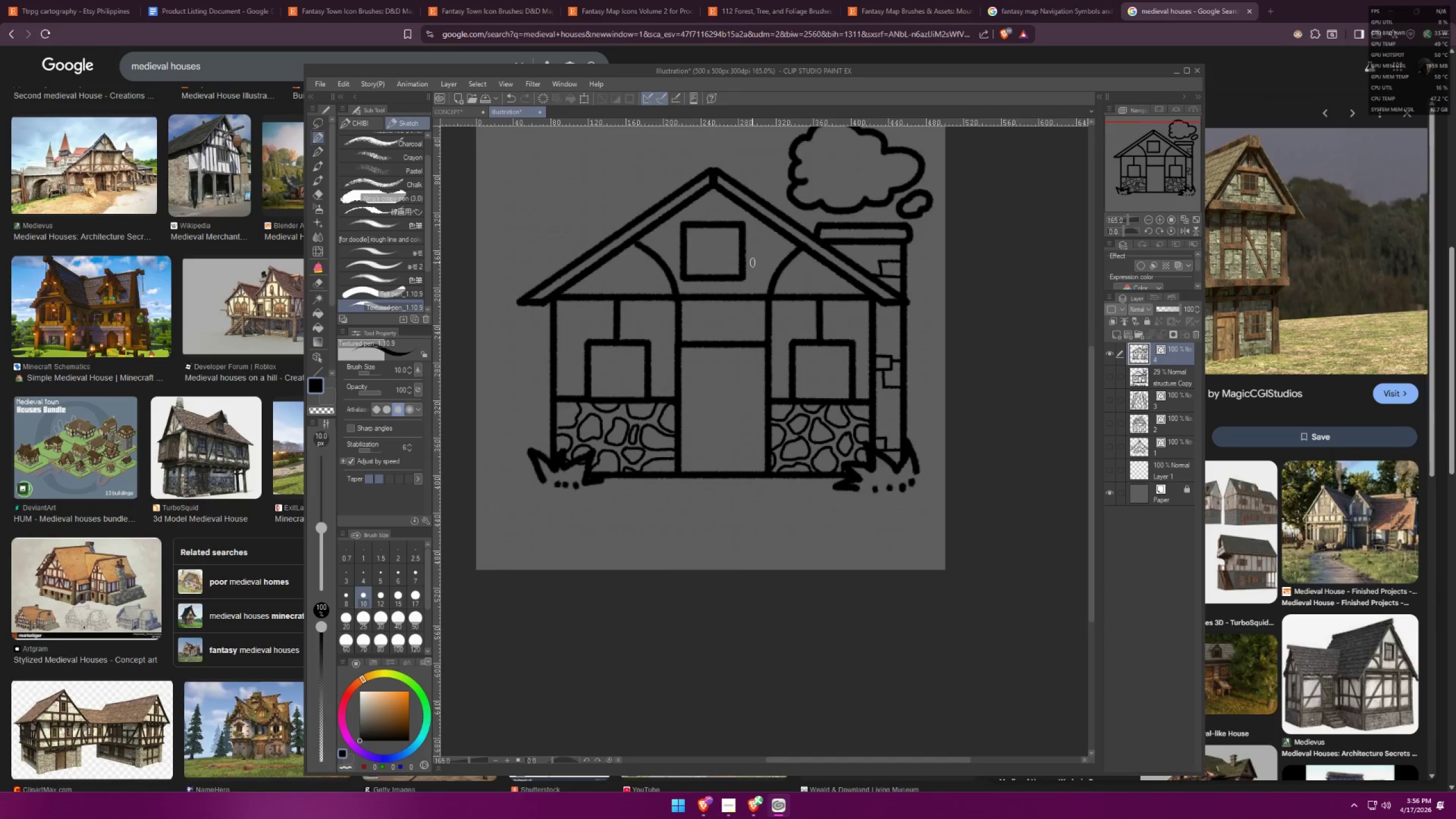 
key(Control+Z)
 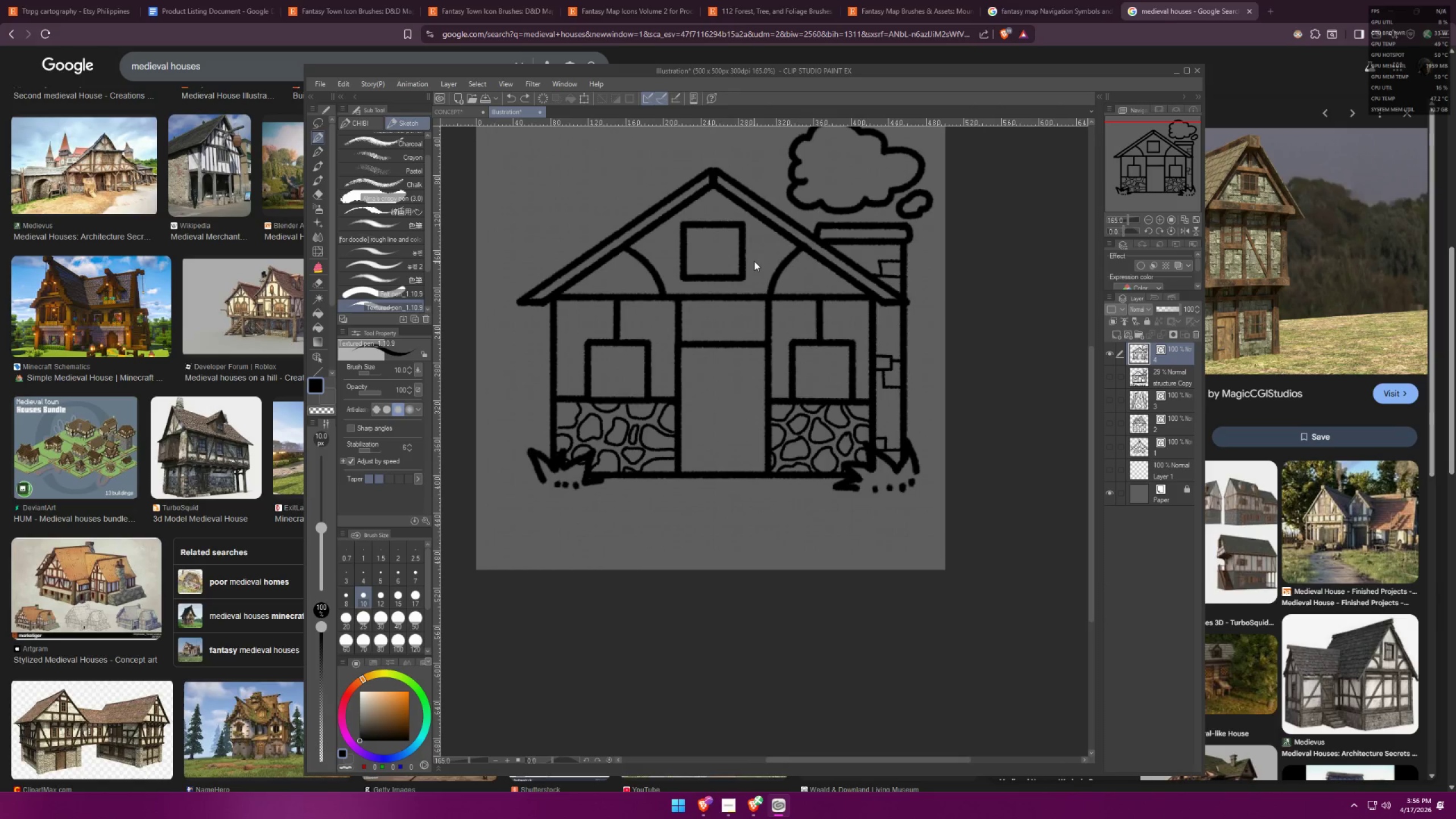 
key(Control+Z)
 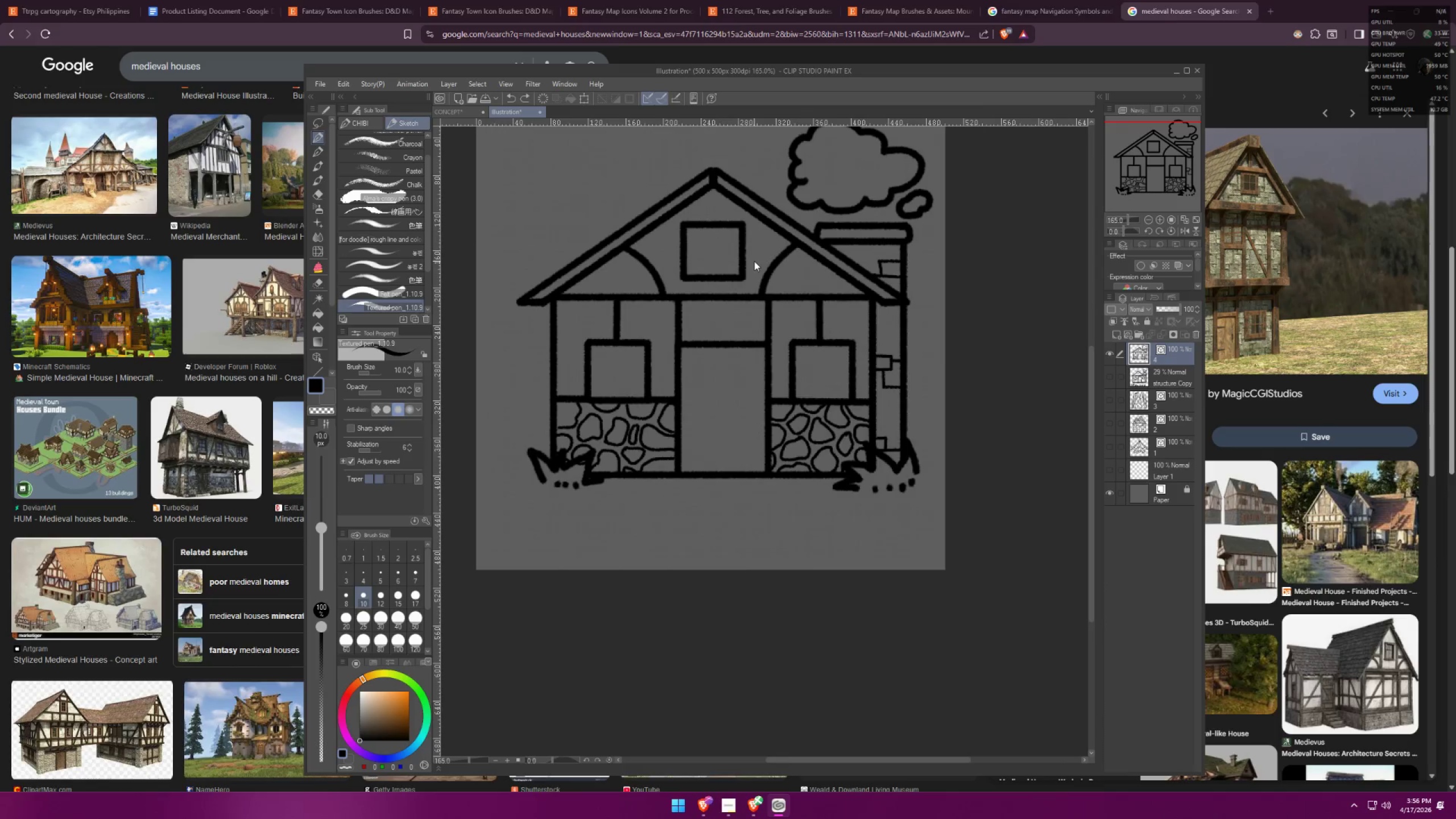 
key(Control+Z)
 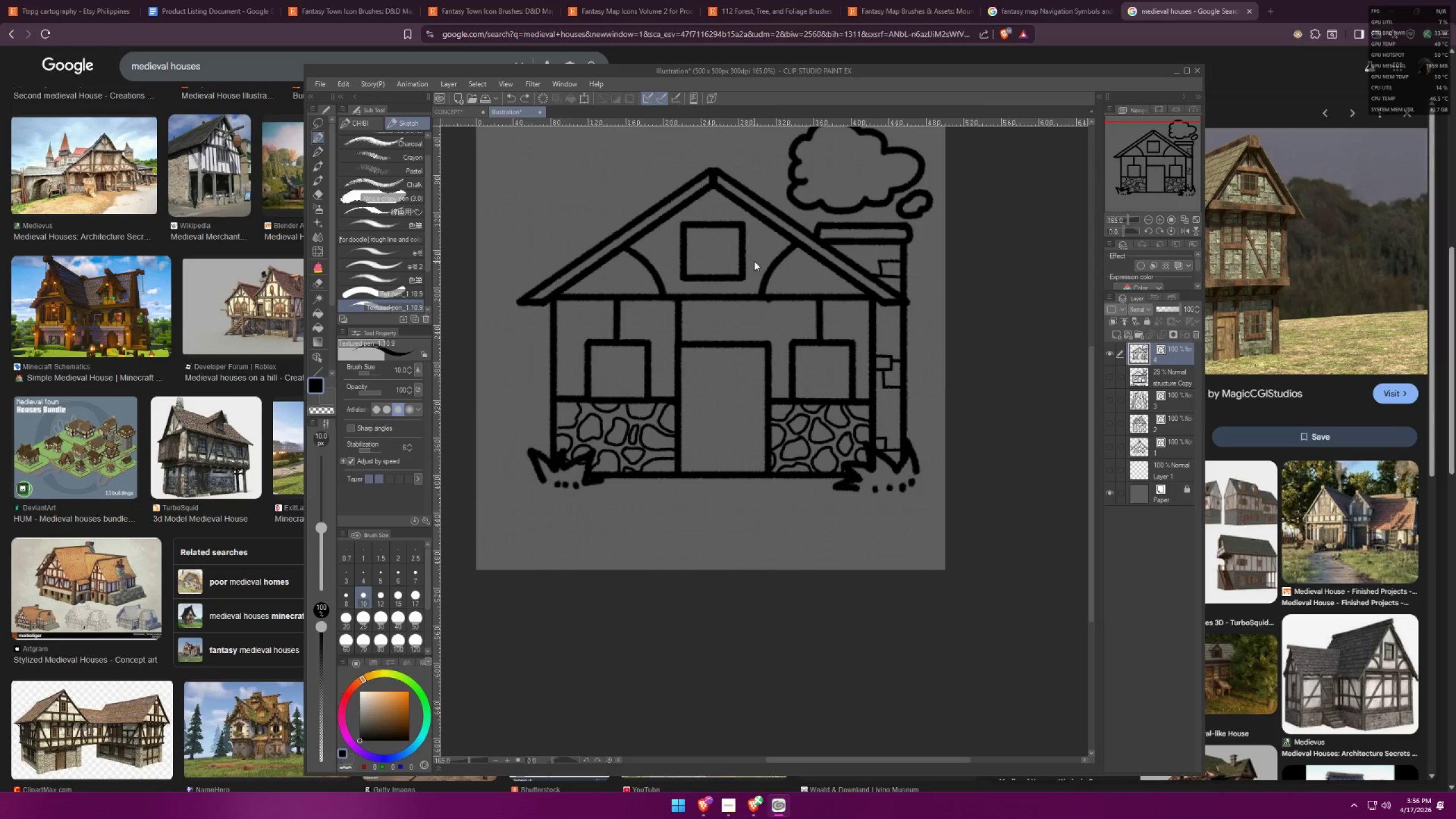 
key(Control+Z)
 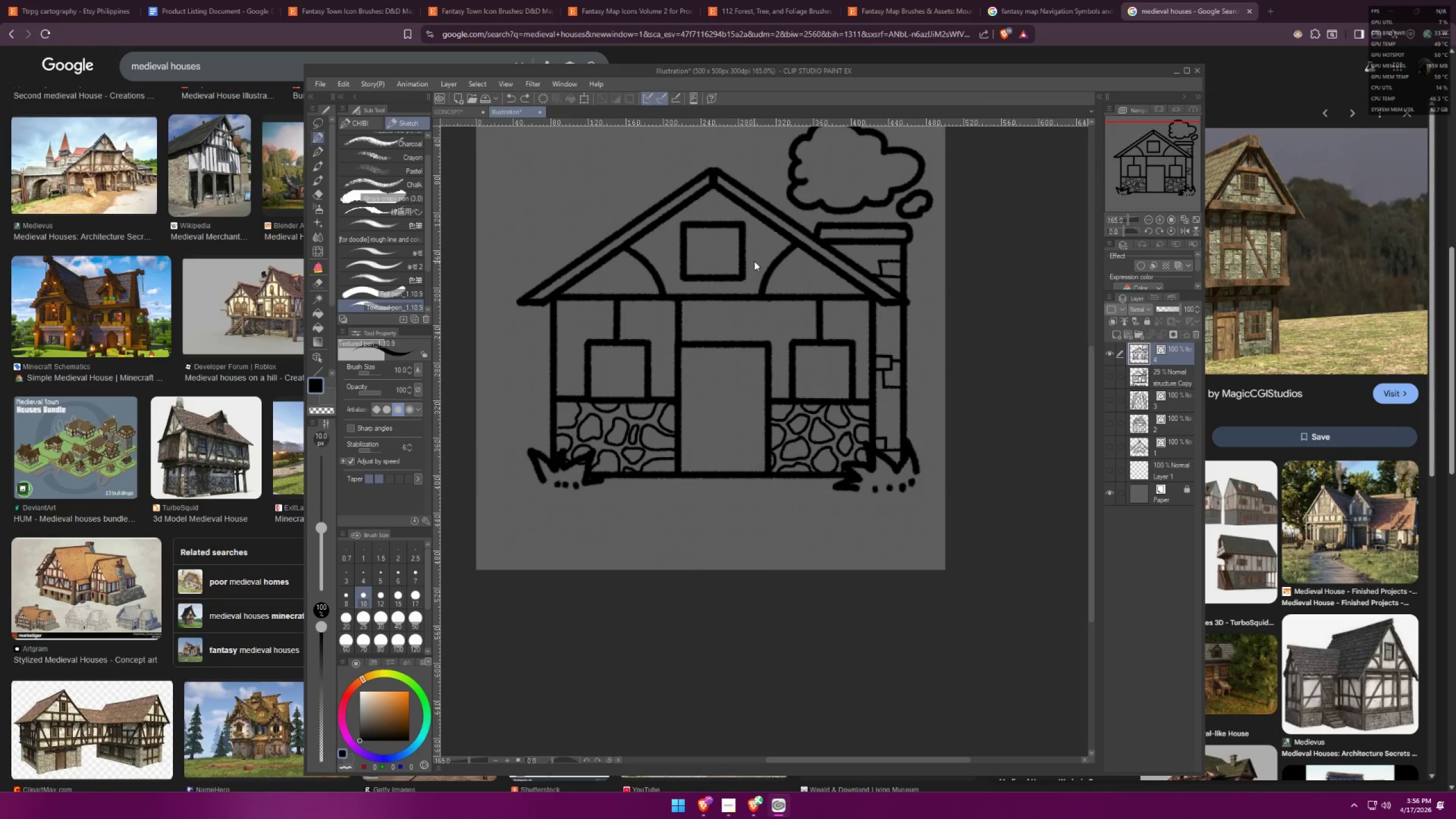 
key(Control+Z)
 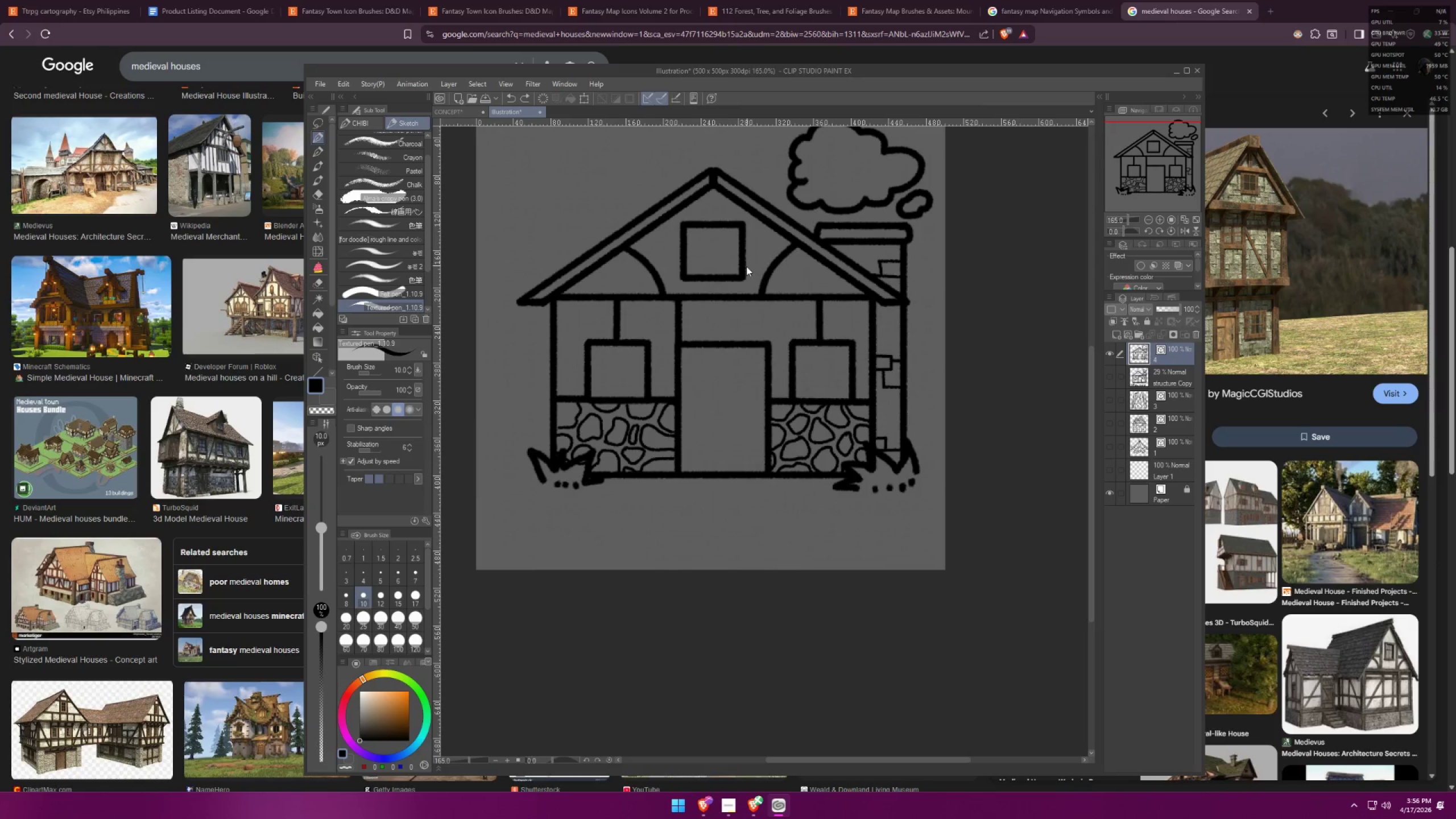 
key(Control+Z)
 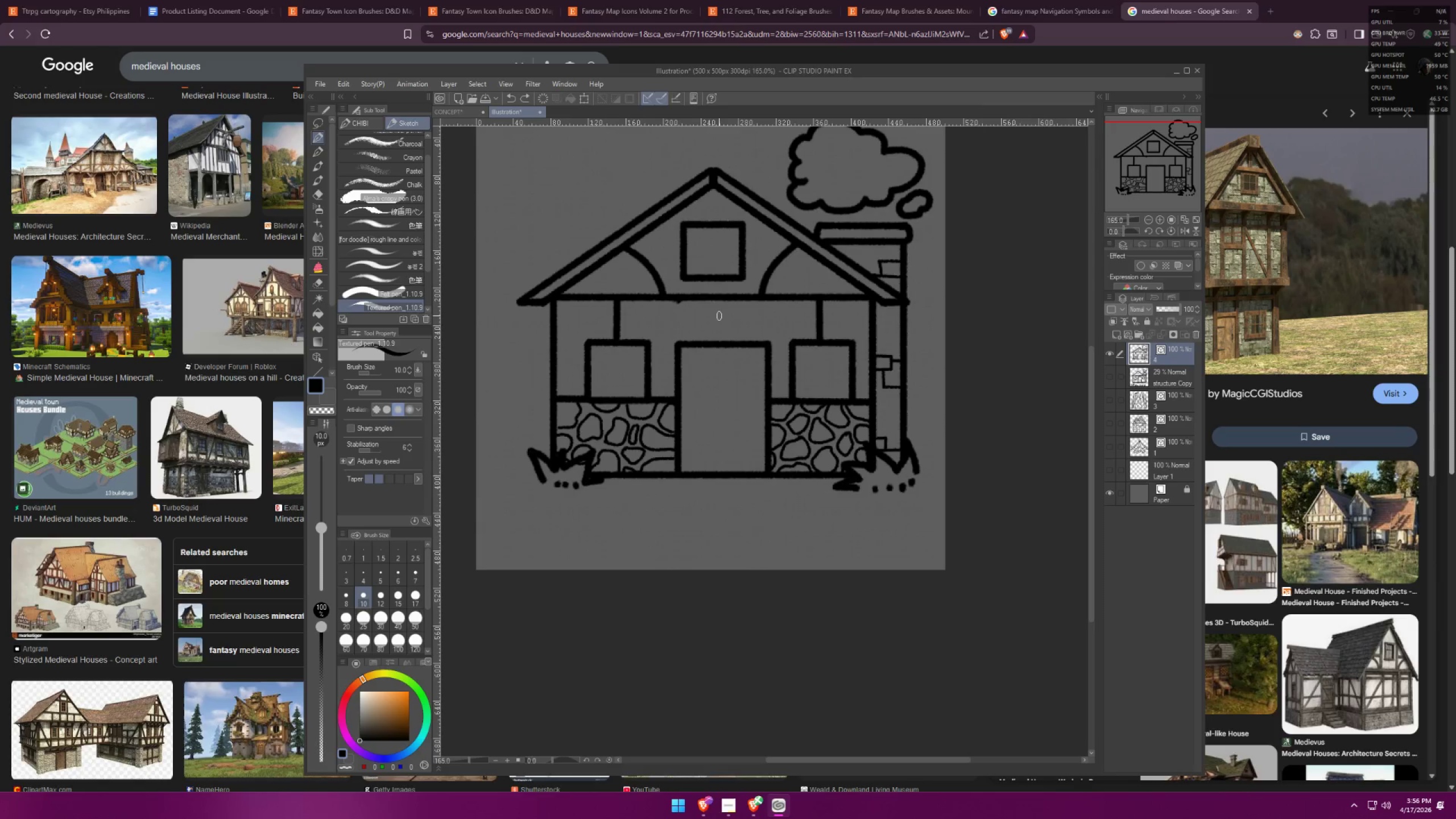 
key(Control+Z)
 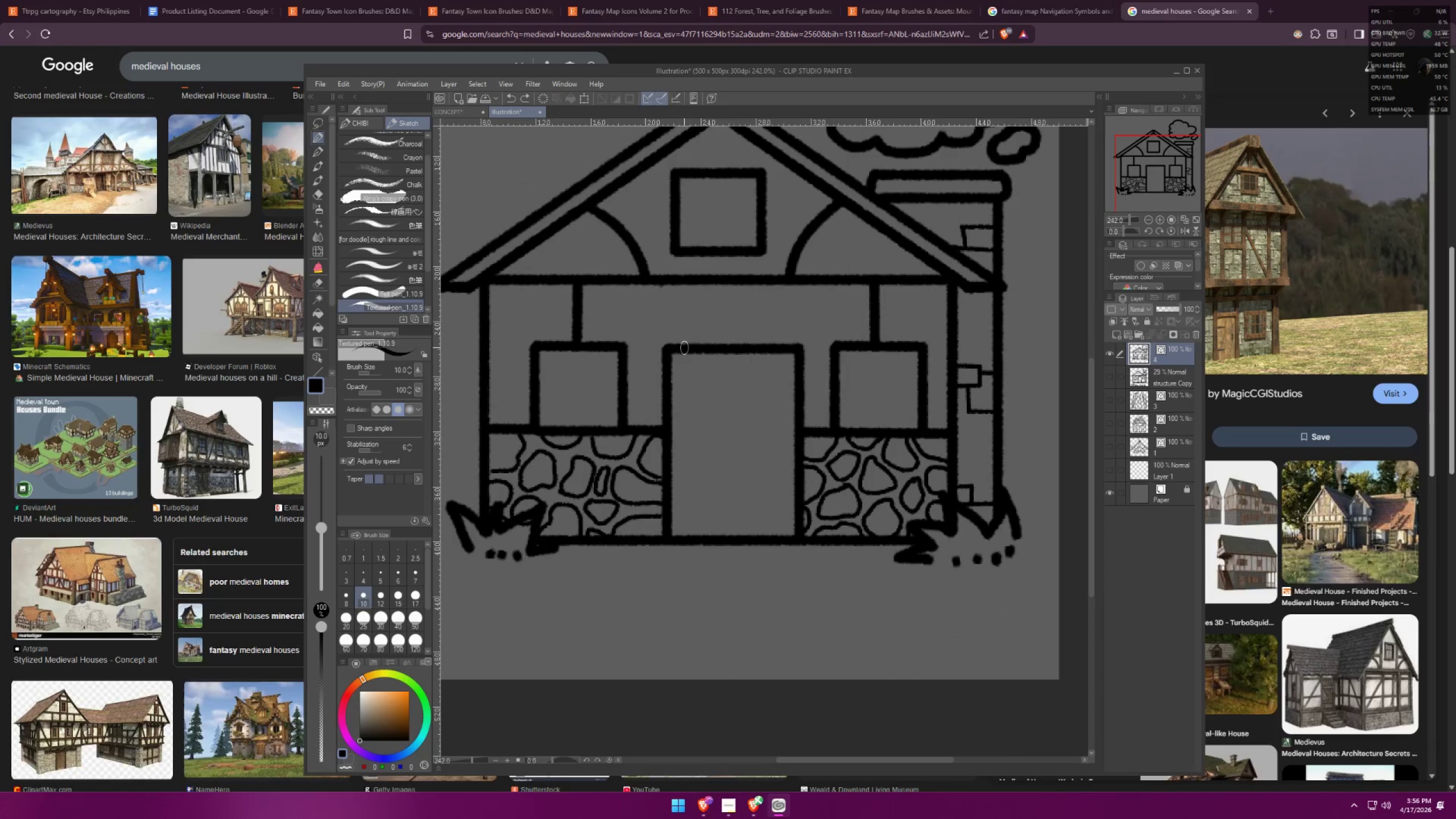 
scroll: coordinate [698, 334], scroll_direction: up, amount: 5.0
 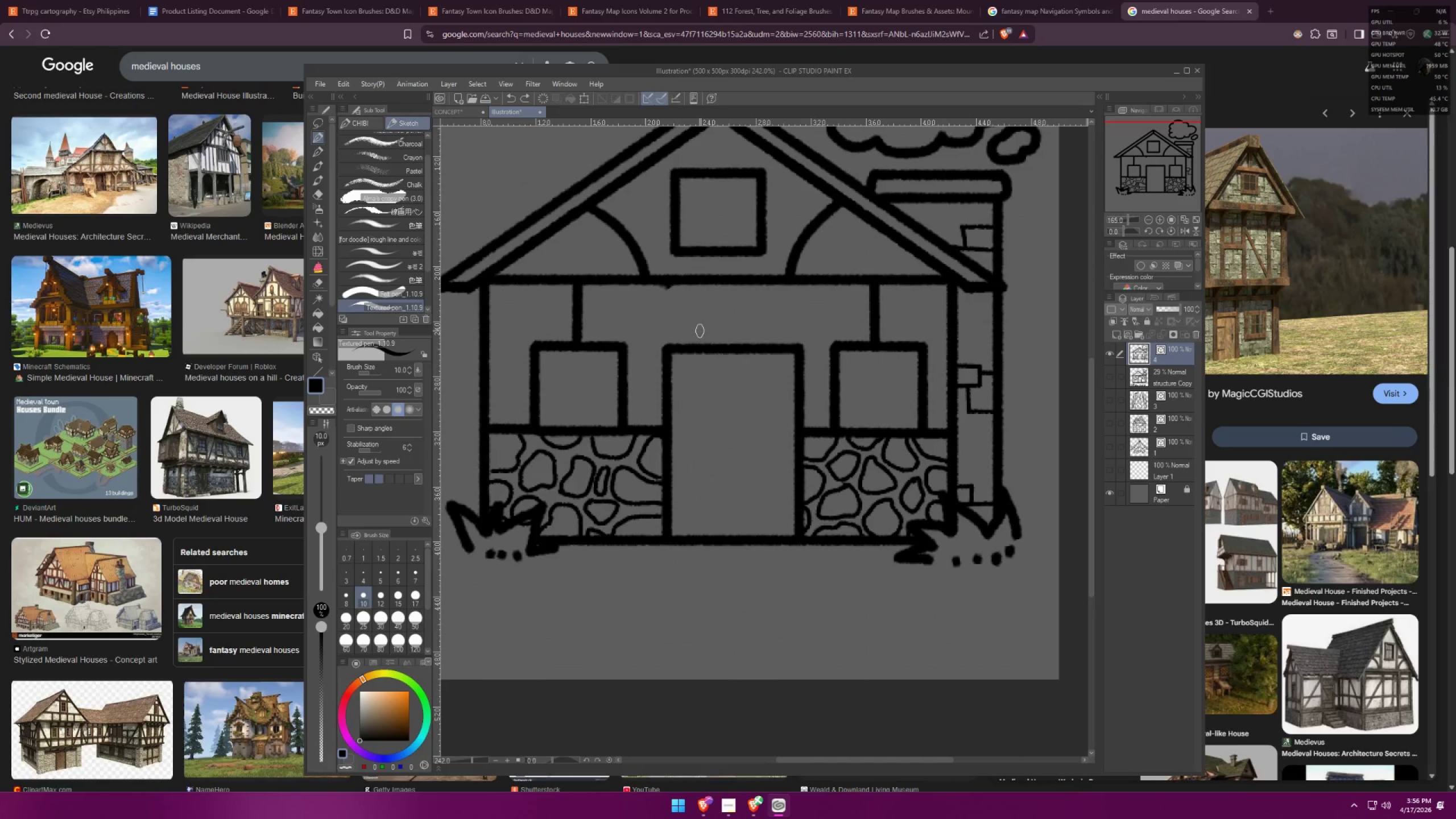 
hold_key(key=ControlLeft, duration=1.52)
left_click([672, 371])
 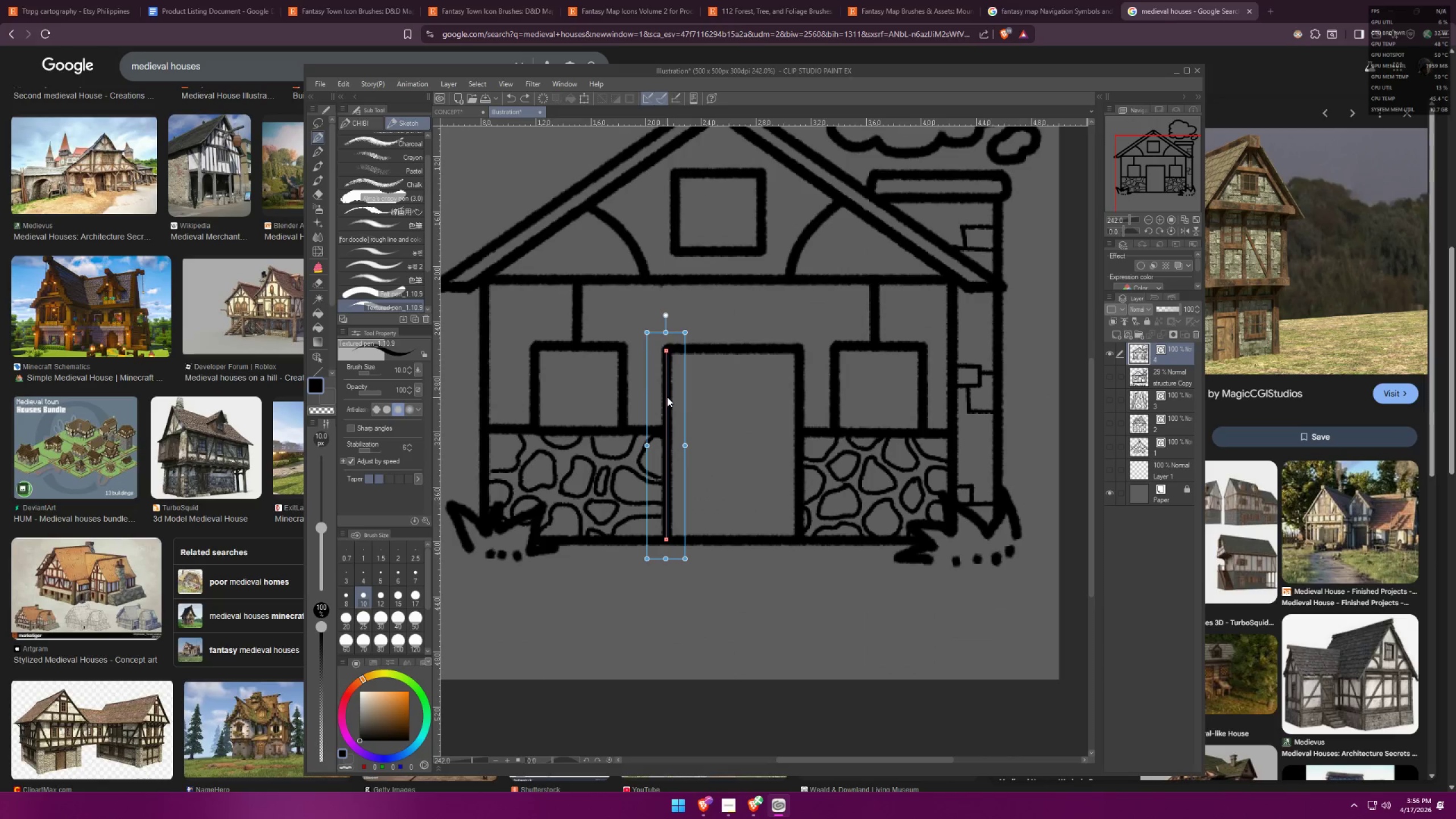 
left_click_drag(start_coordinate=[666, 398], to_coordinate=[657, 399])
 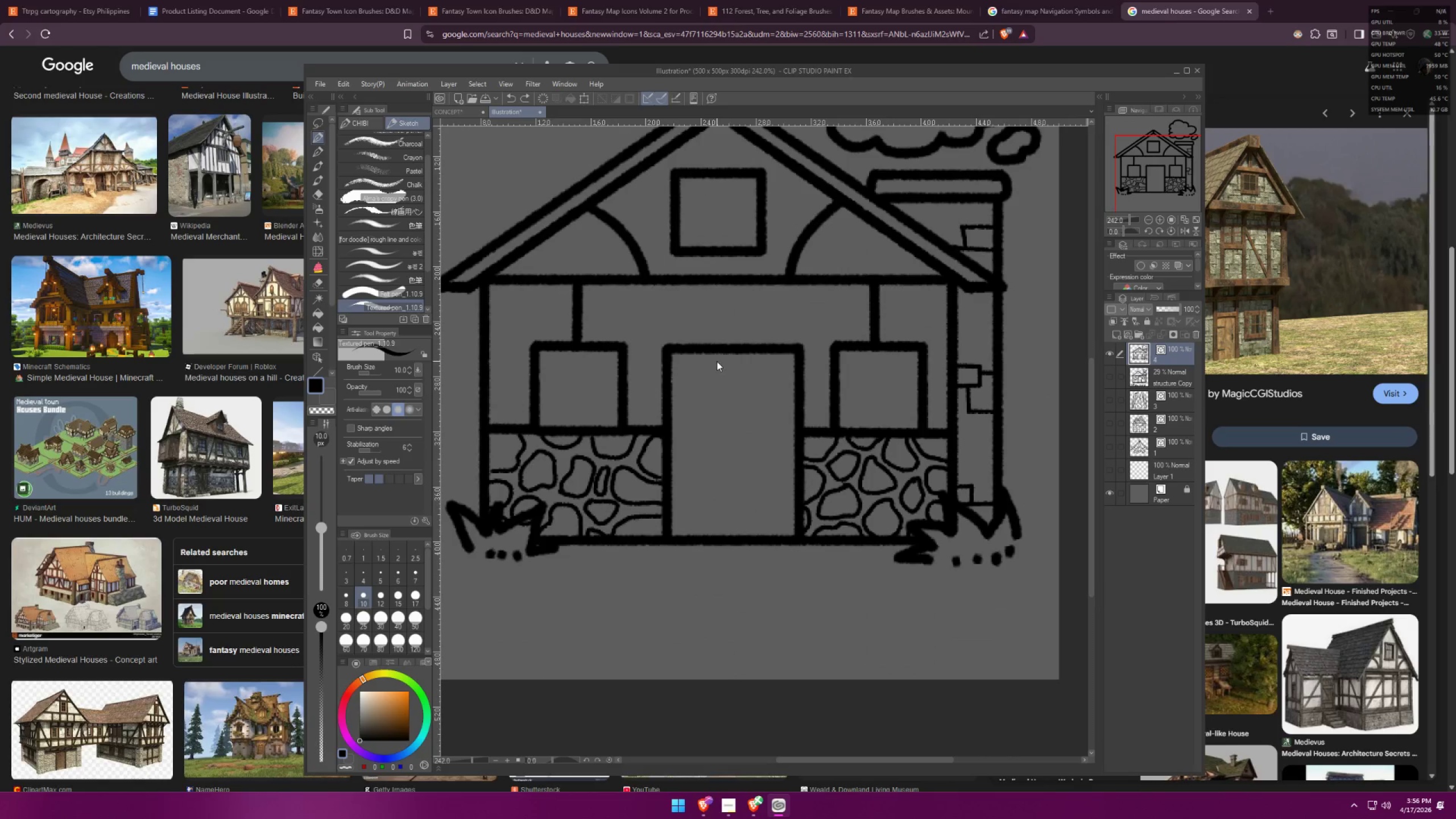 
key(Control+Z)
 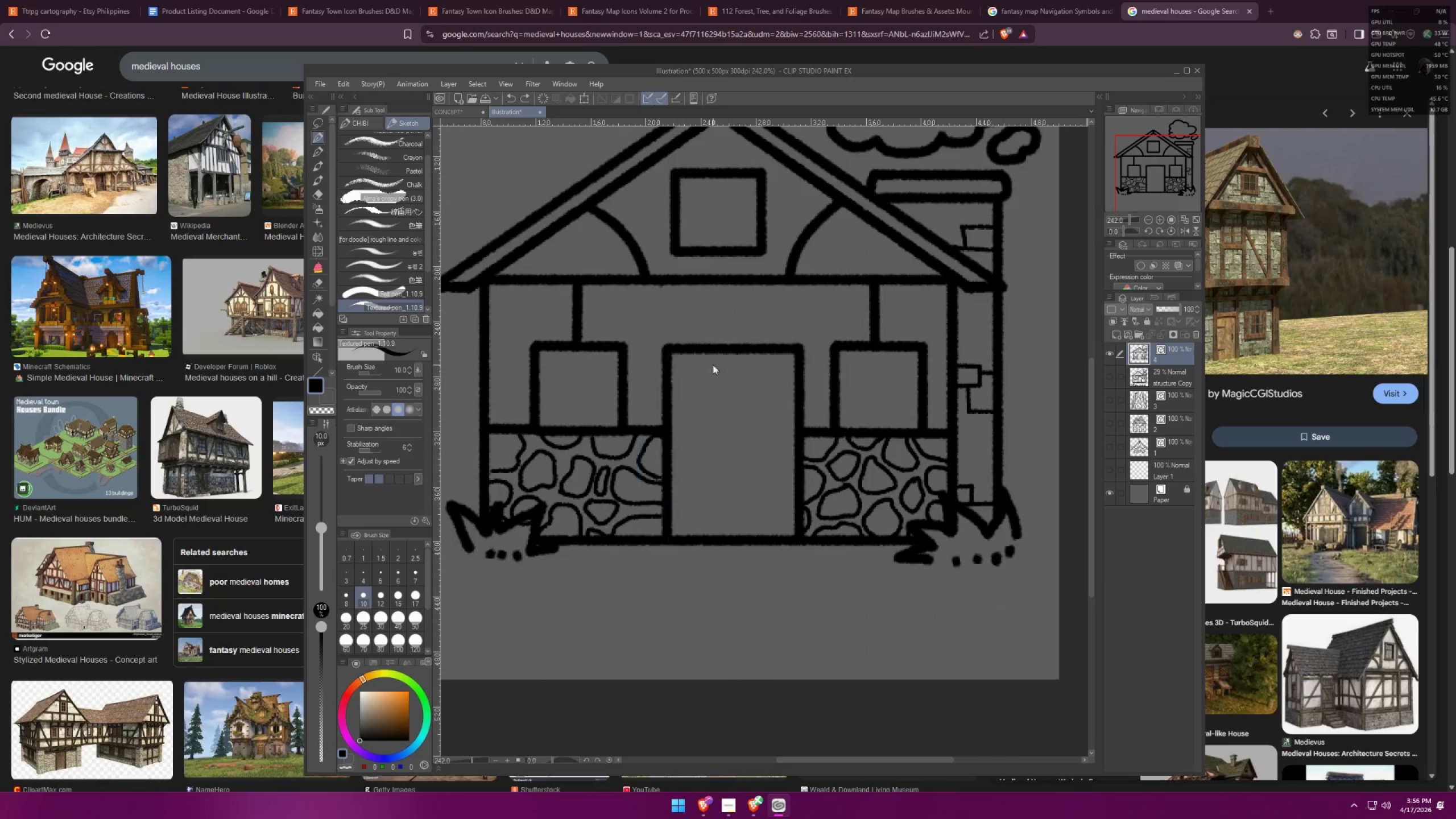 
key(Control+Z)
 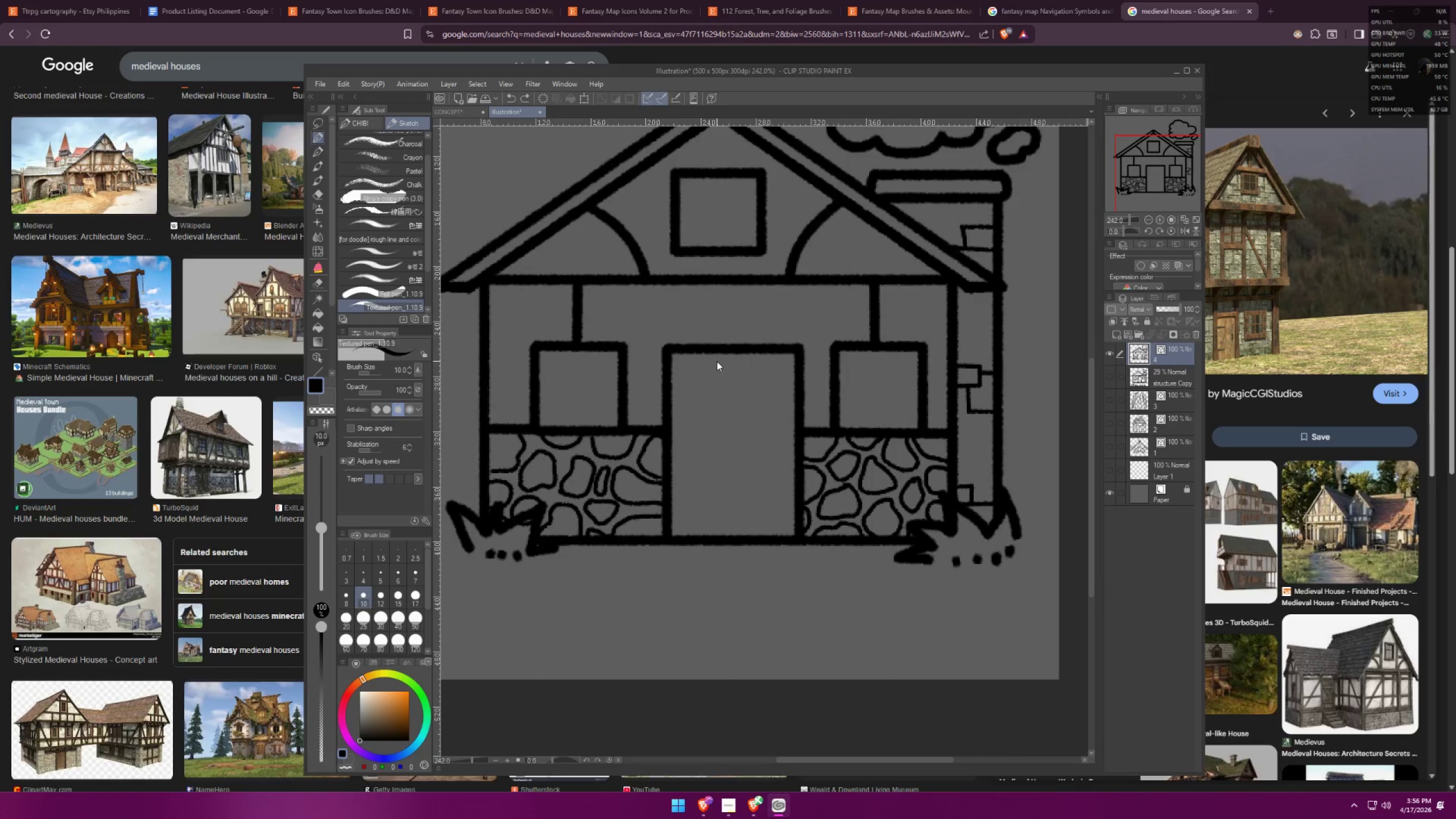 
key(Control+Z)
 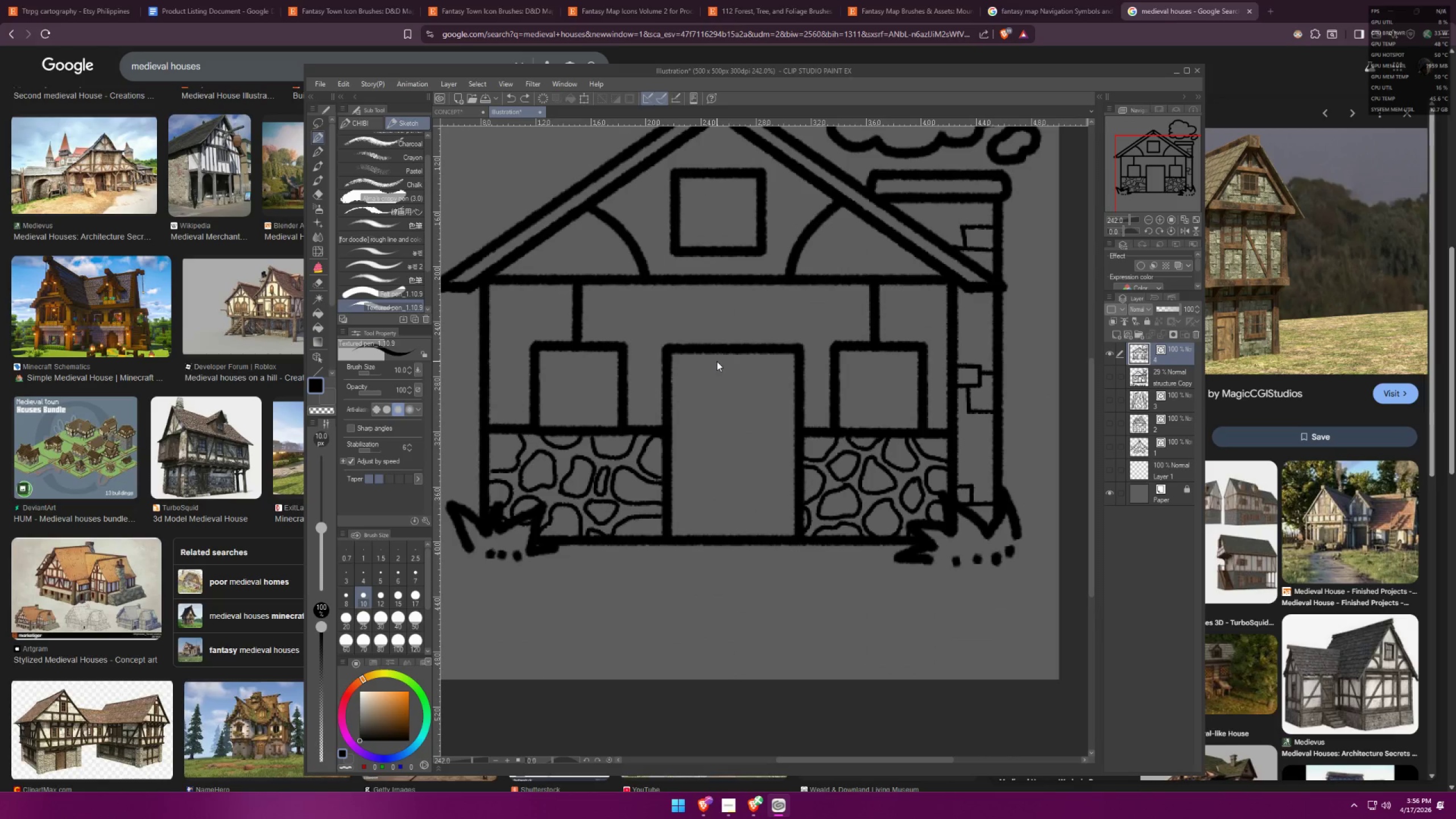 
key(Control+Z)
 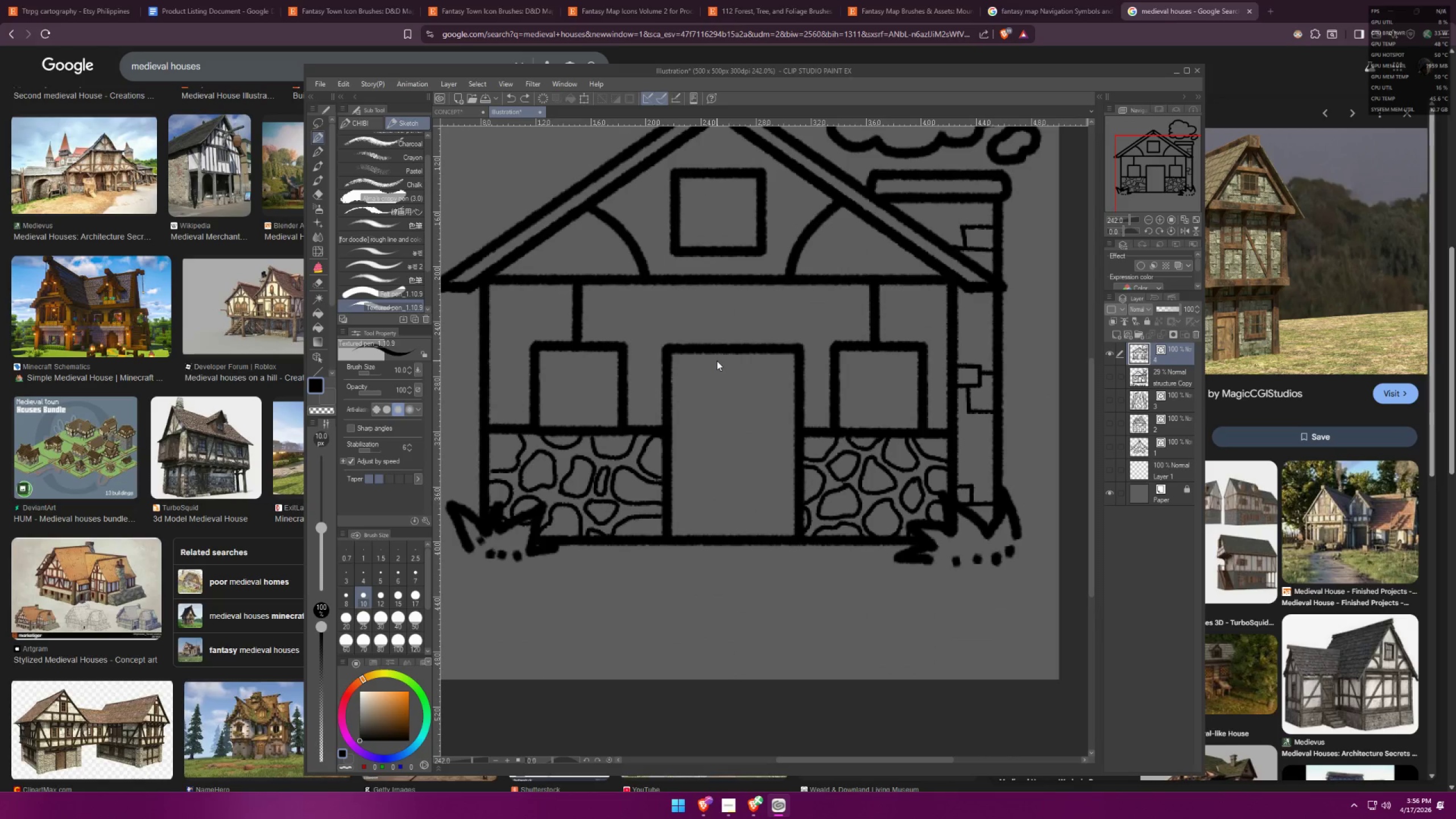 
key(Control+Z)
 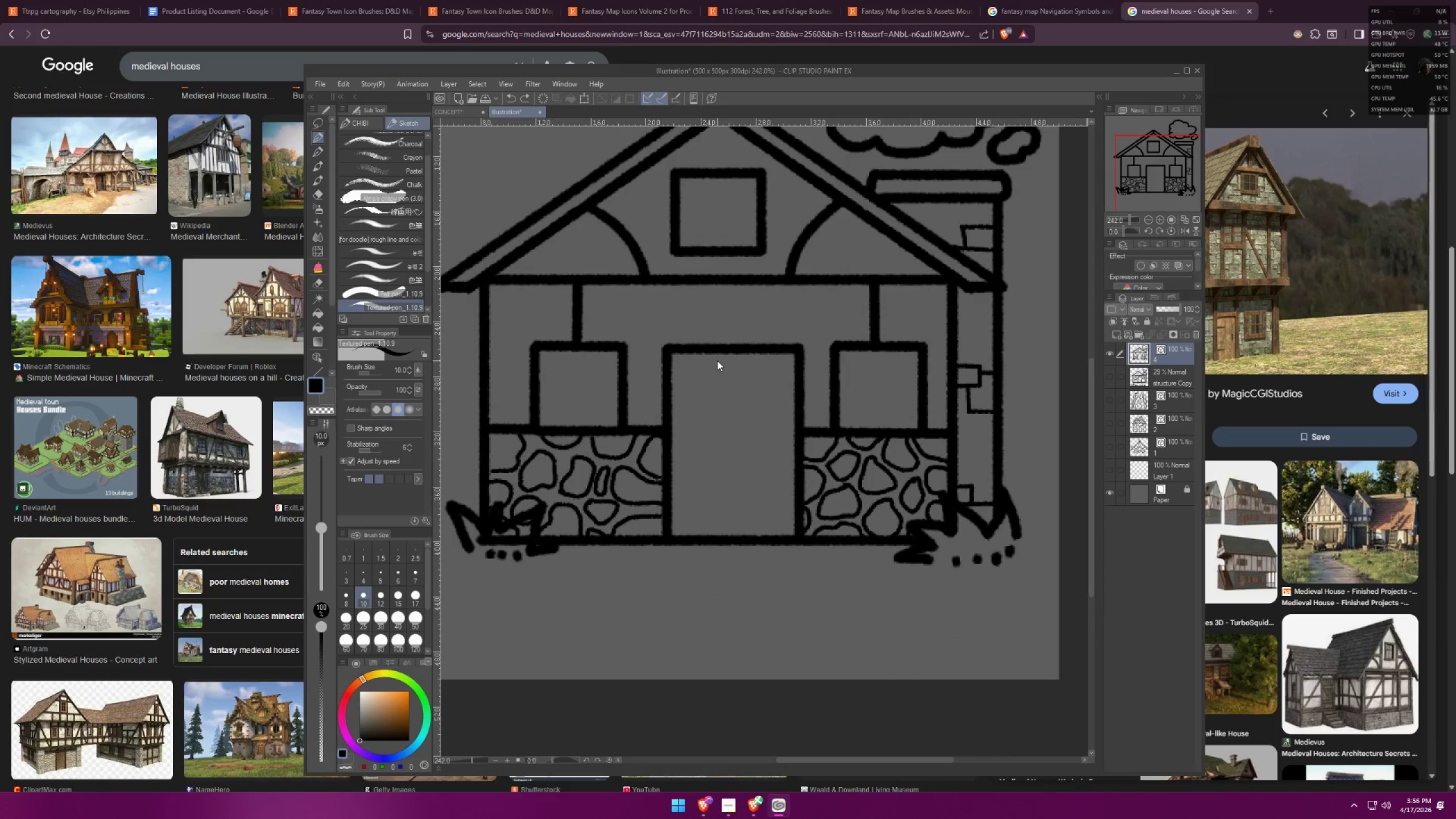 
key(Control+Z)
 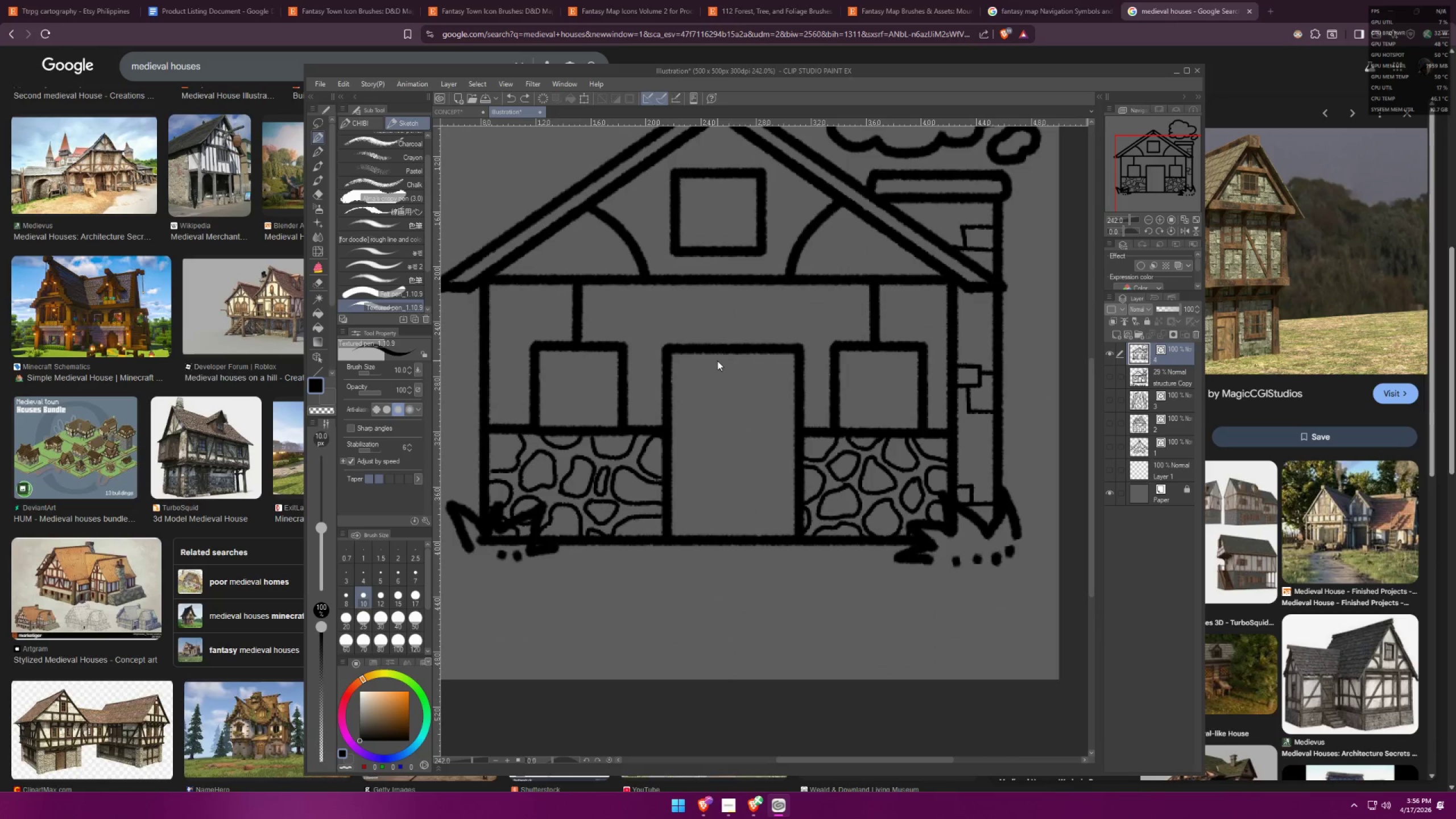 
key(Control+Z)
 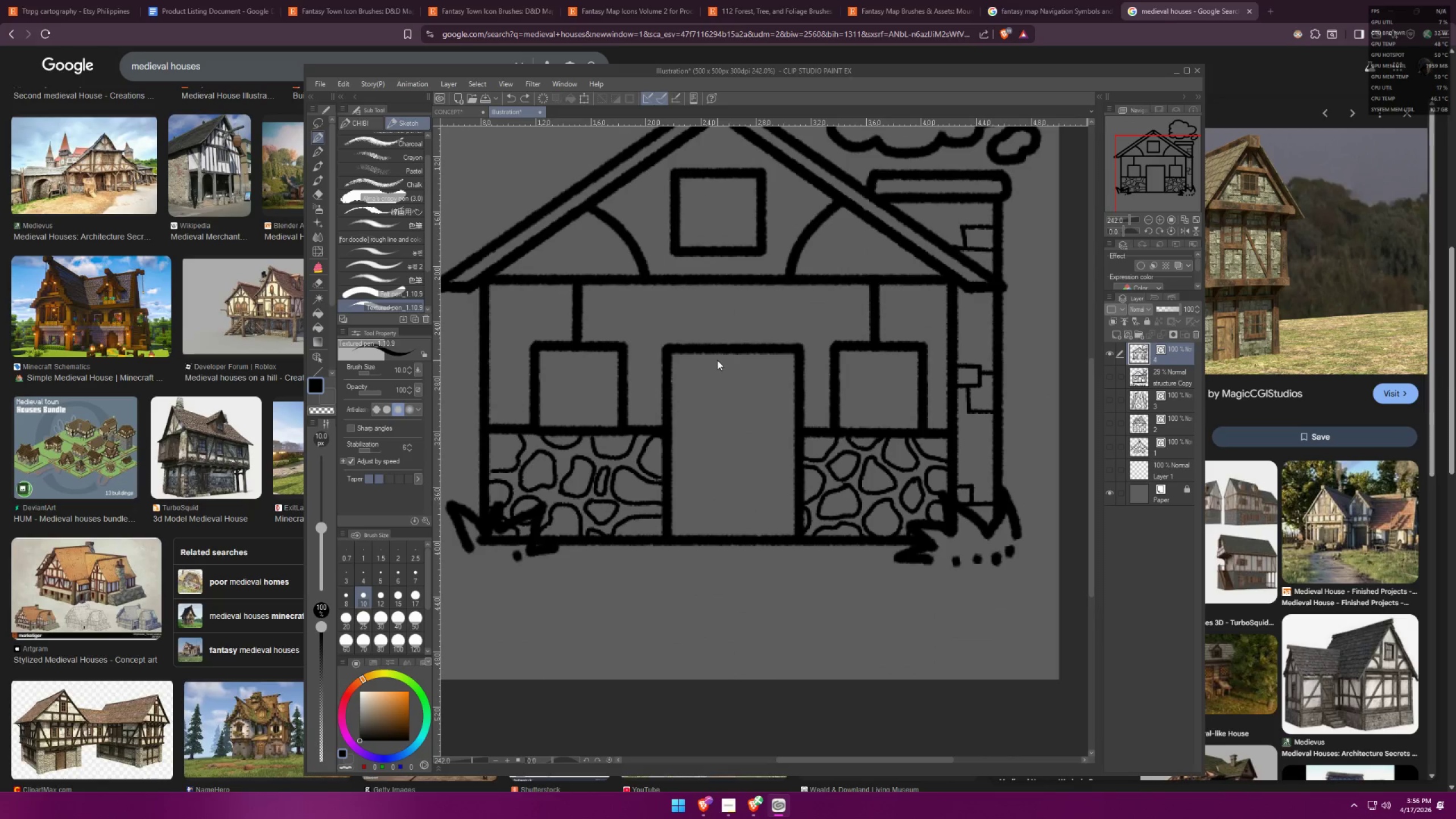 
hold_key(key=ShiftLeft, duration=1.4)
 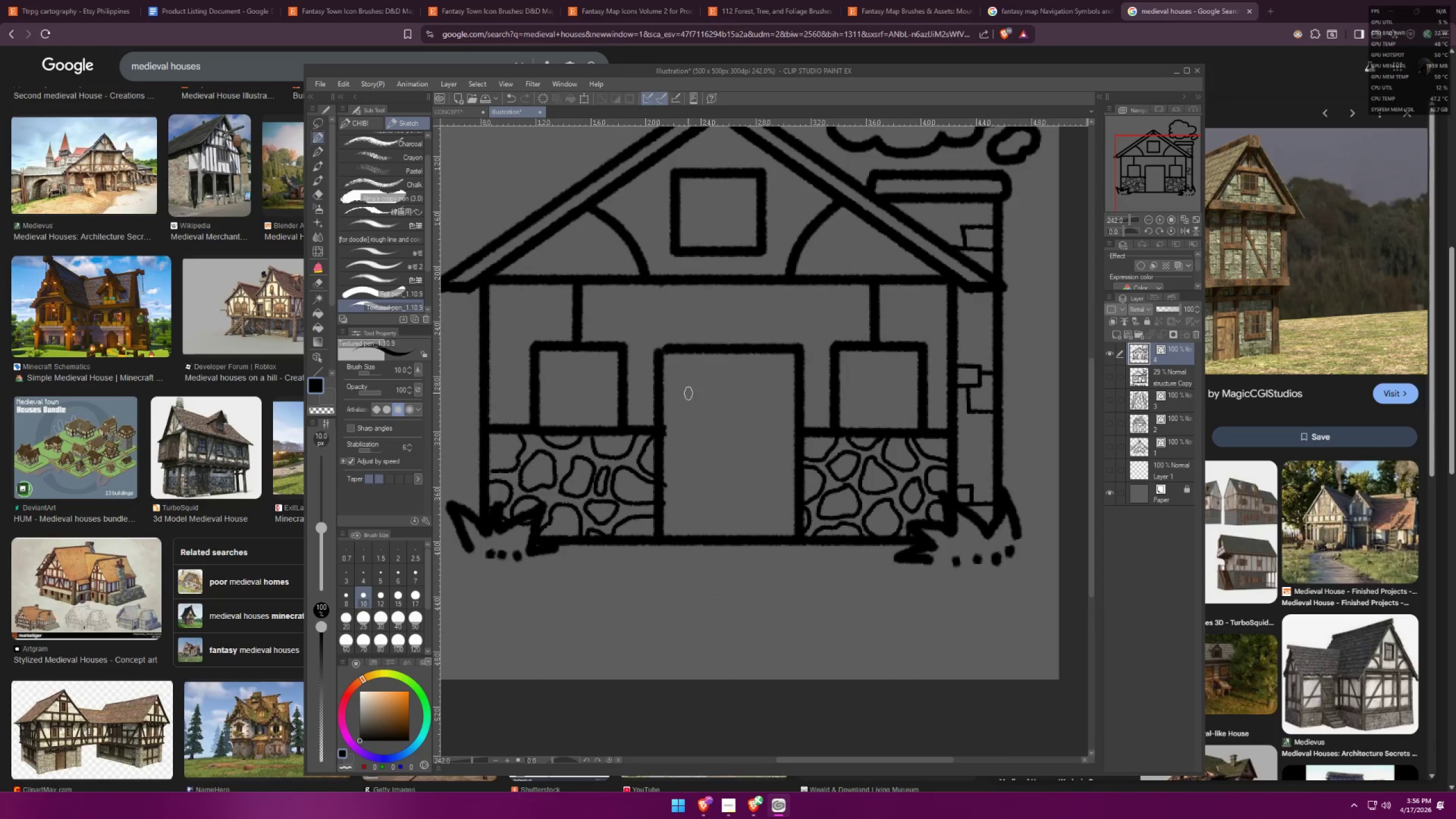 
hold_key(key=Z, duration=1.31)
 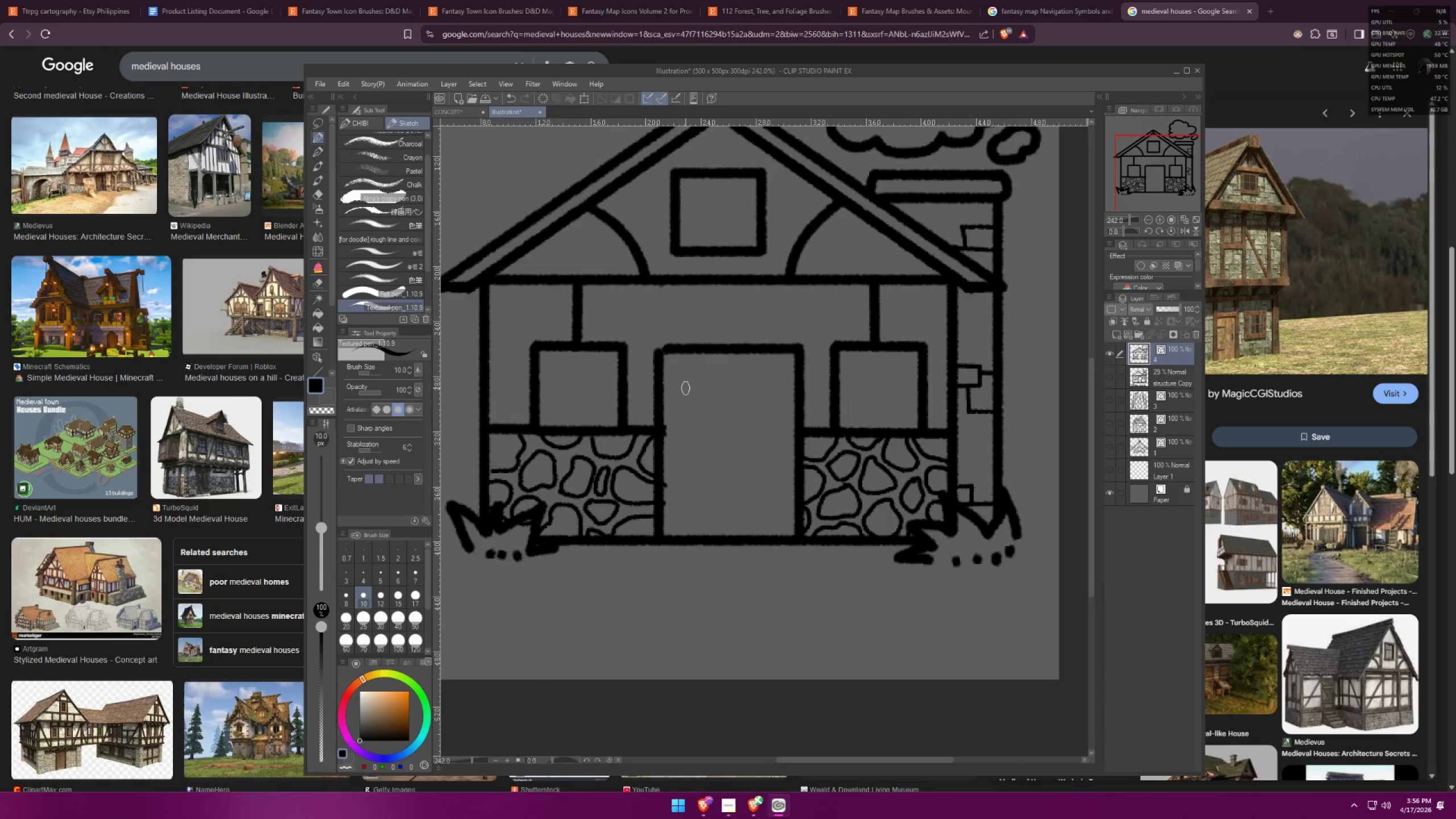 
scroll: coordinate [668, 363], scroll_direction: up, amount: 2.0
 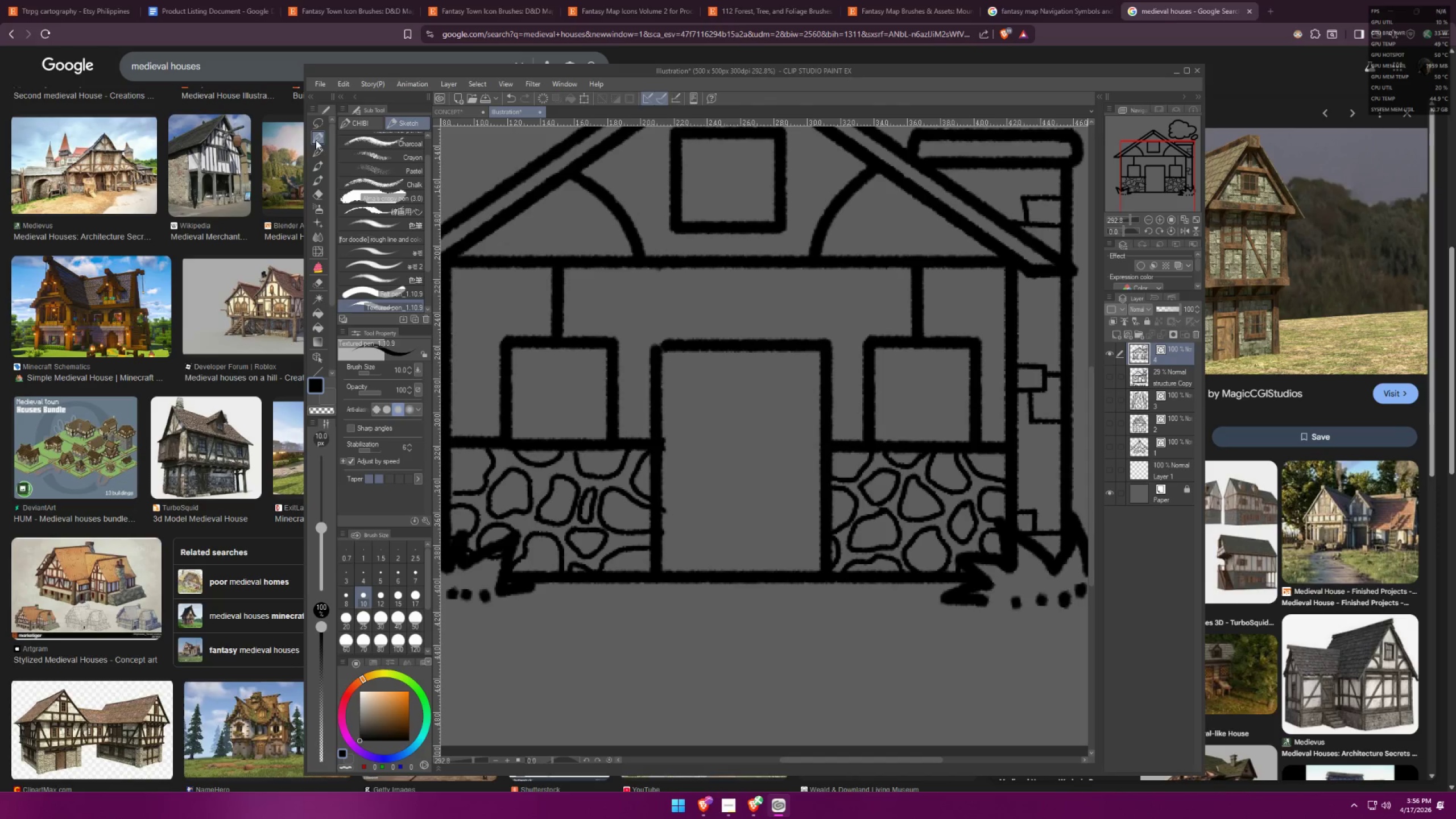 
left_click([651, 268])
 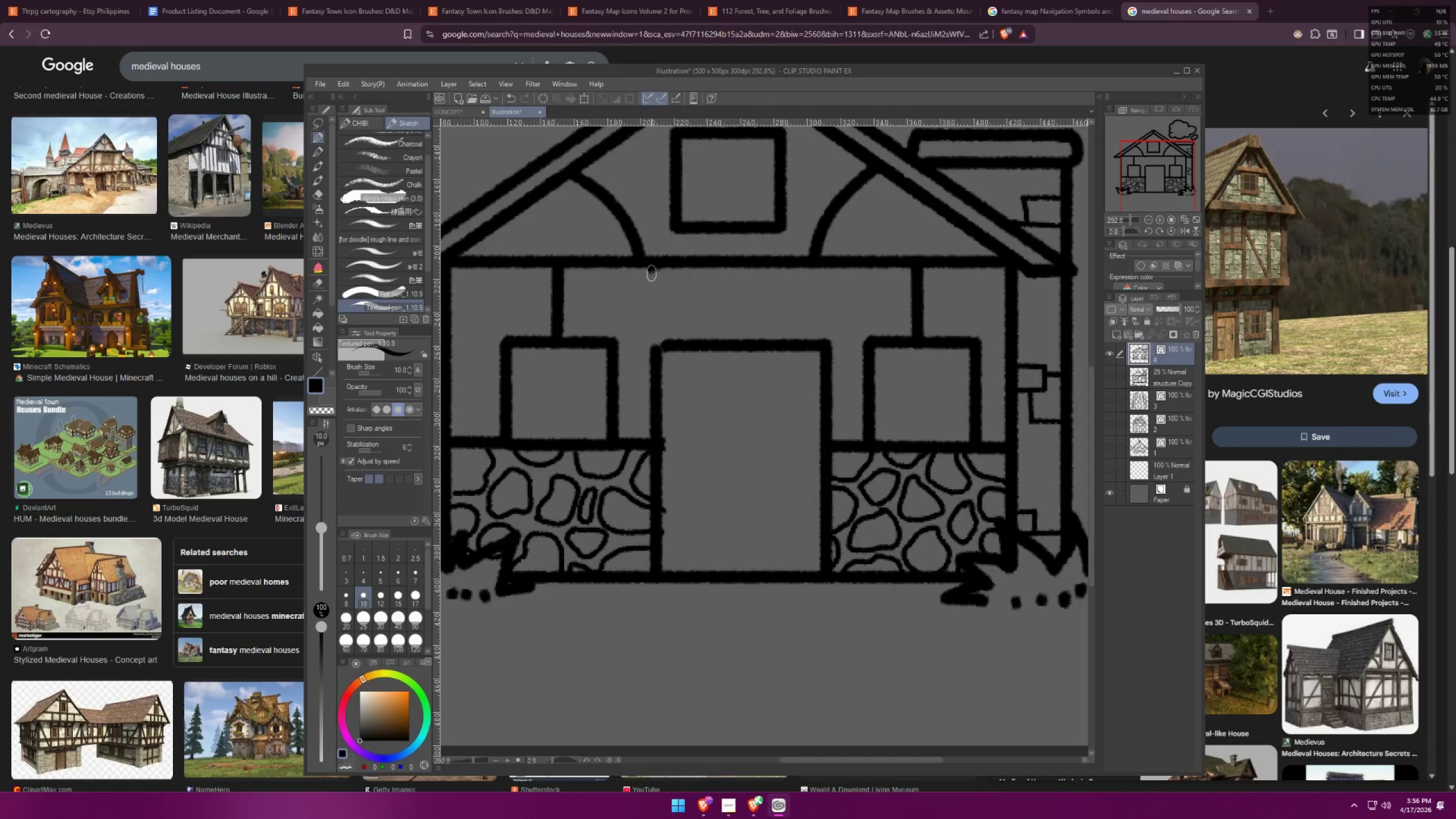 
hold_key(key=ShiftLeft, duration=0.84)
 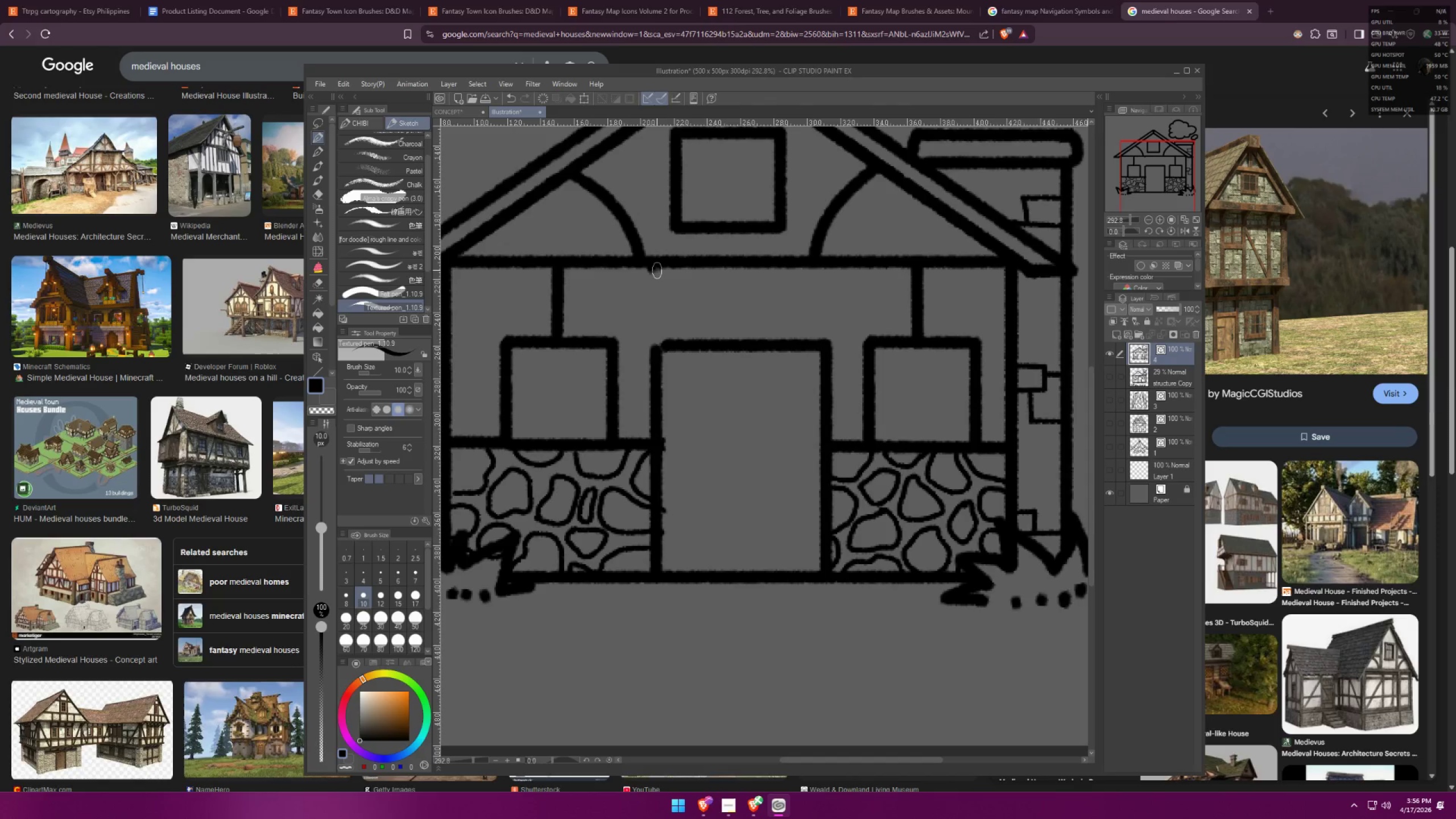 
key(Control+ControlLeft)
 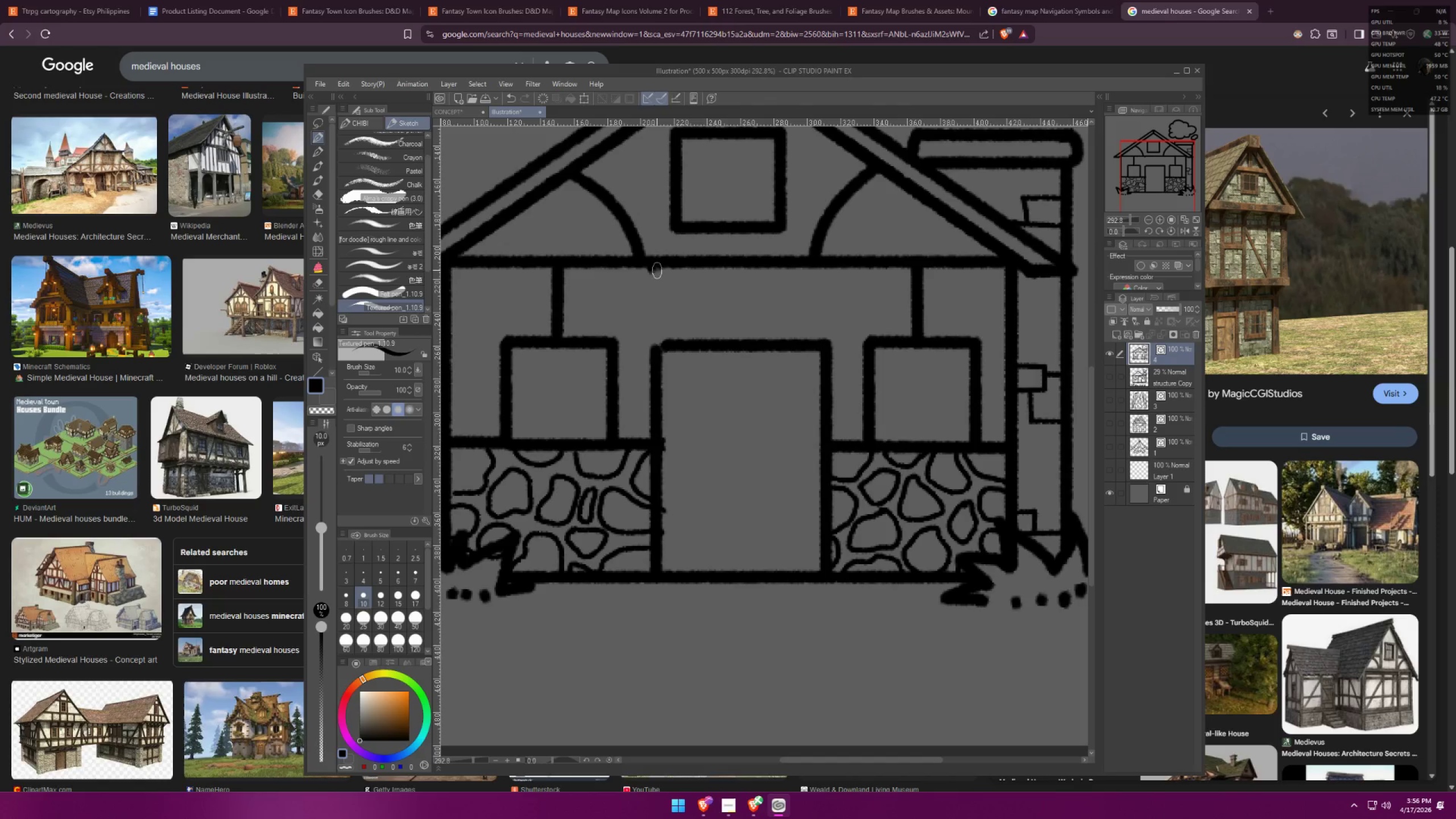 
key(Control+Z)
 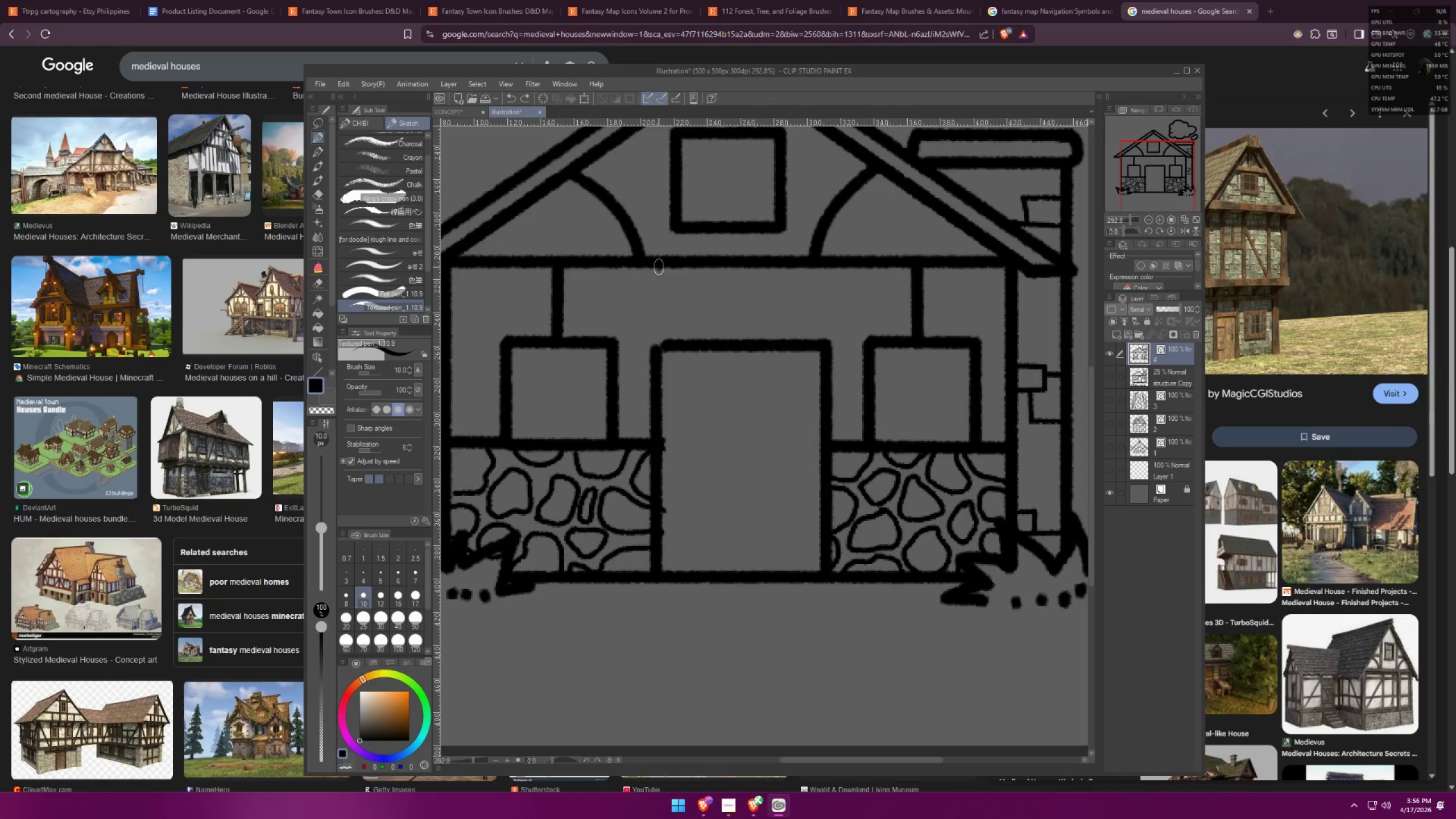 
hold_key(key=ShiftLeft, duration=1.07)
 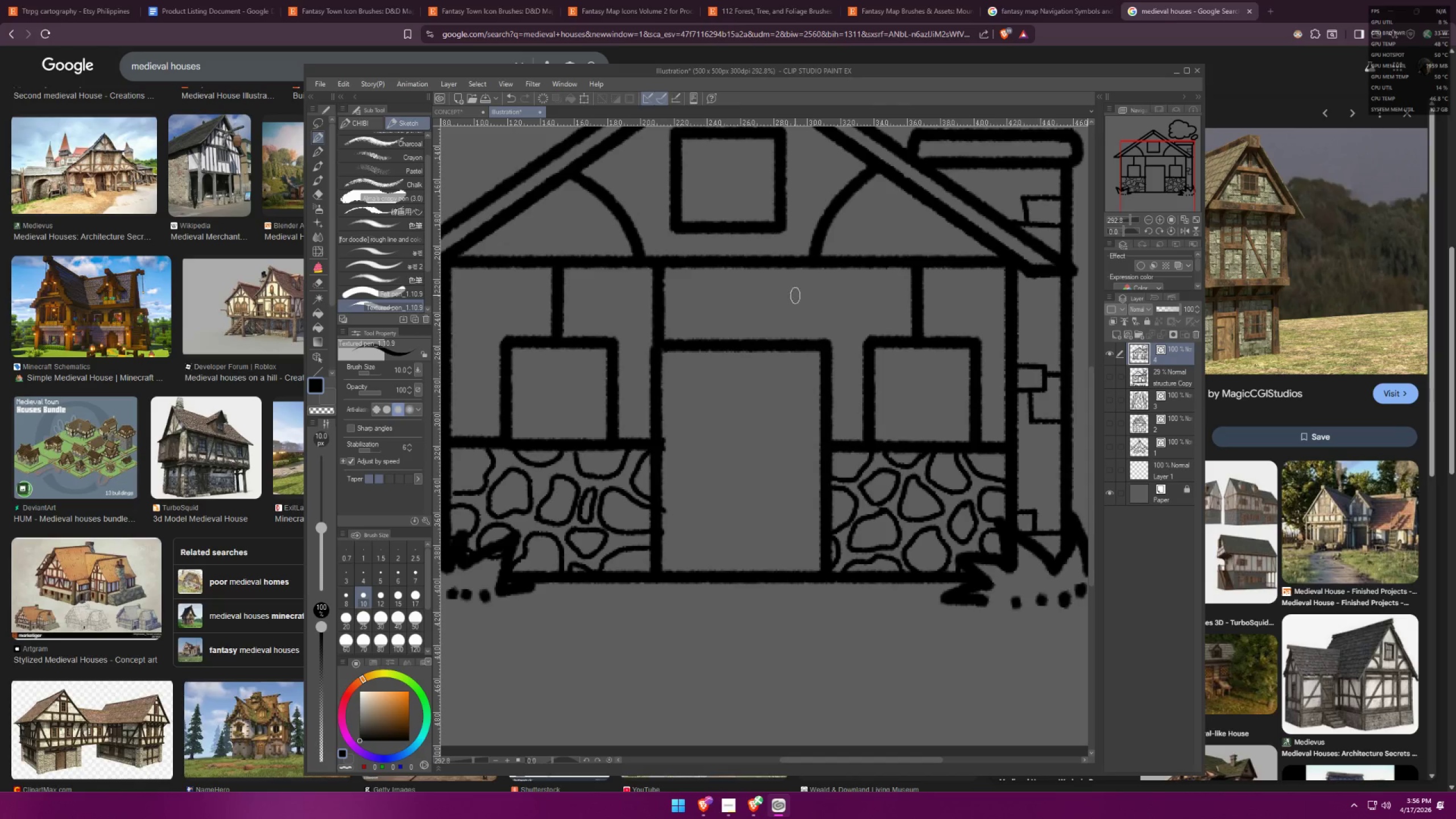 
key(Control+Z)
 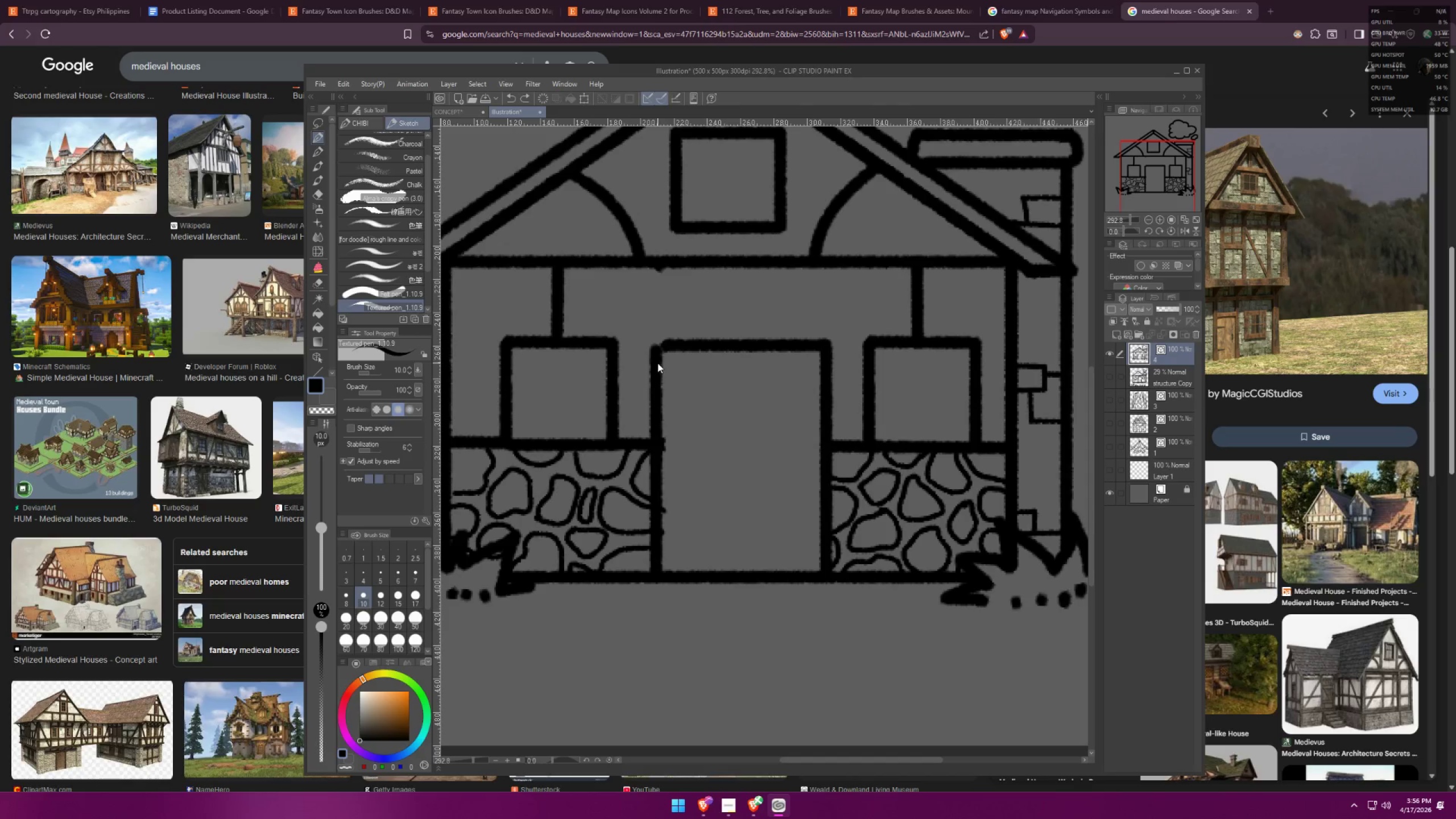 
left_click([657, 363])
 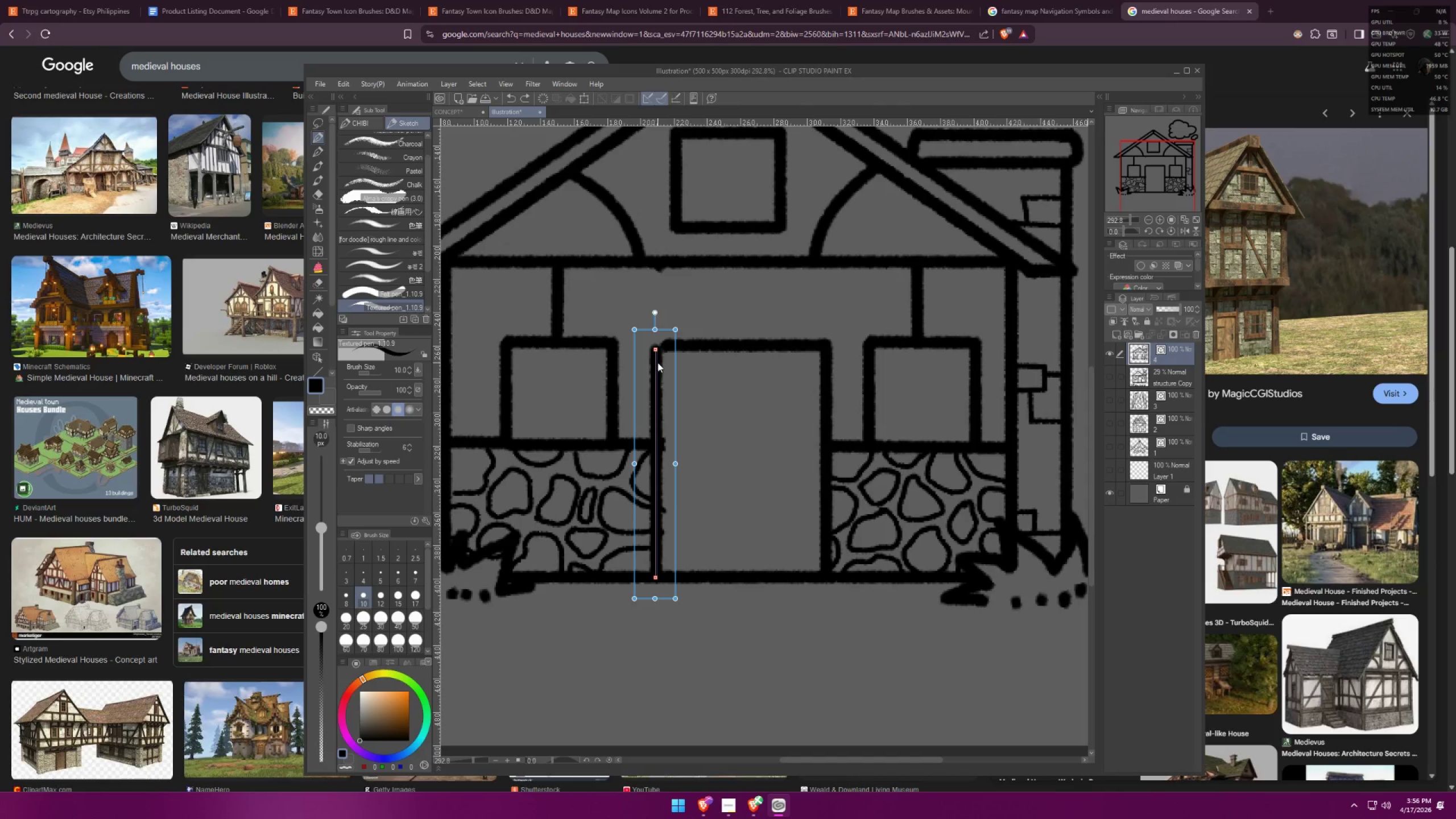 
key(Control+Z)
 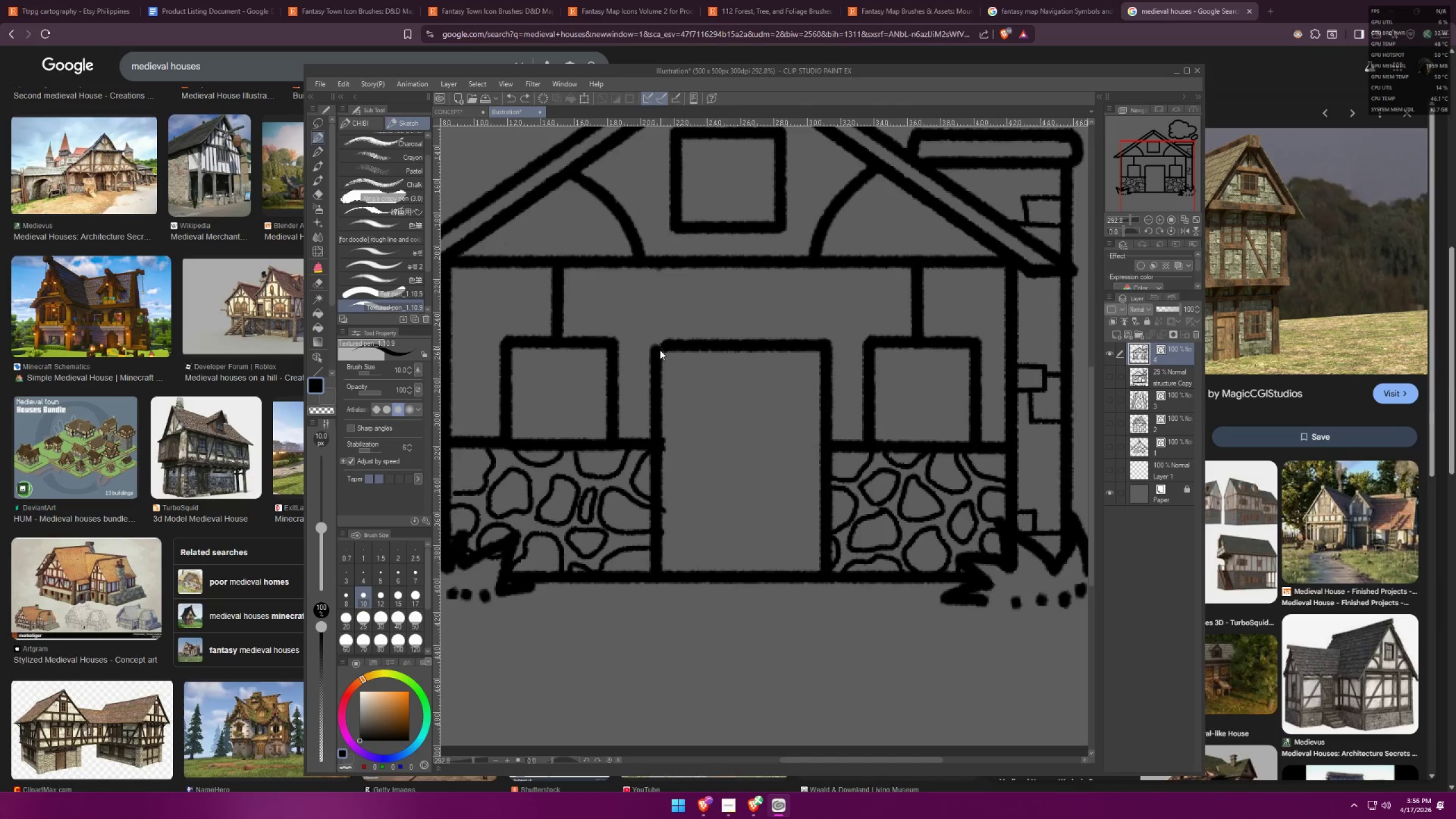 
left_click([654, 359])
 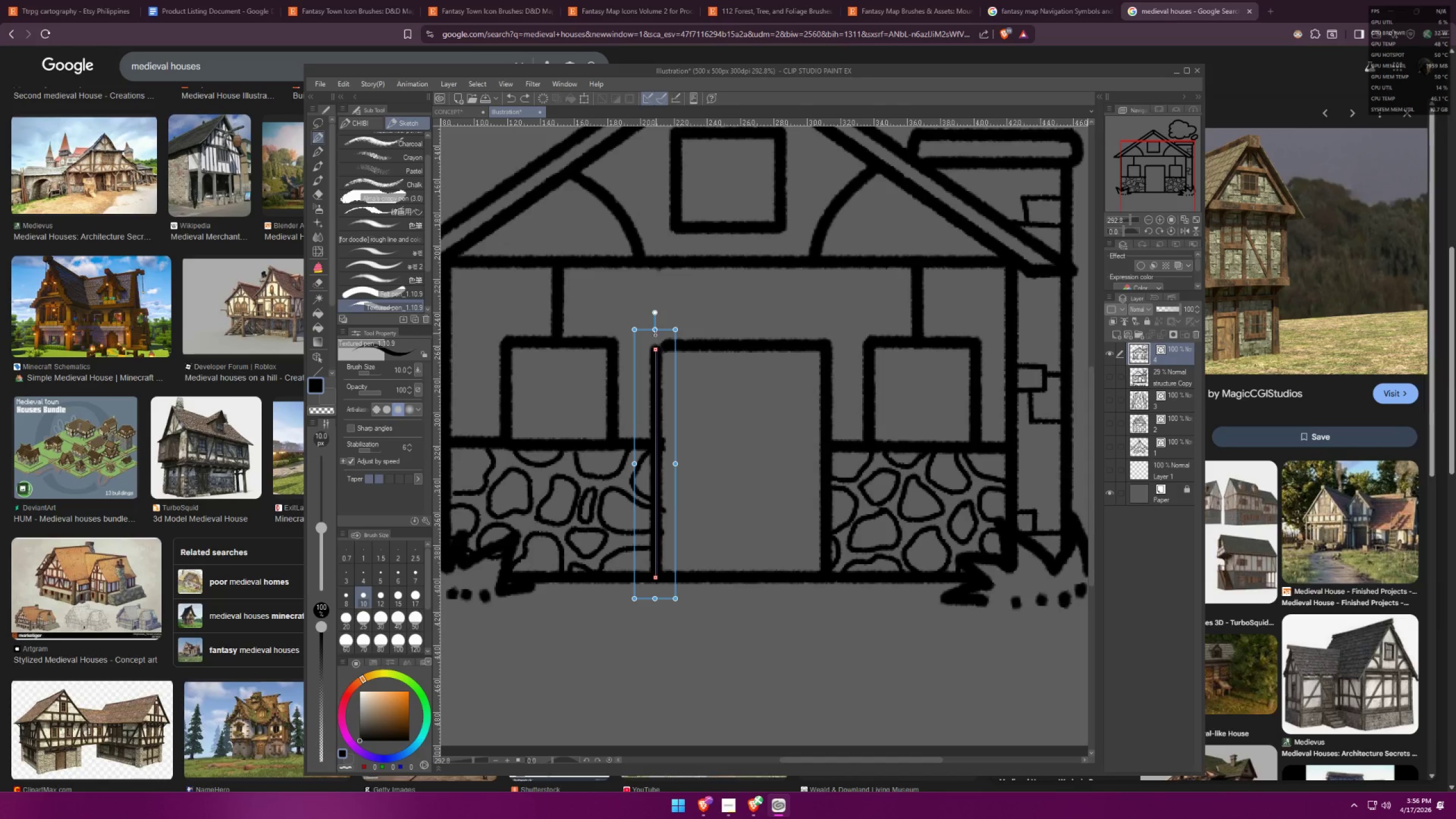 
left_click_drag(start_coordinate=[655, 332], to_coordinate=[661, 241])
 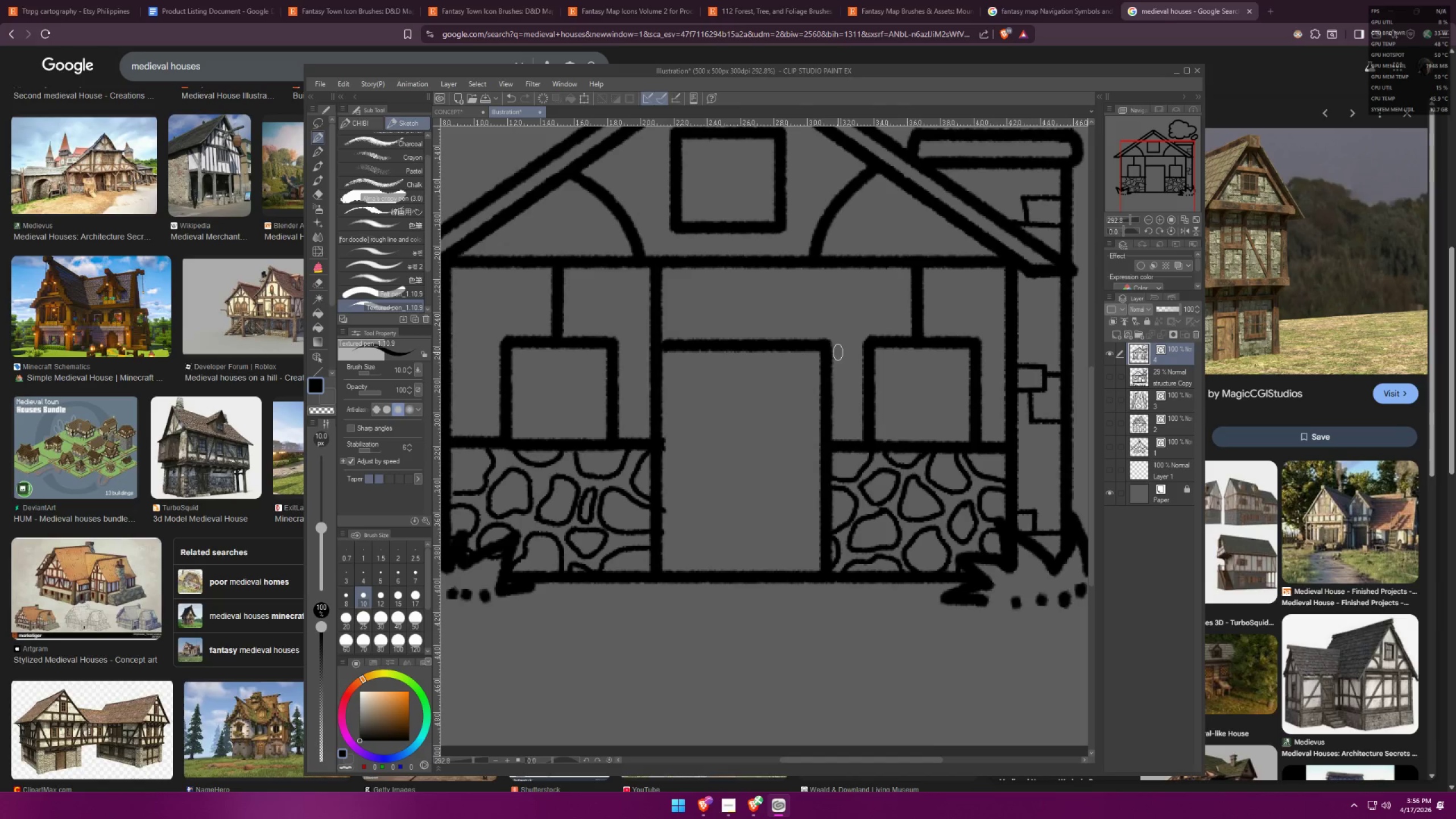 
hold_key(key=ControlLeft, duration=1.53)
left_click([829, 367])
 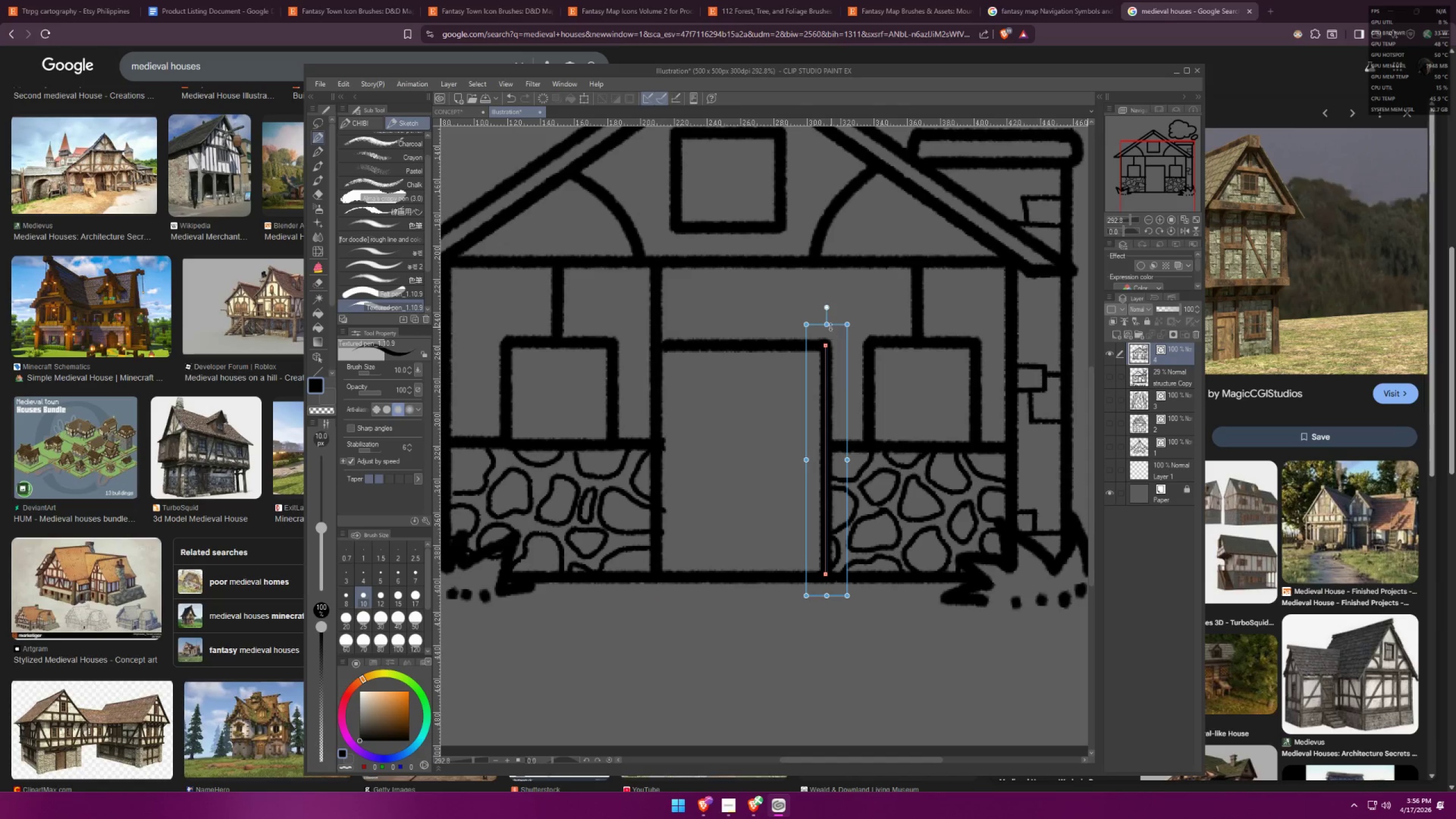 
left_click_drag(start_coordinate=[828, 325], to_coordinate=[826, 243])
 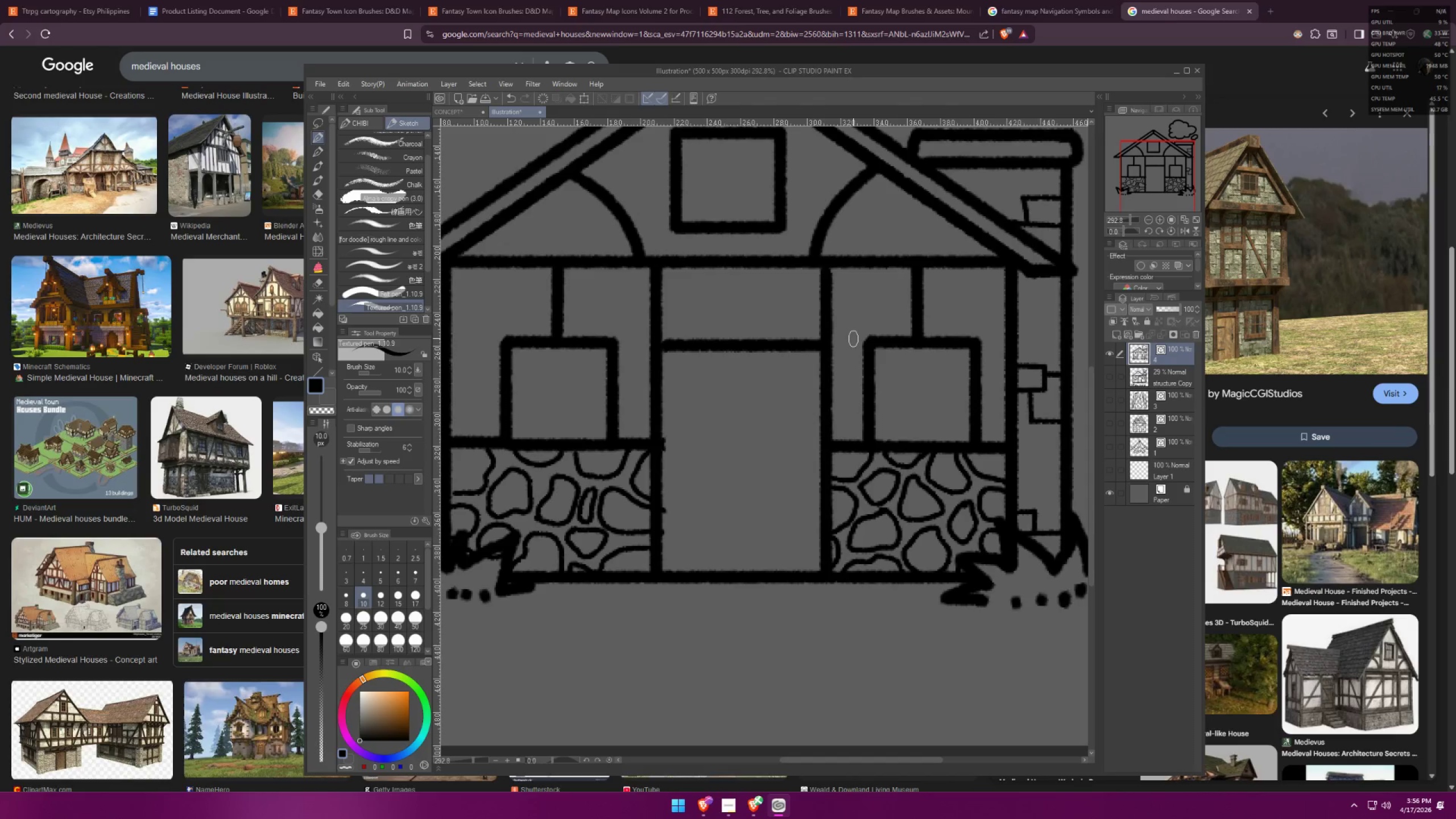 
hold_key(key=ControlLeft, duration=0.97)
 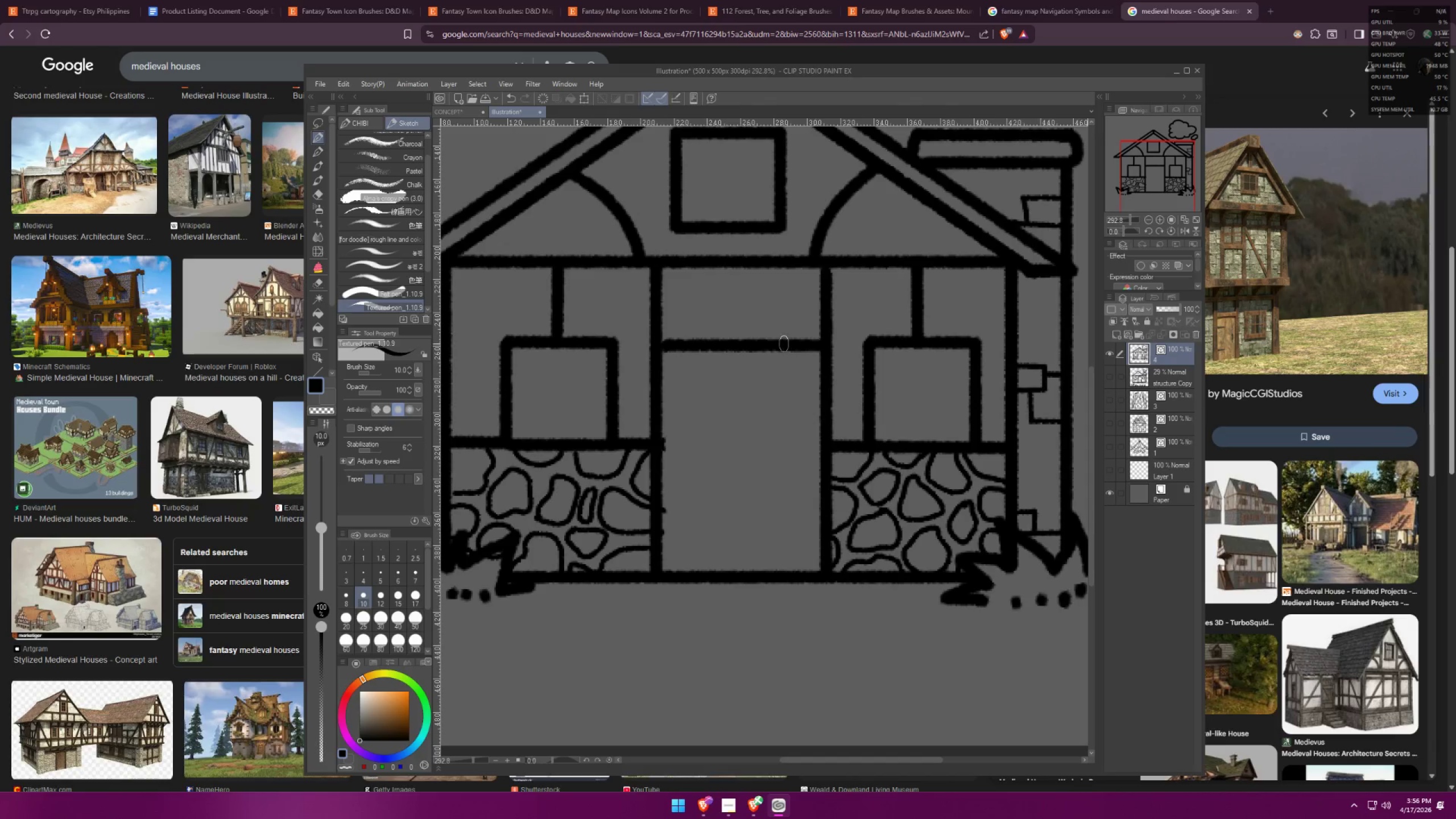 
hold_key(key=ControlLeft, duration=1.53)
left_click_drag(start_coordinate=[654, 394], to_coordinate=[631, 395])
 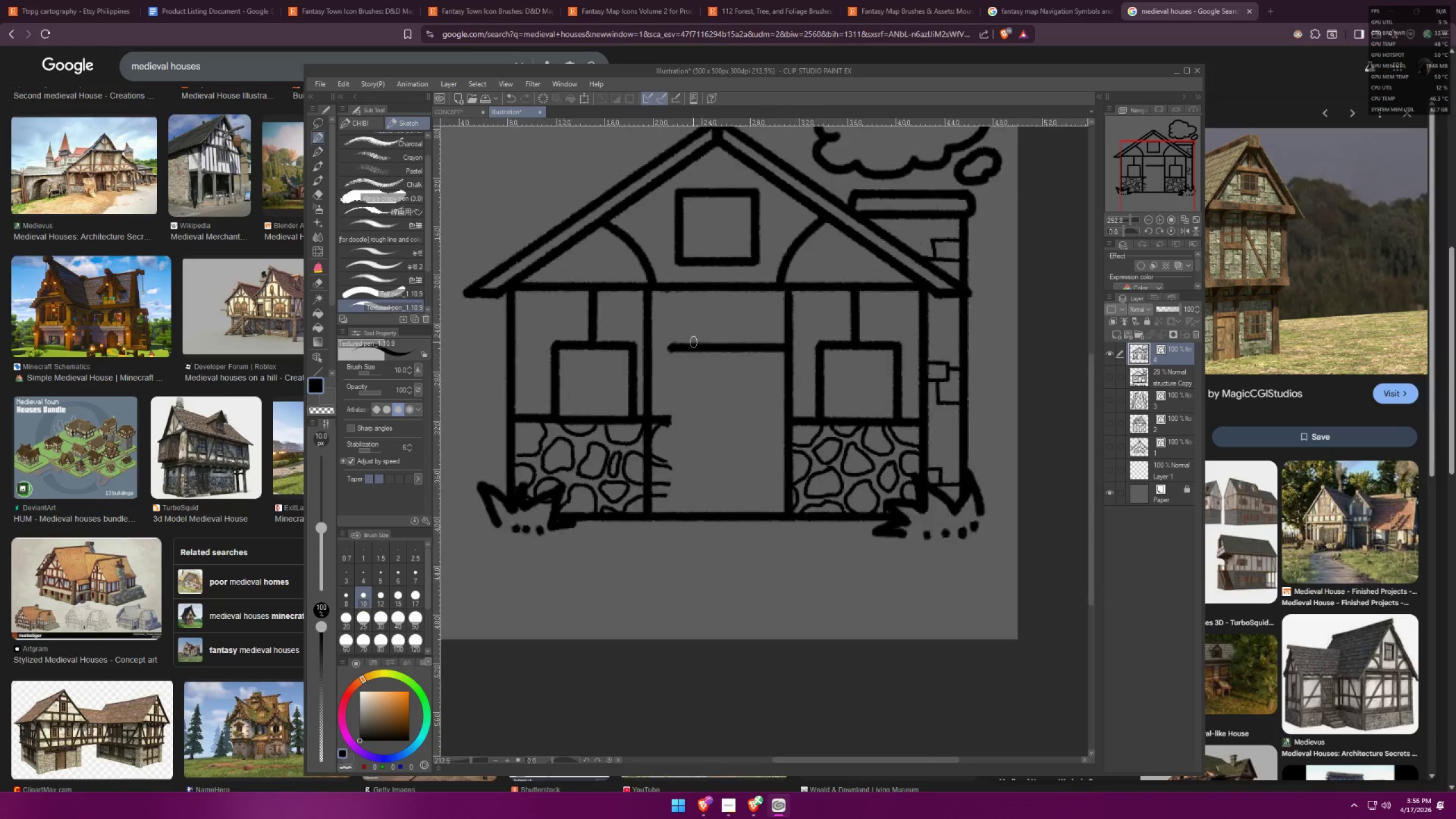 
hold_key(key=ControlLeft, duration=1.51)
 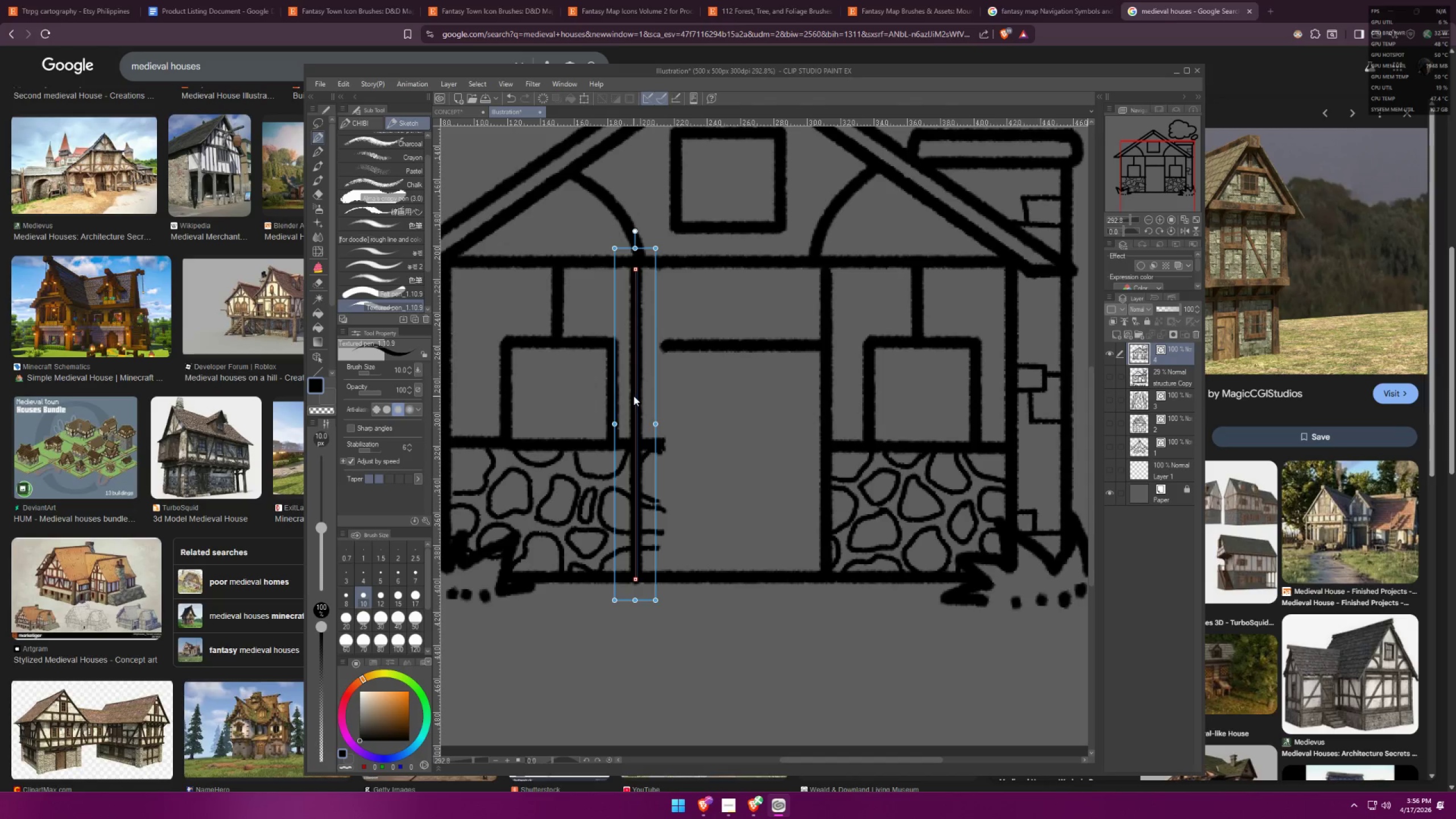 
hold_key(key=ControlLeft, duration=1.53)
 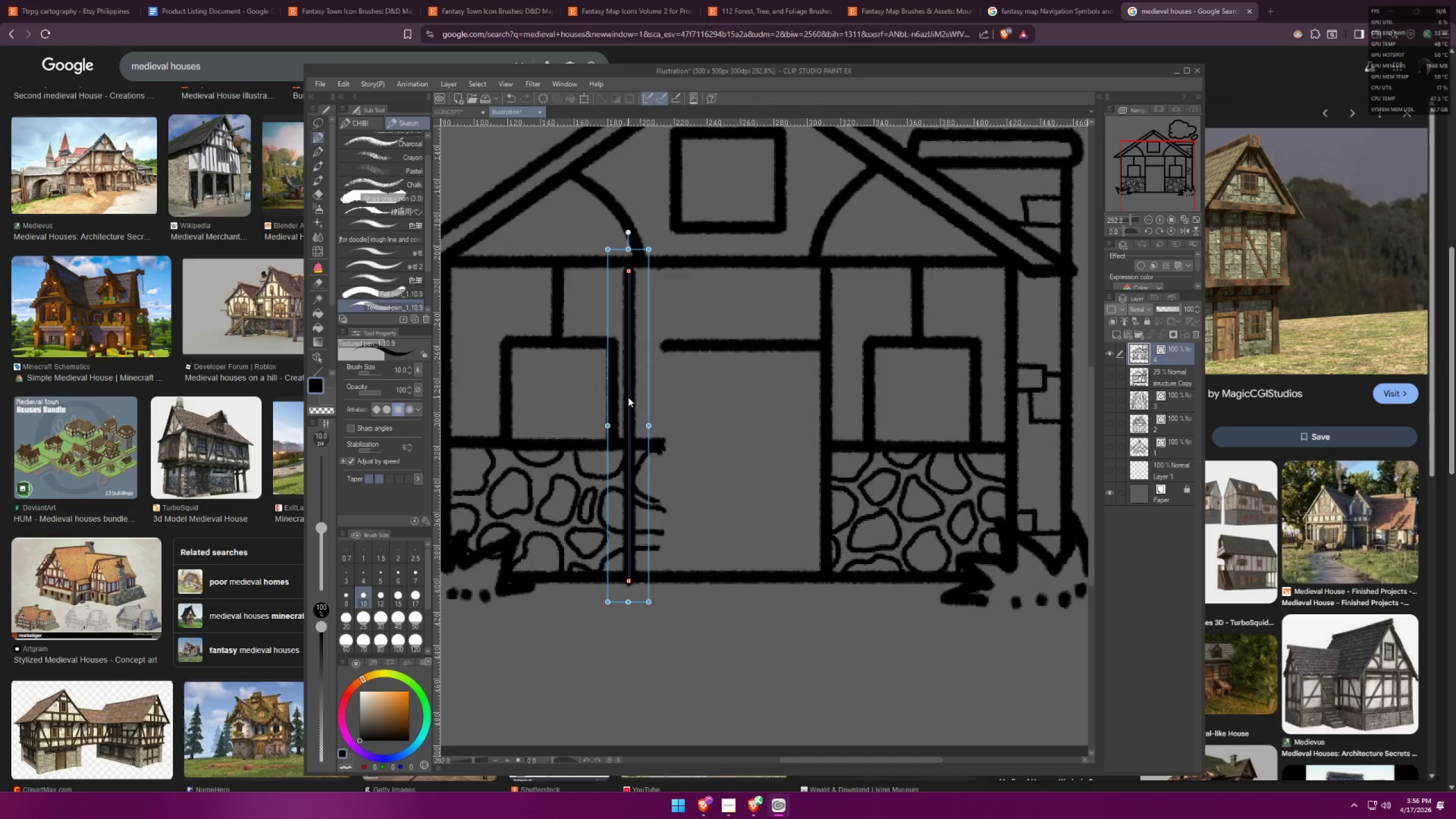 
hold_key(key=ControlLeft, duration=1.51)
 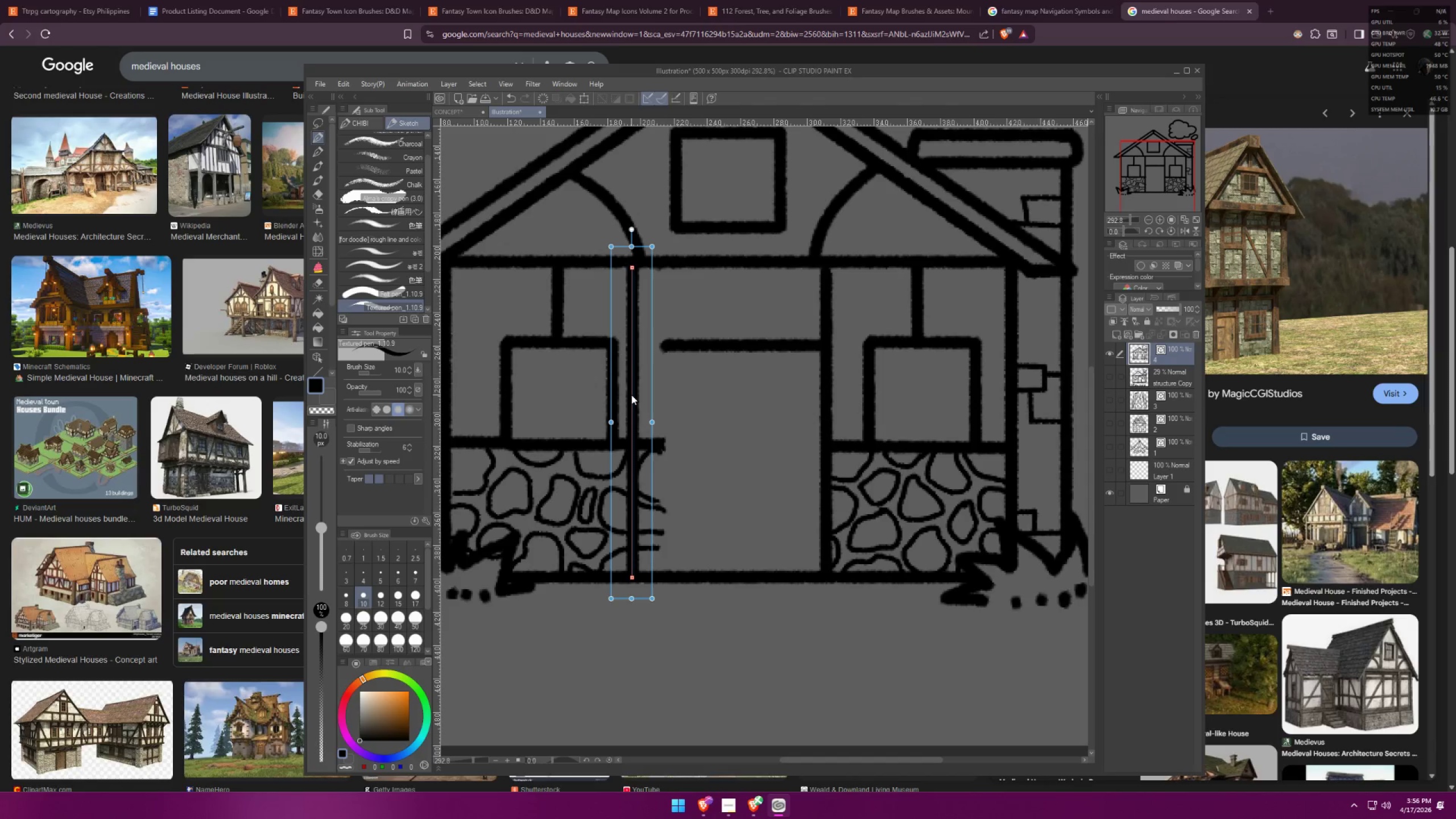 
hold_key(key=ControlLeft, duration=1.52)
 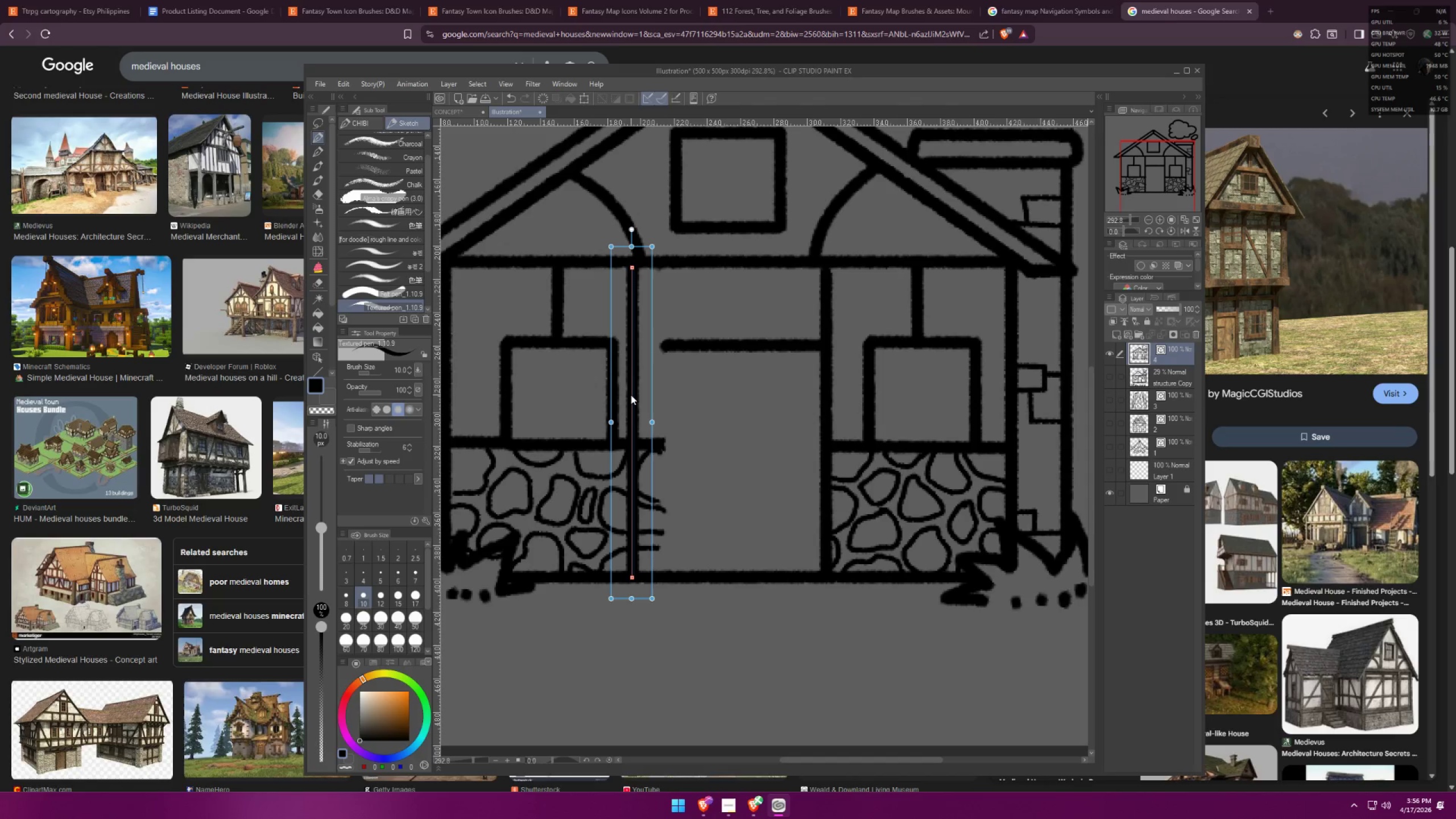 
hold_key(key=ControlLeft, duration=0.99)
 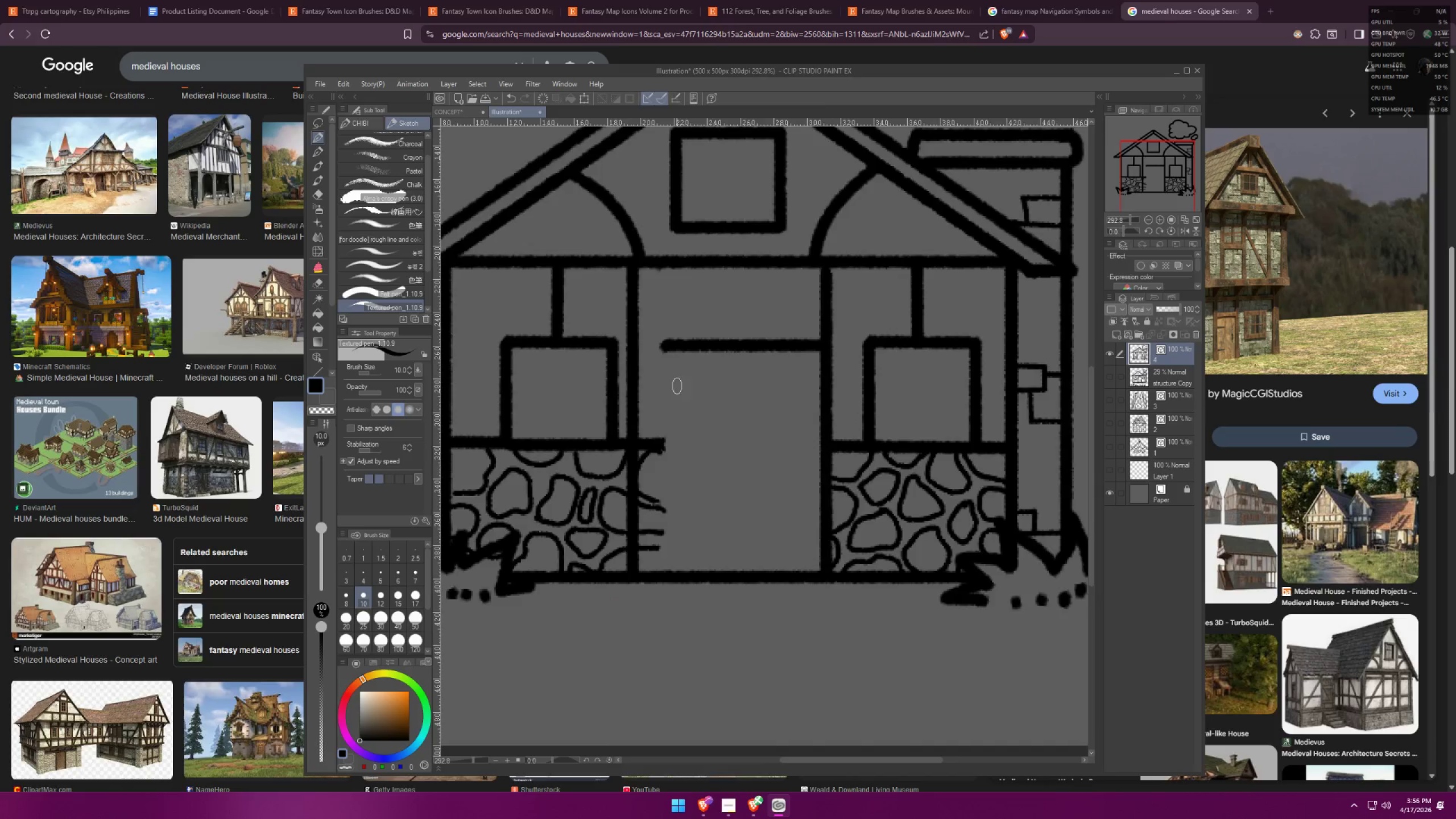 
scroll: coordinate [709, 325], scroll_direction: down, amount: 6.0
 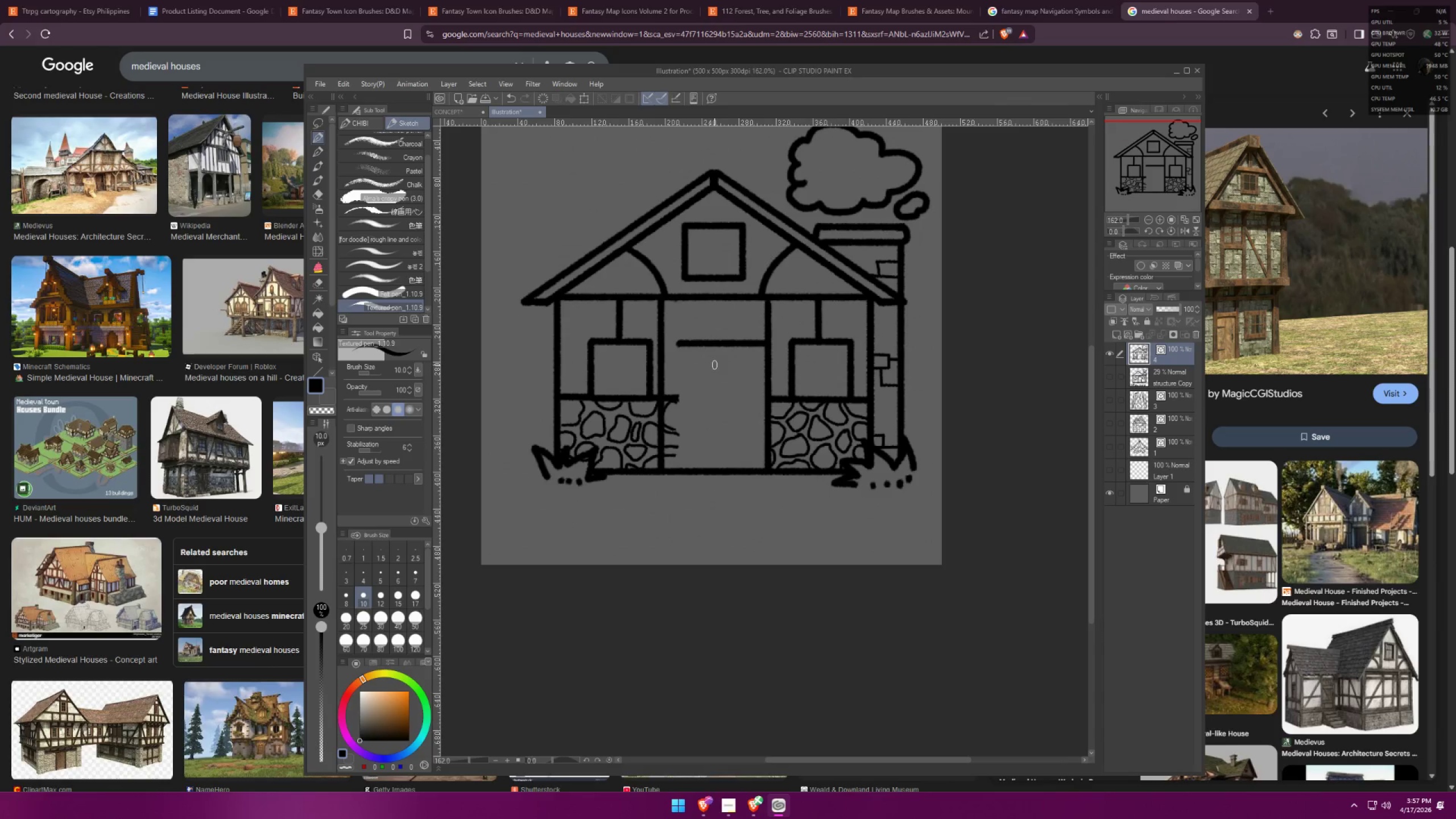 
hold_key(key=ControlLeft, duration=0.45)
 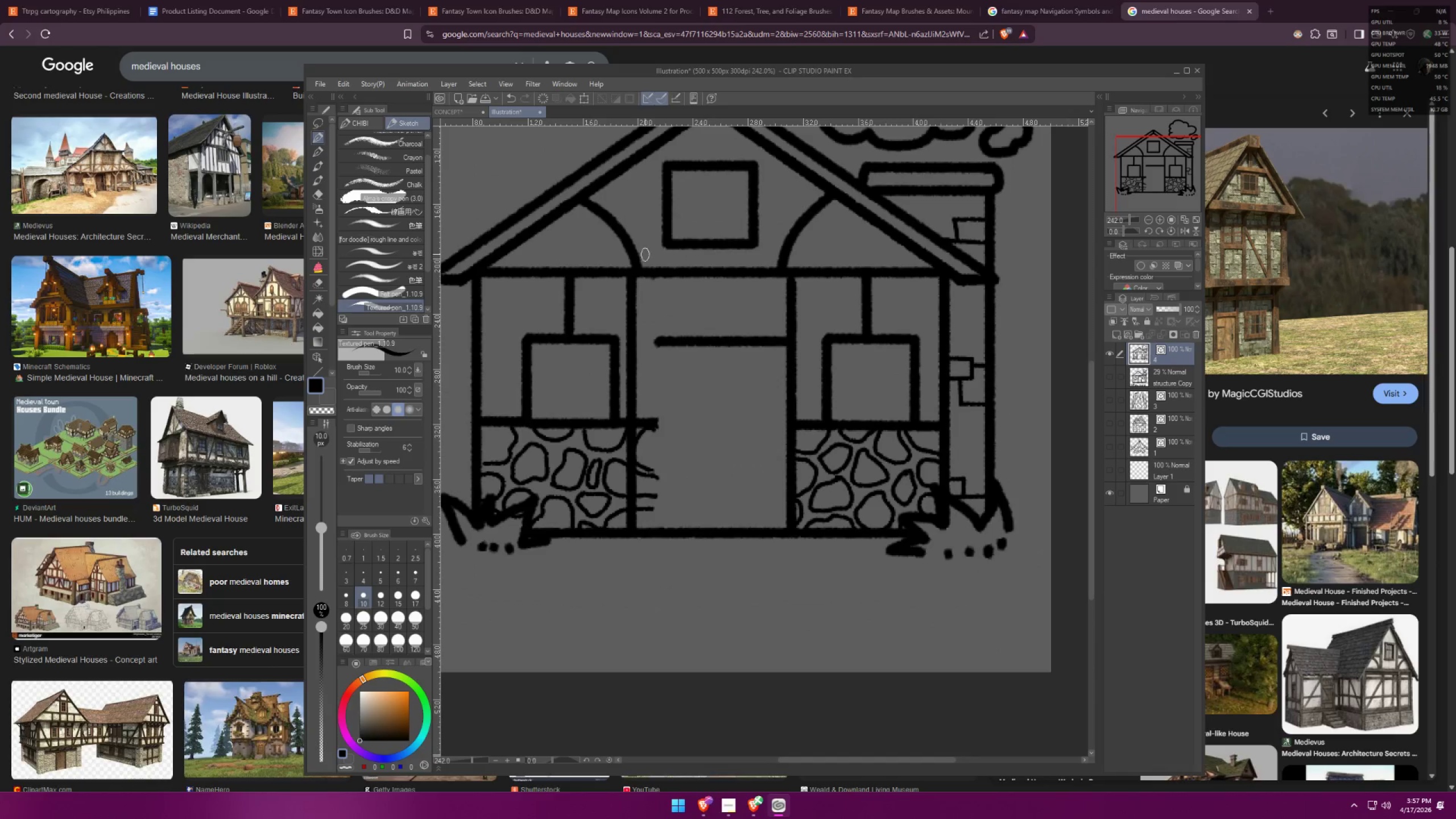 
scroll: coordinate [723, 340], scroll_direction: up, amount: 5.0
 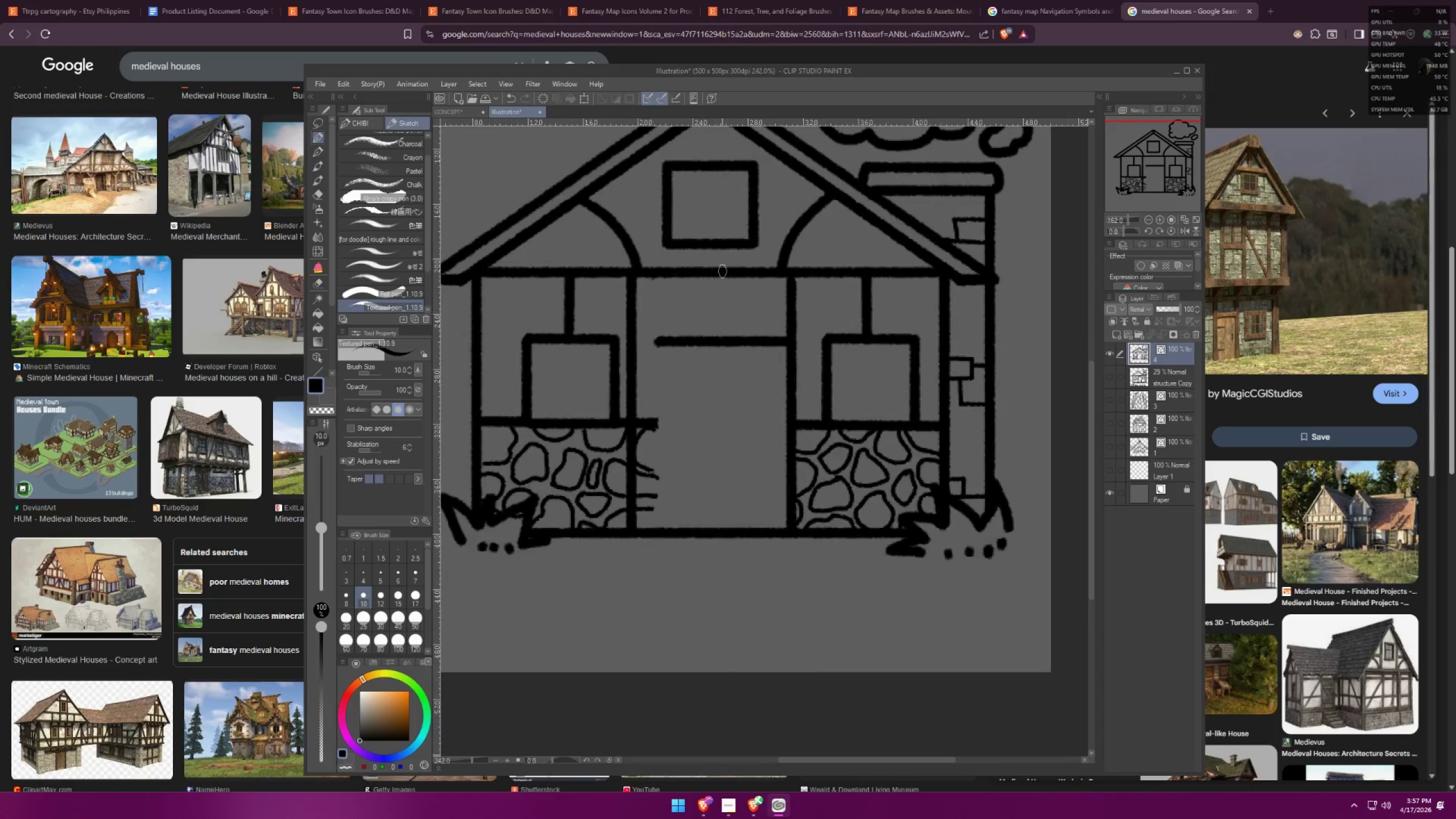 
key(Control+Z)
 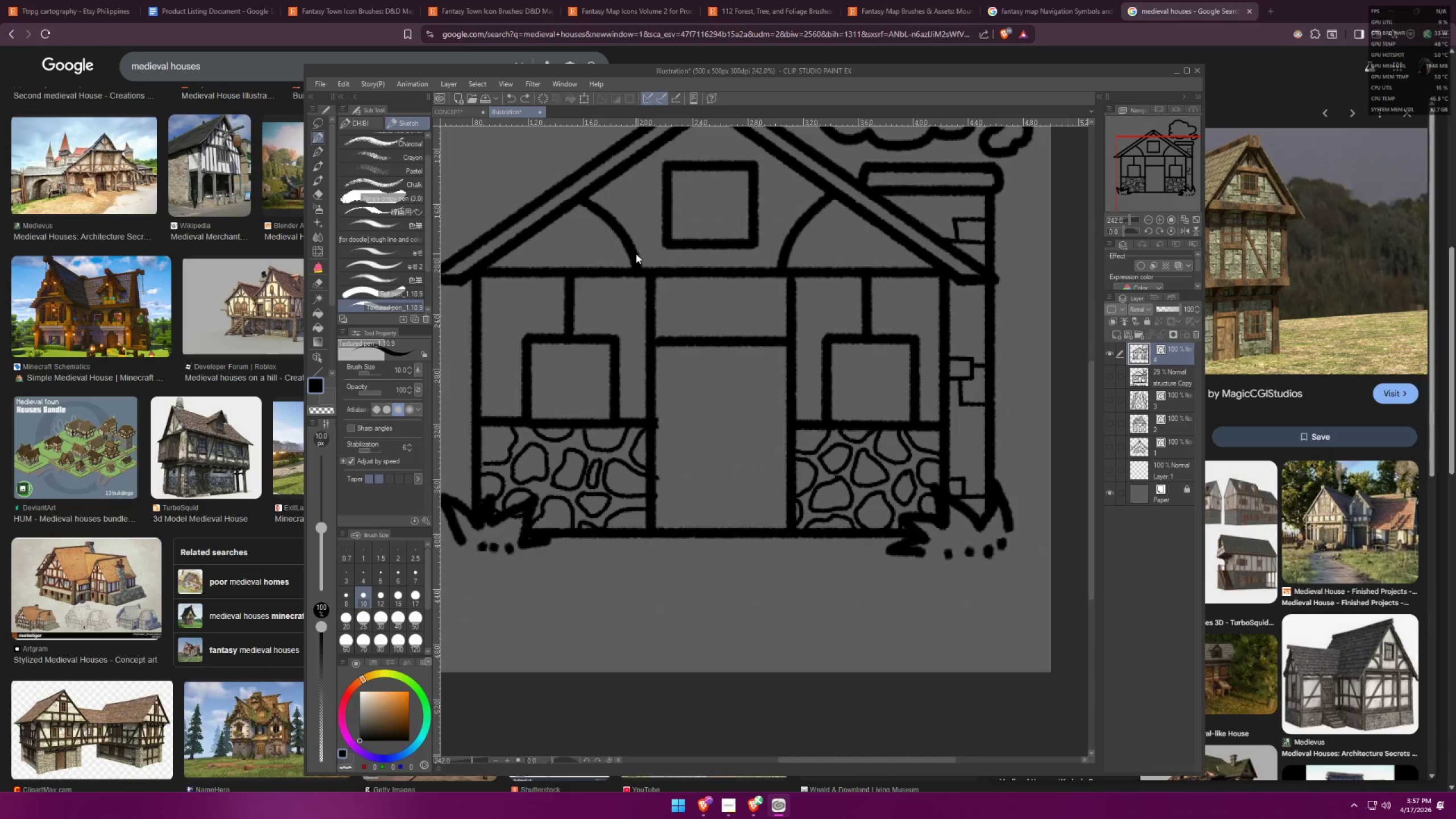 
key(Control+Z)
 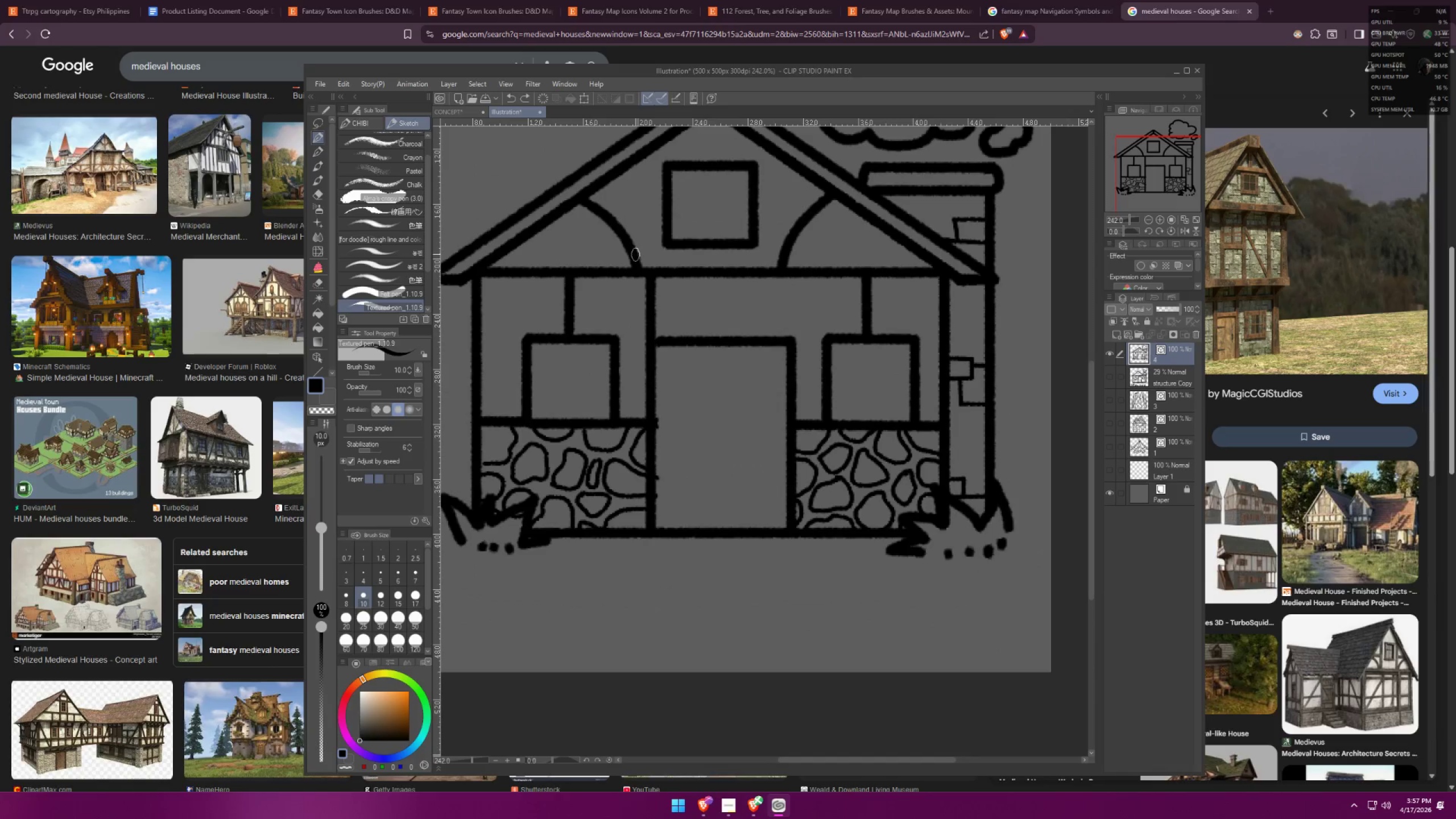 
key(Control+Shift+Z)
 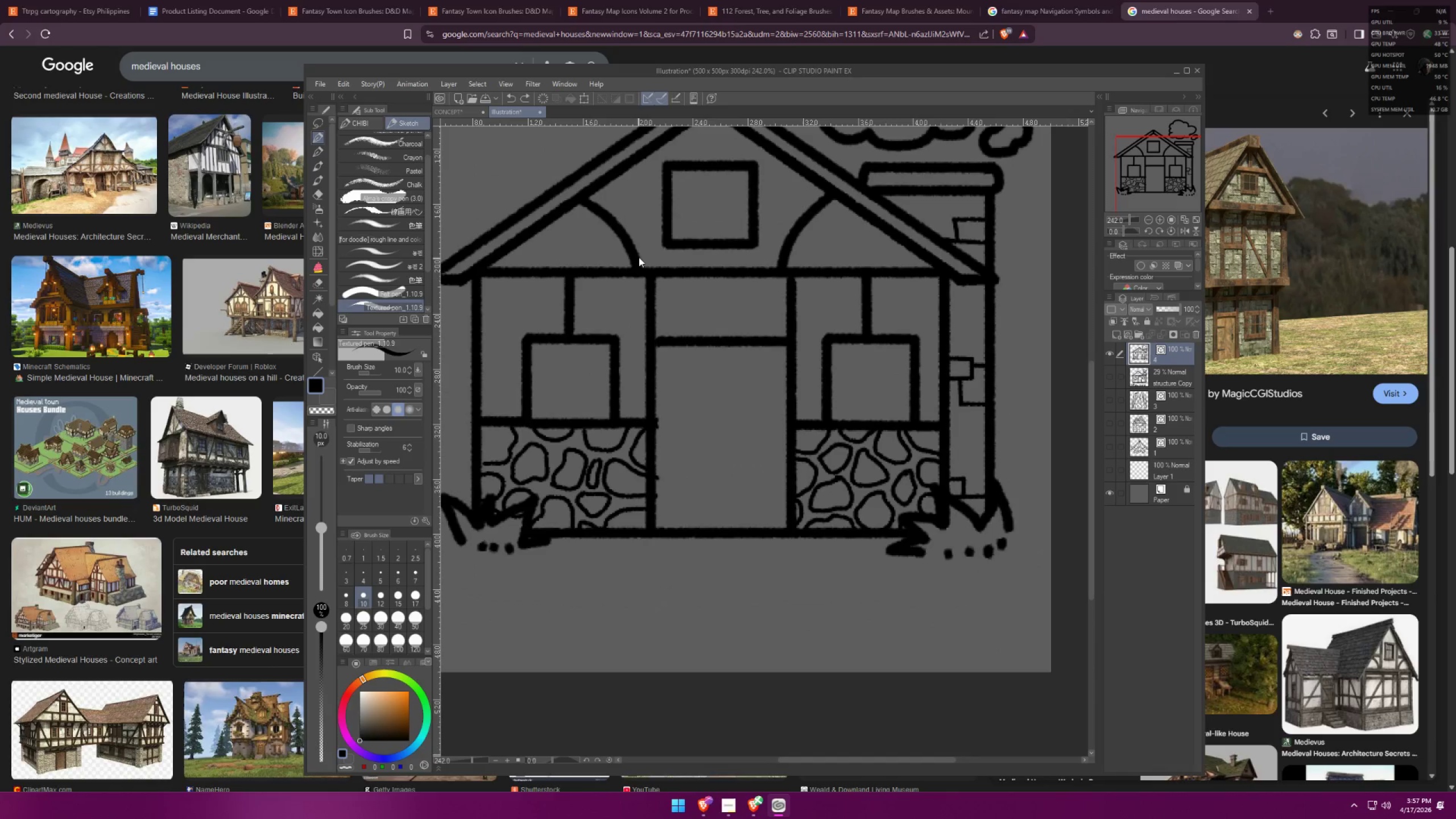 
left_click_drag(start_coordinate=[636, 255], to_coordinate=[643, 253])
 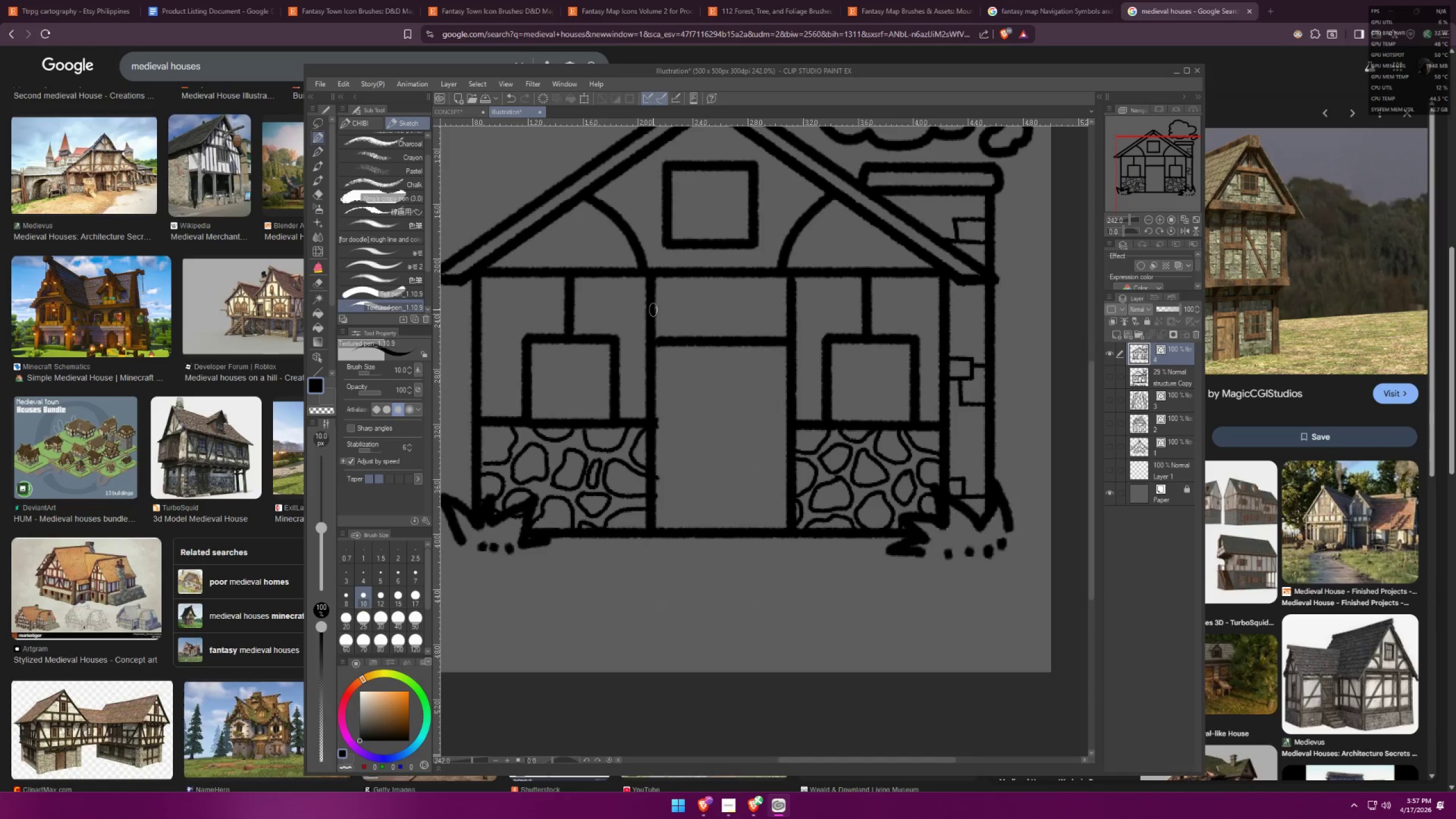 
hold_key(key=ControlLeft, duration=1.52)
left_click_drag(start_coordinate=[653, 330], to_coordinate=[642, 331])
 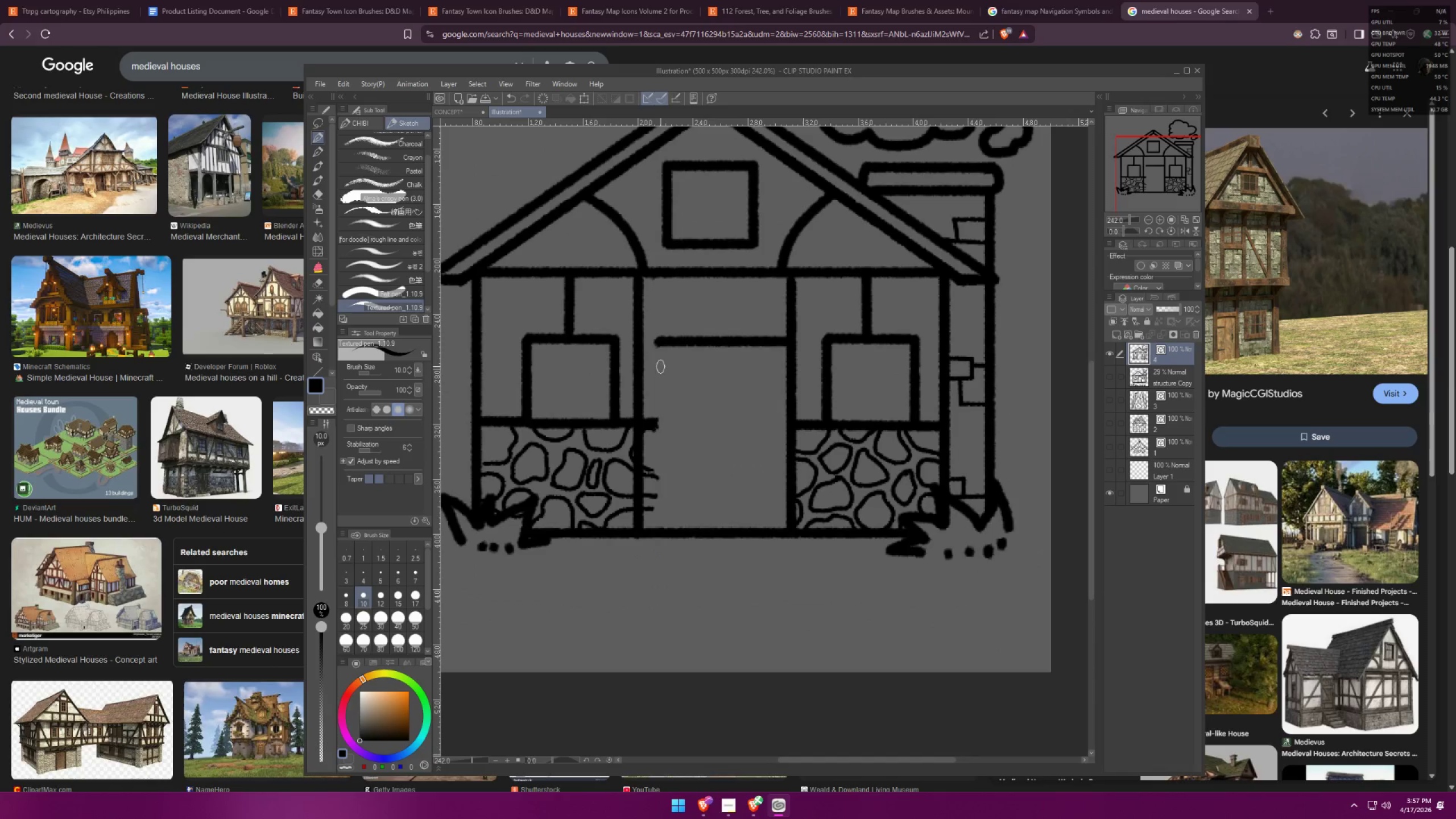 
hold_key(key=ControlLeft, duration=0.7)
 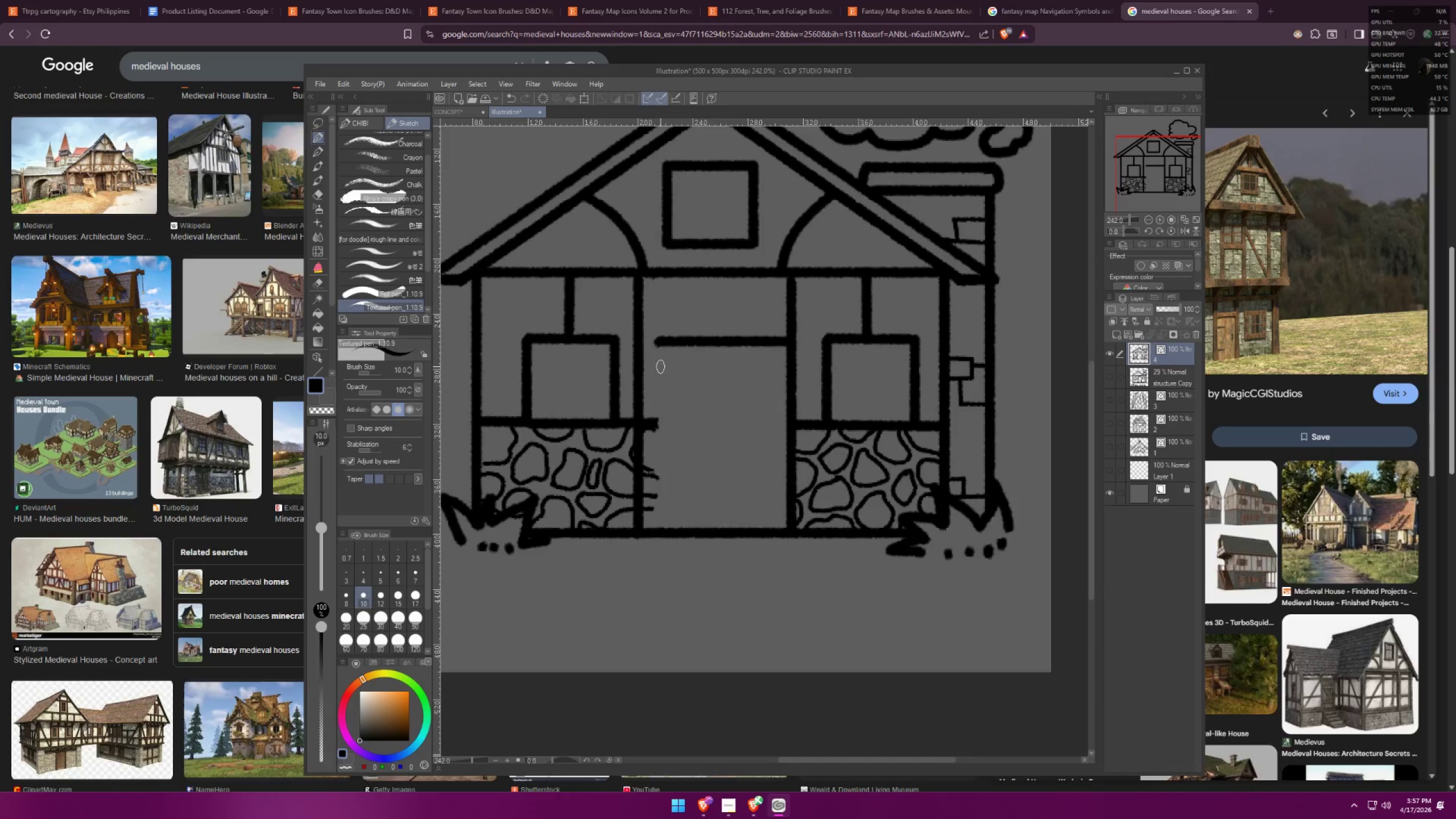 
hold_key(key=ControlLeft, duration=1.53)
left_click([666, 341])
 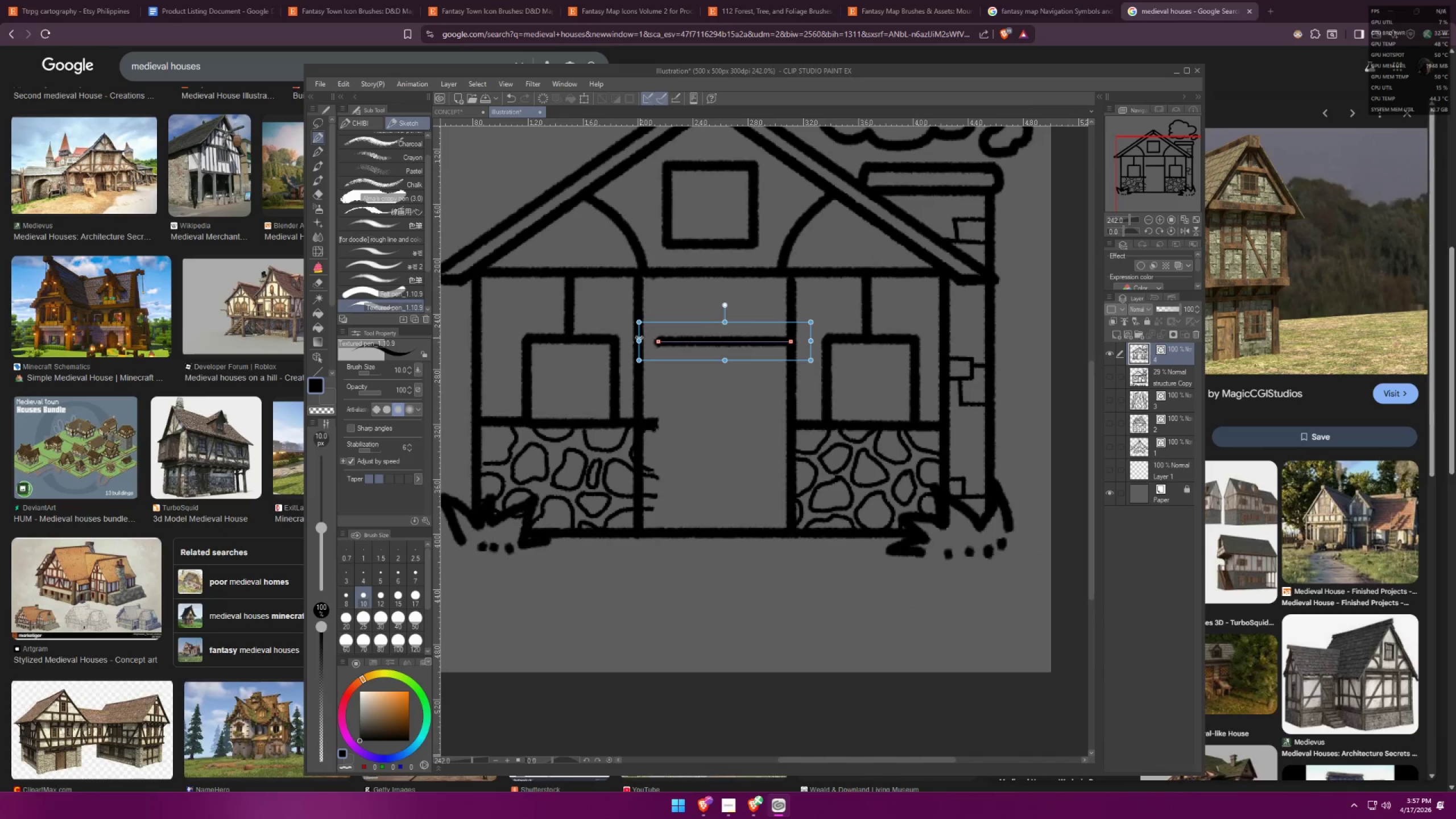 
left_click_drag(start_coordinate=[637, 337], to_coordinate=[622, 337])
 